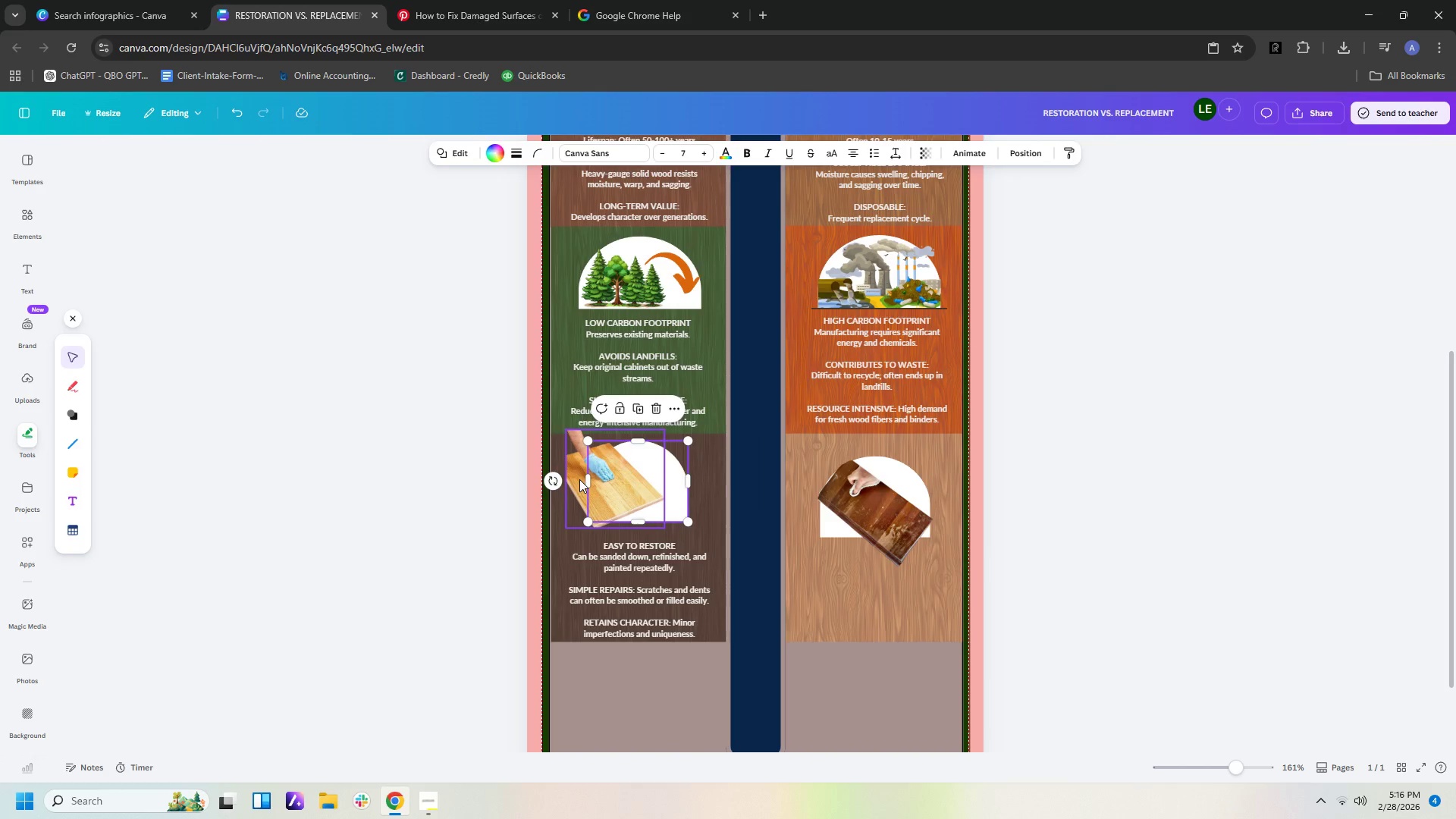 
left_click_drag(start_coordinate=[579, 479], to_coordinate=[605, 485])
 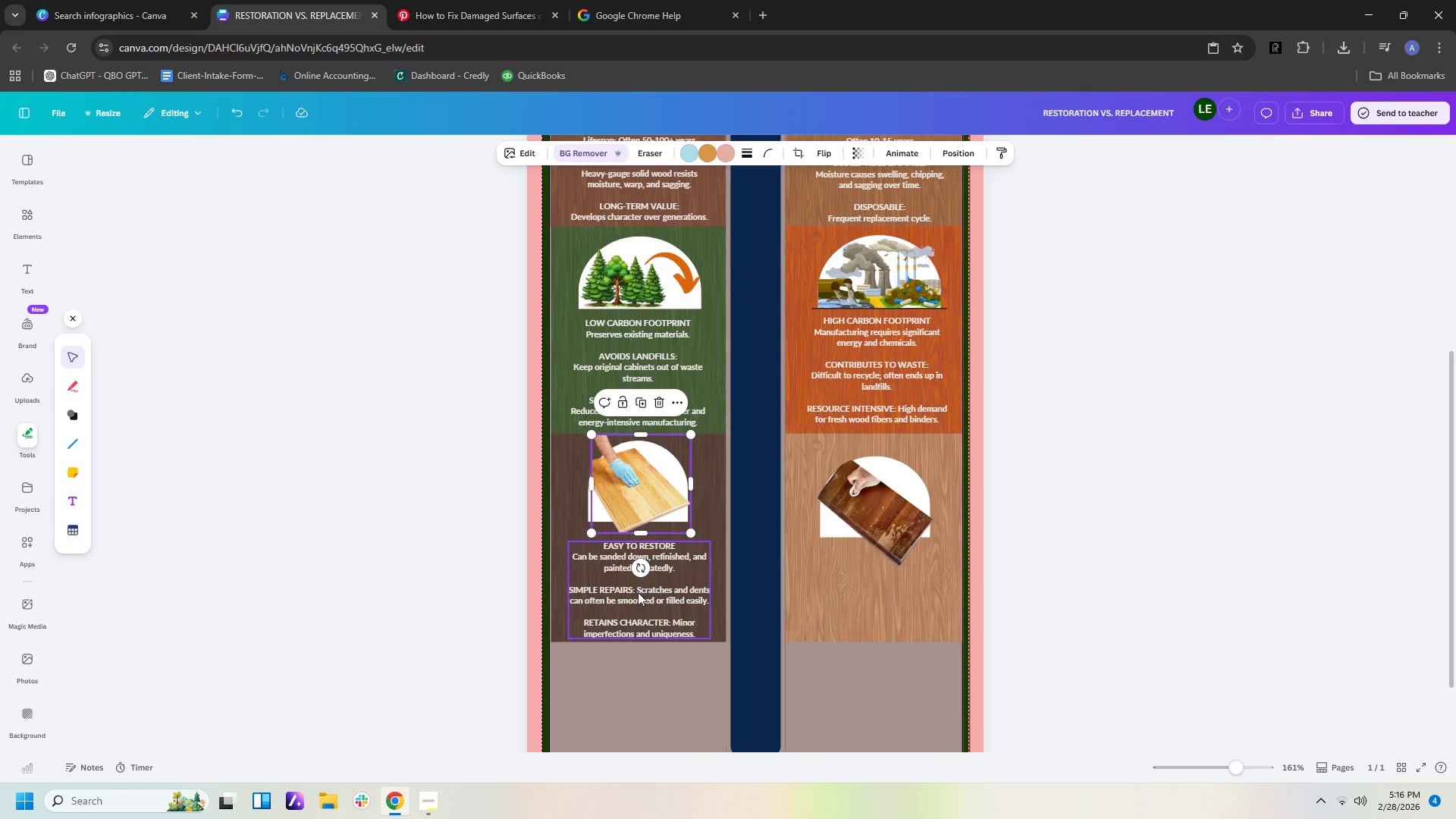 
left_click_drag(start_coordinate=[636, 595], to_coordinate=[637, 589])
 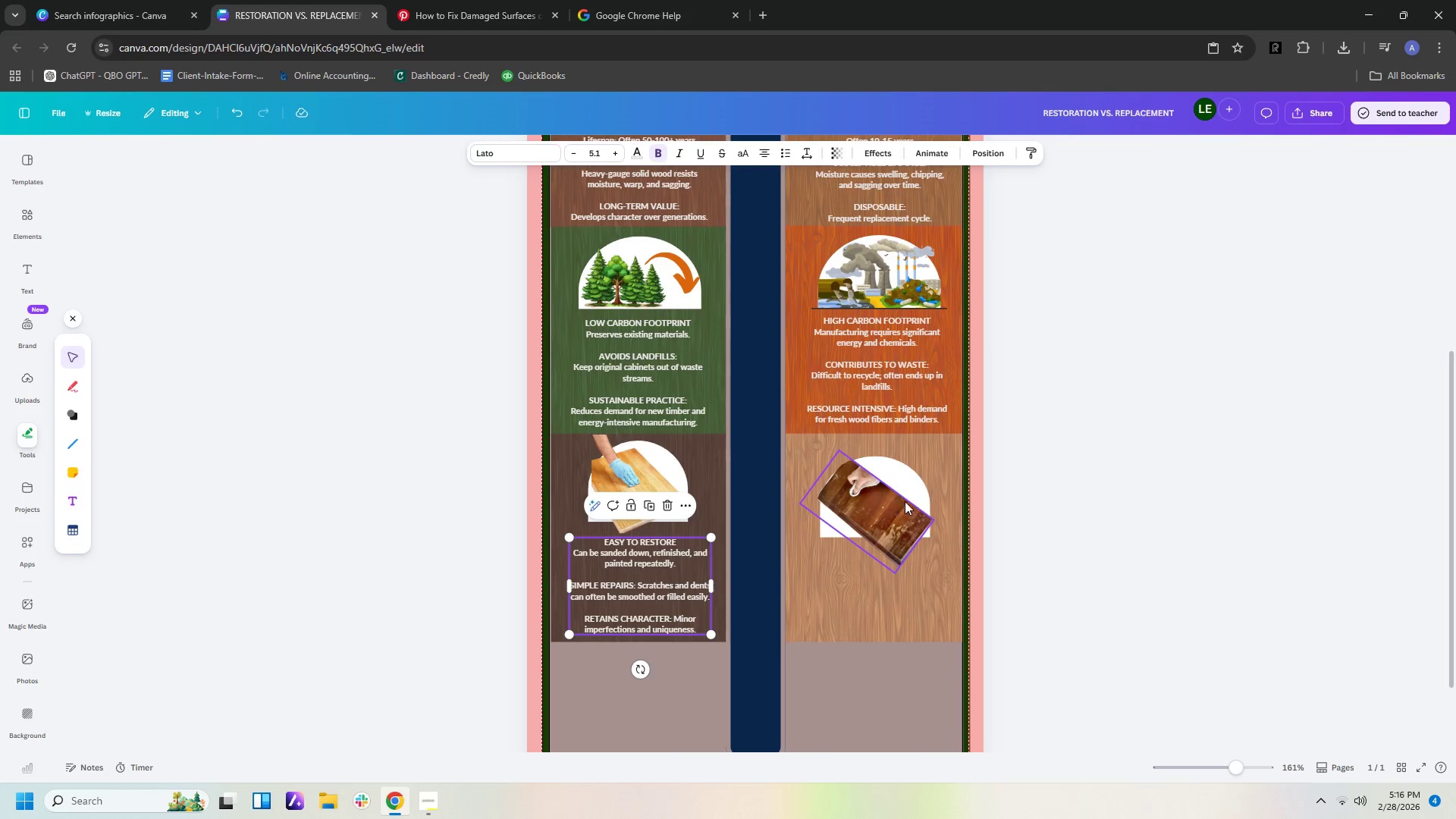 
left_click([912, 485])
 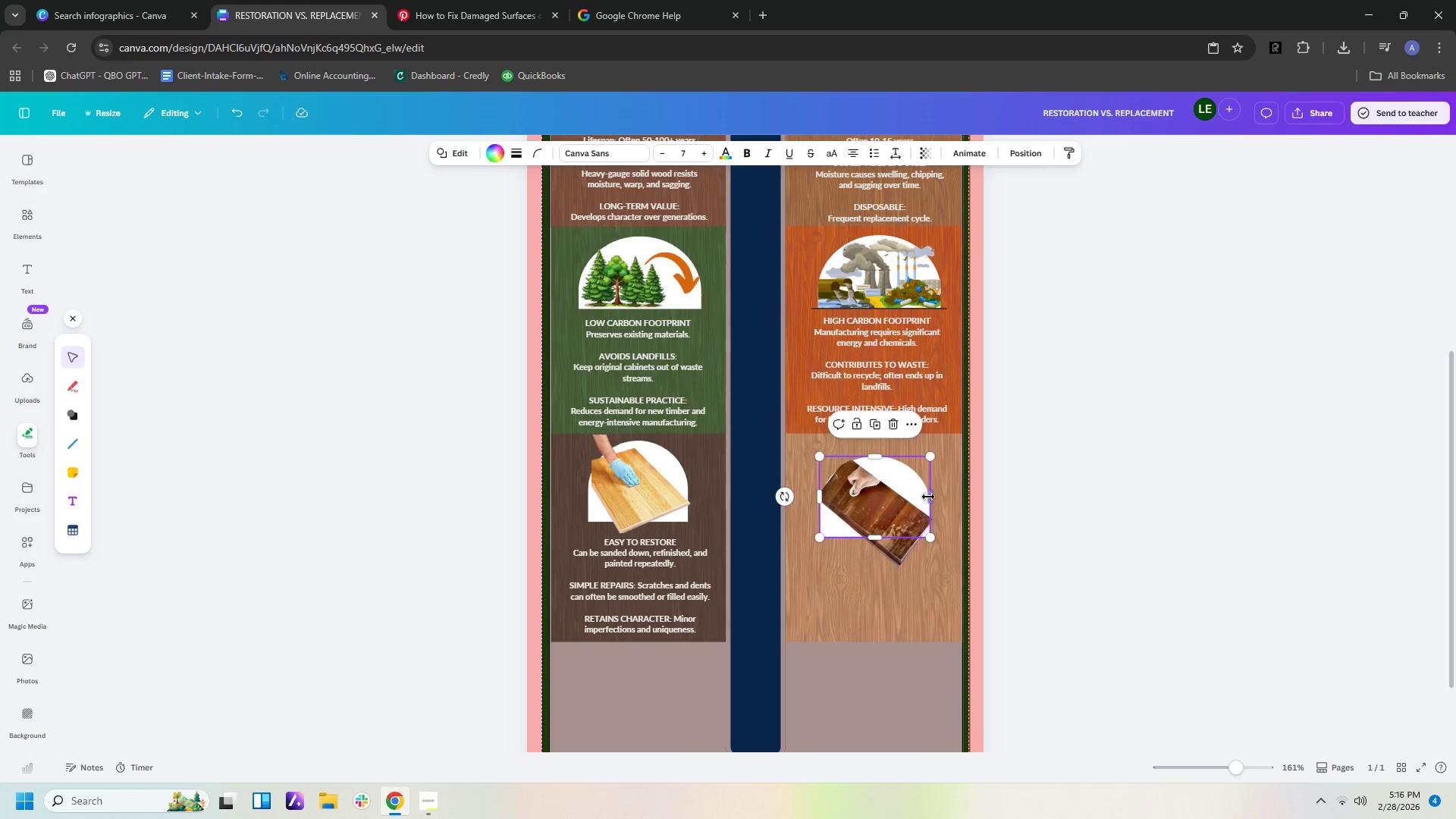 
left_click([927, 489])
 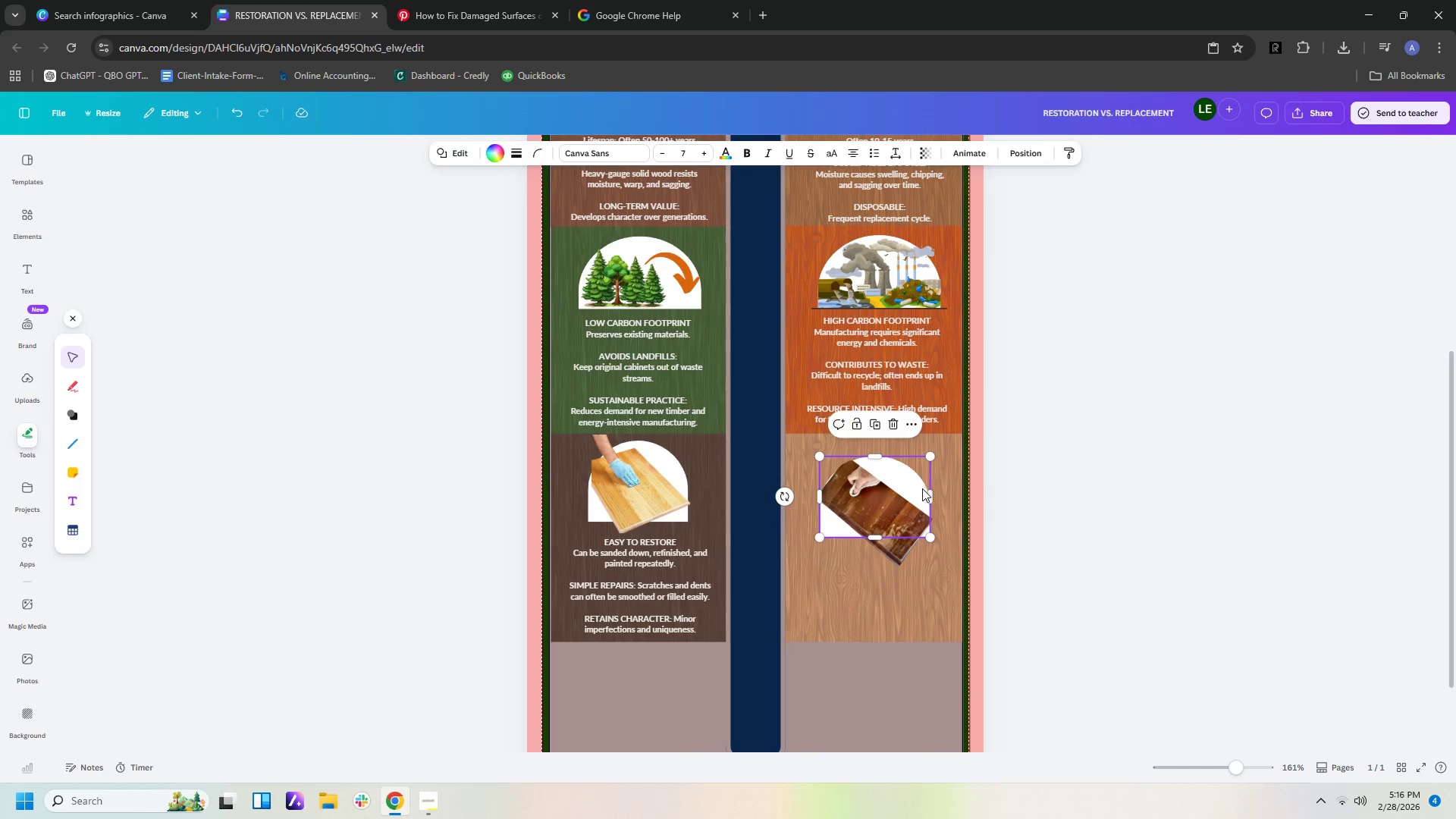 
left_click([921, 488])
 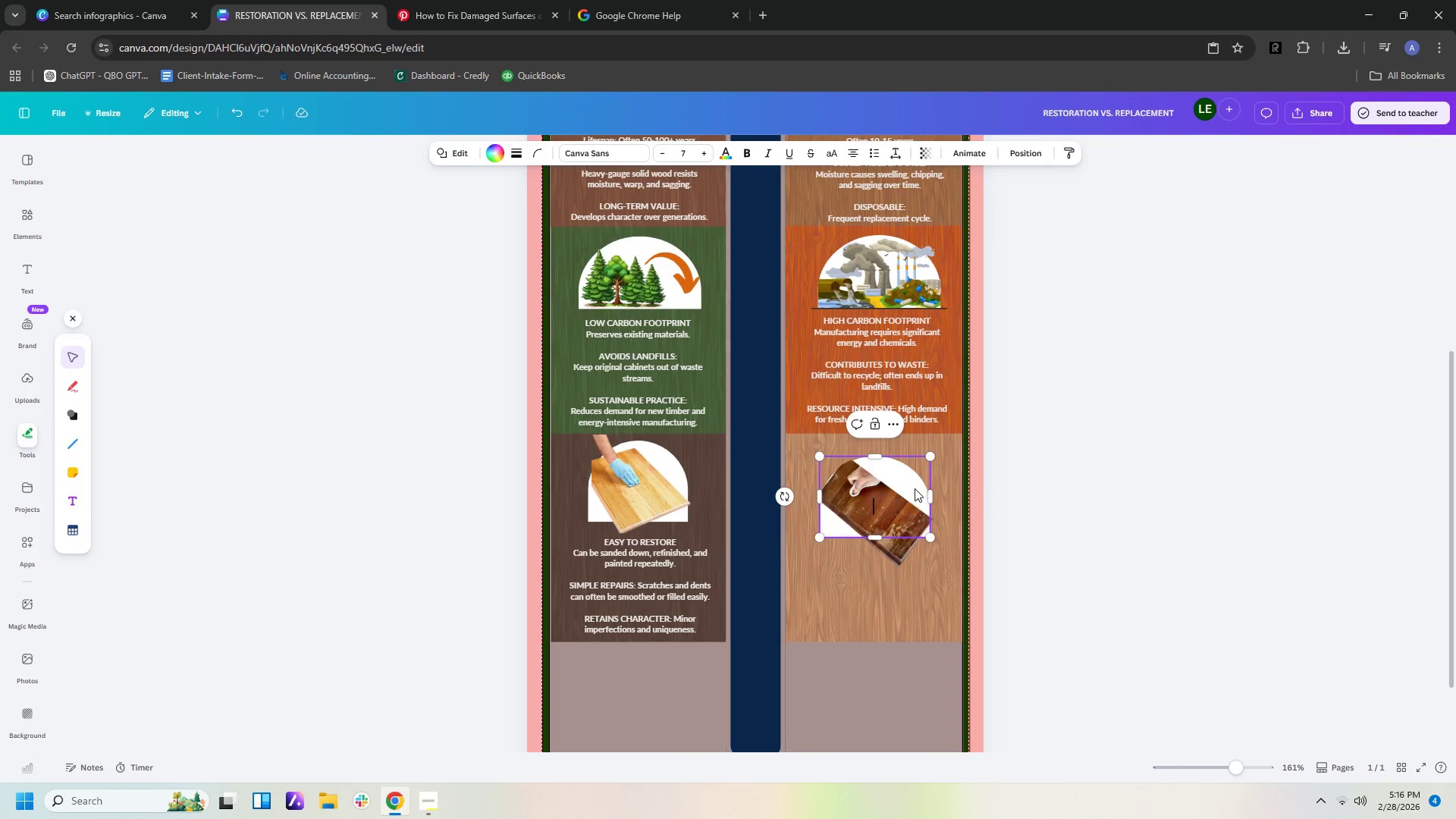 
key(Delete)
 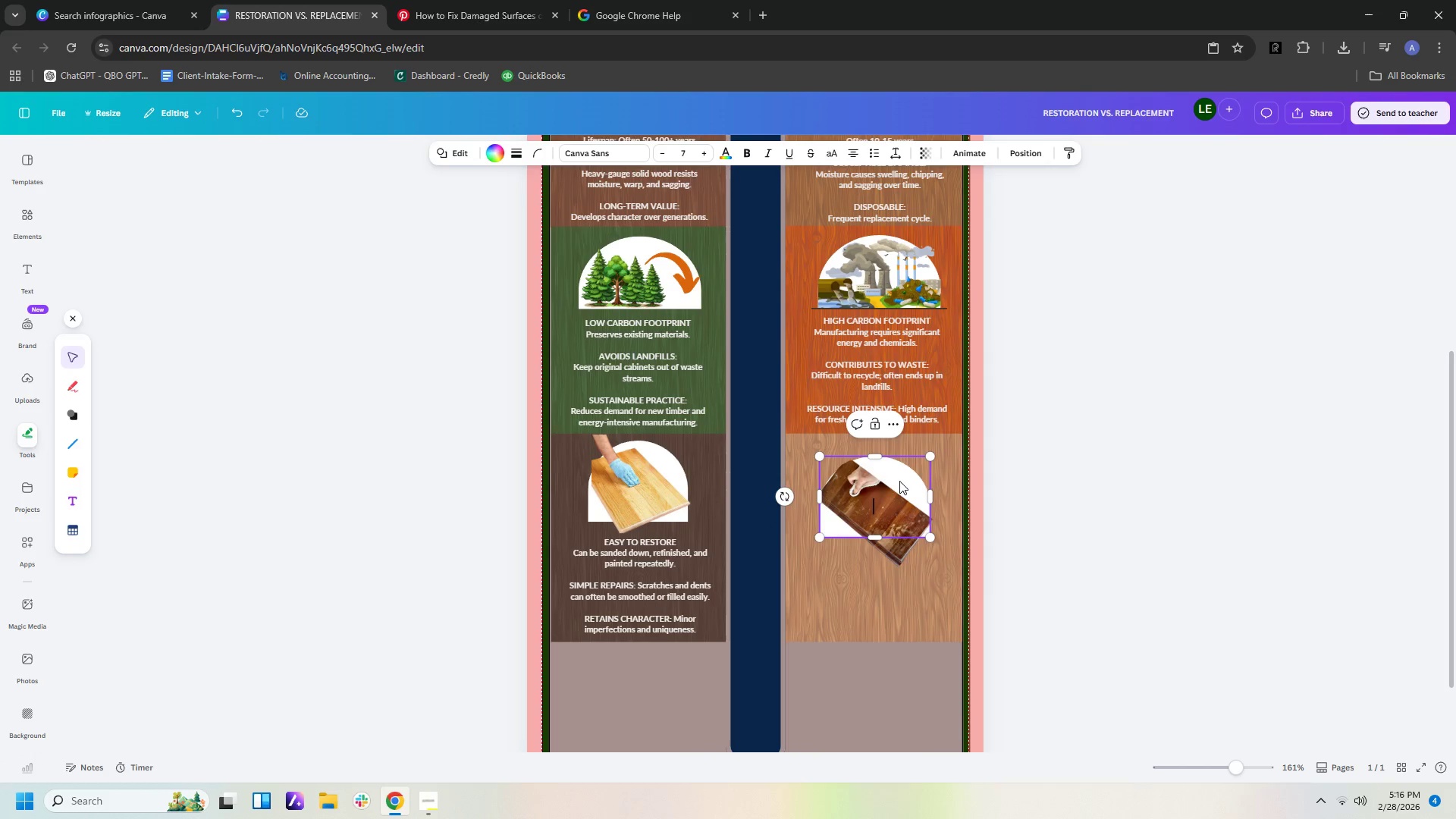 
left_click([905, 476])
 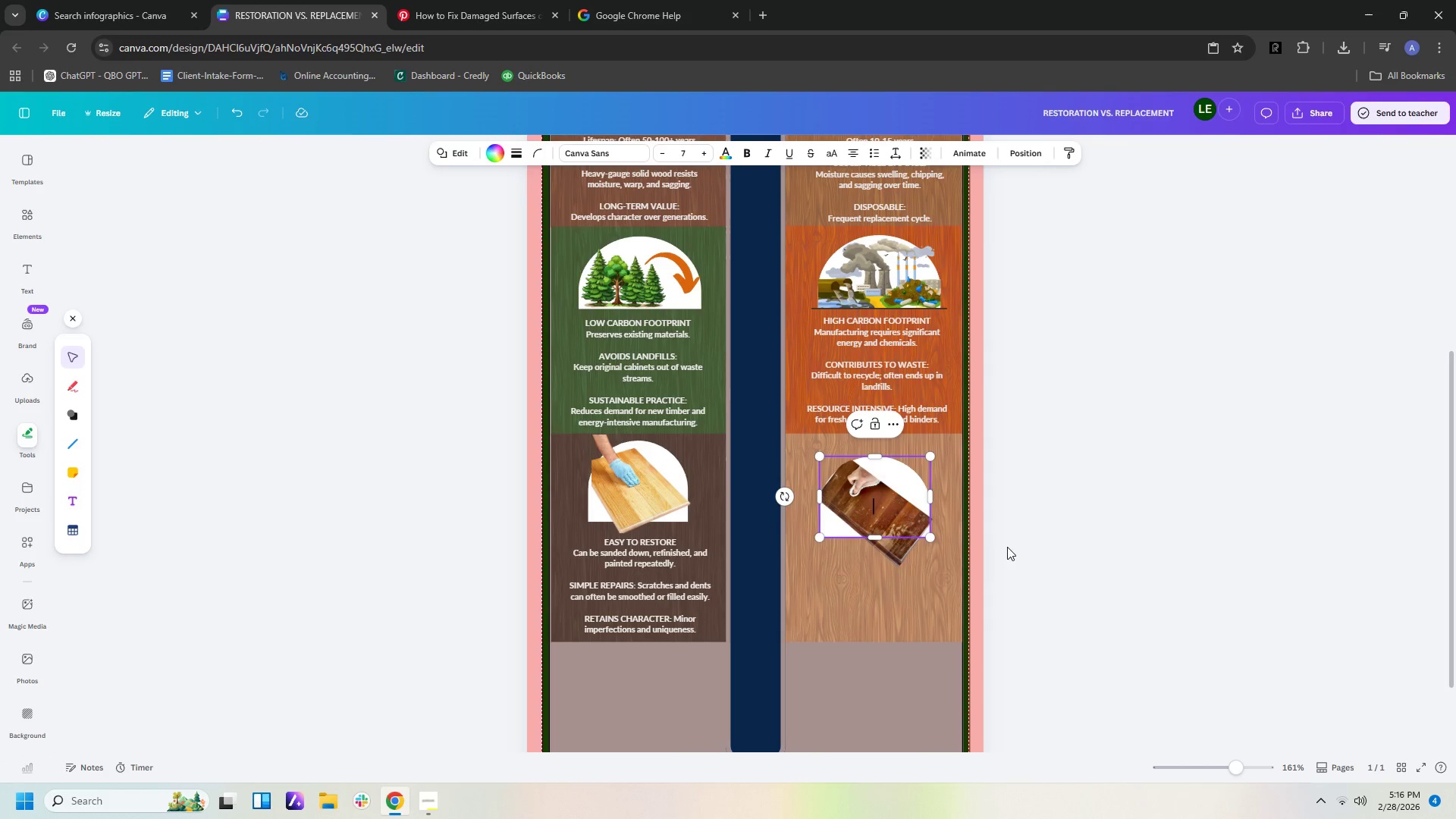 
left_click([1007, 554])
 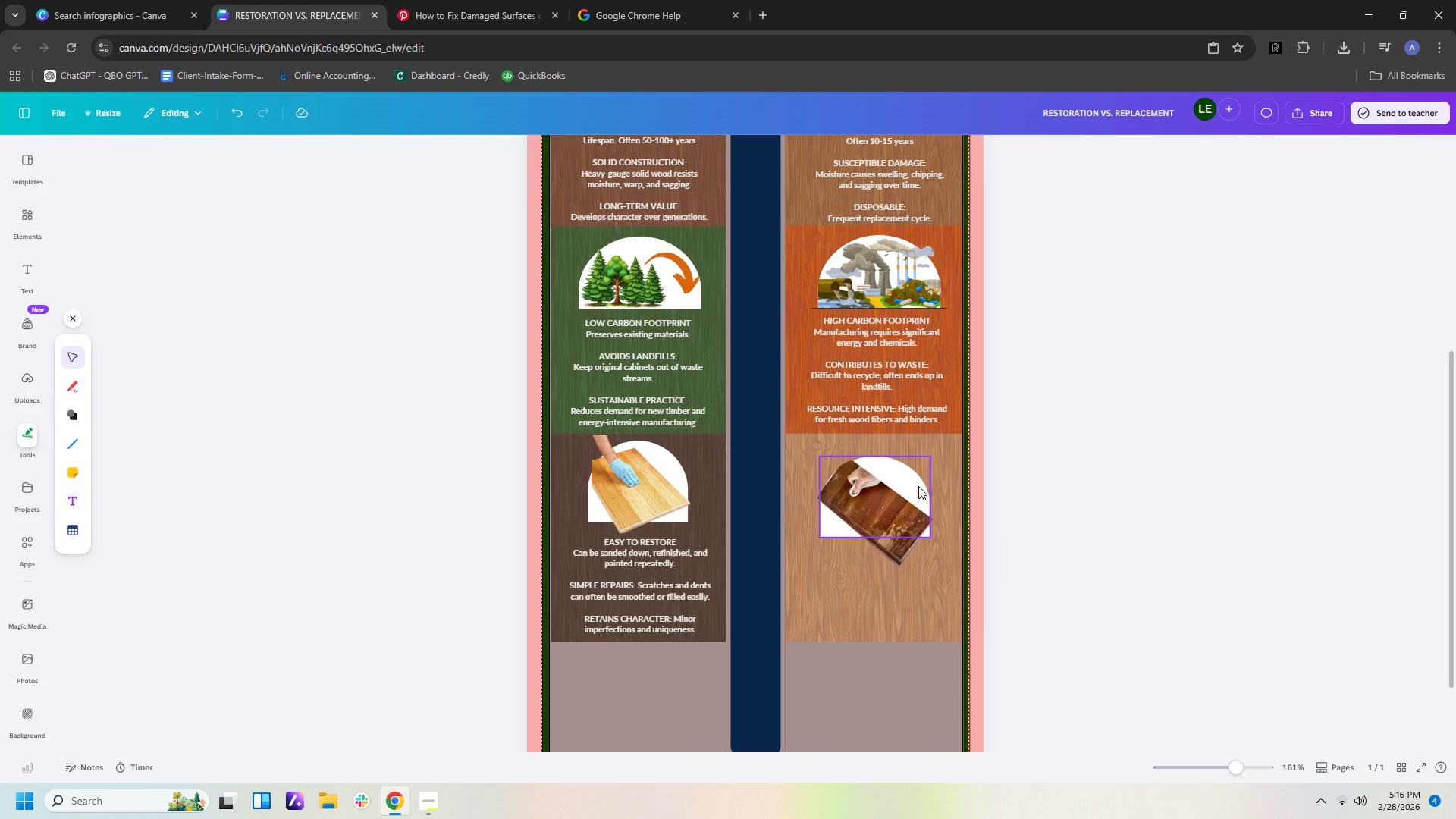 
left_click([918, 486])
 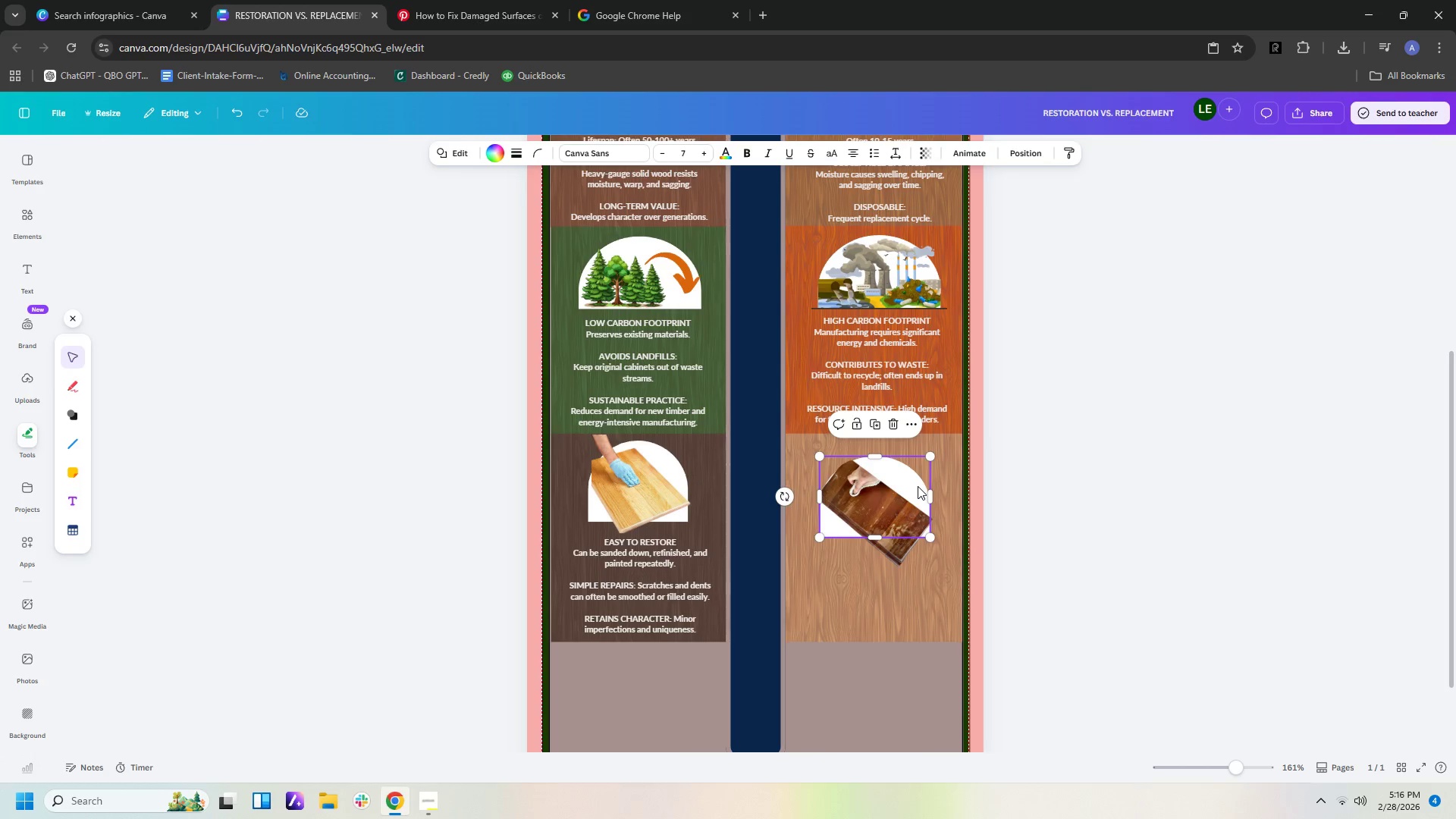 
key(Delete)
 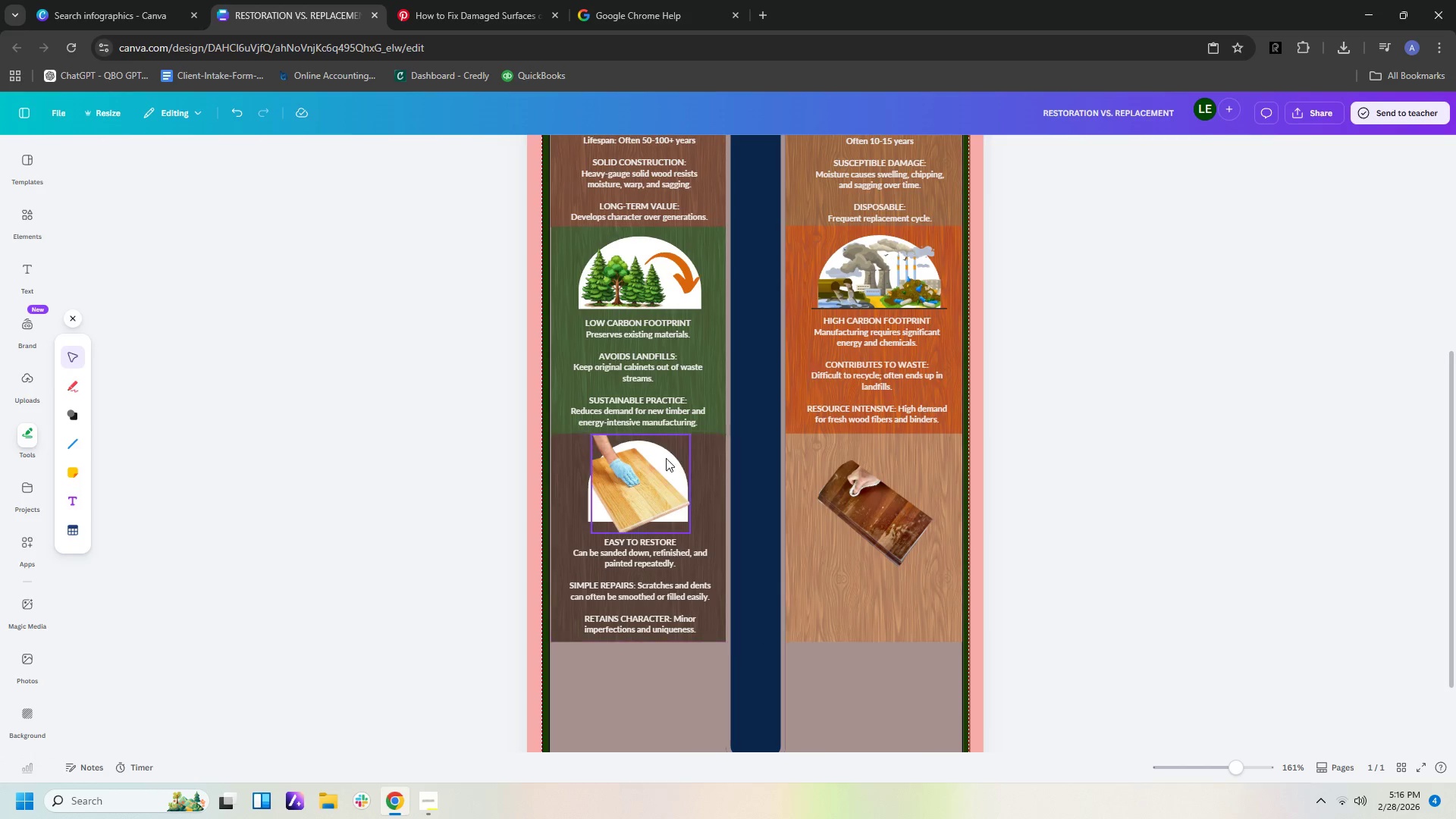 
left_click([661, 457])
 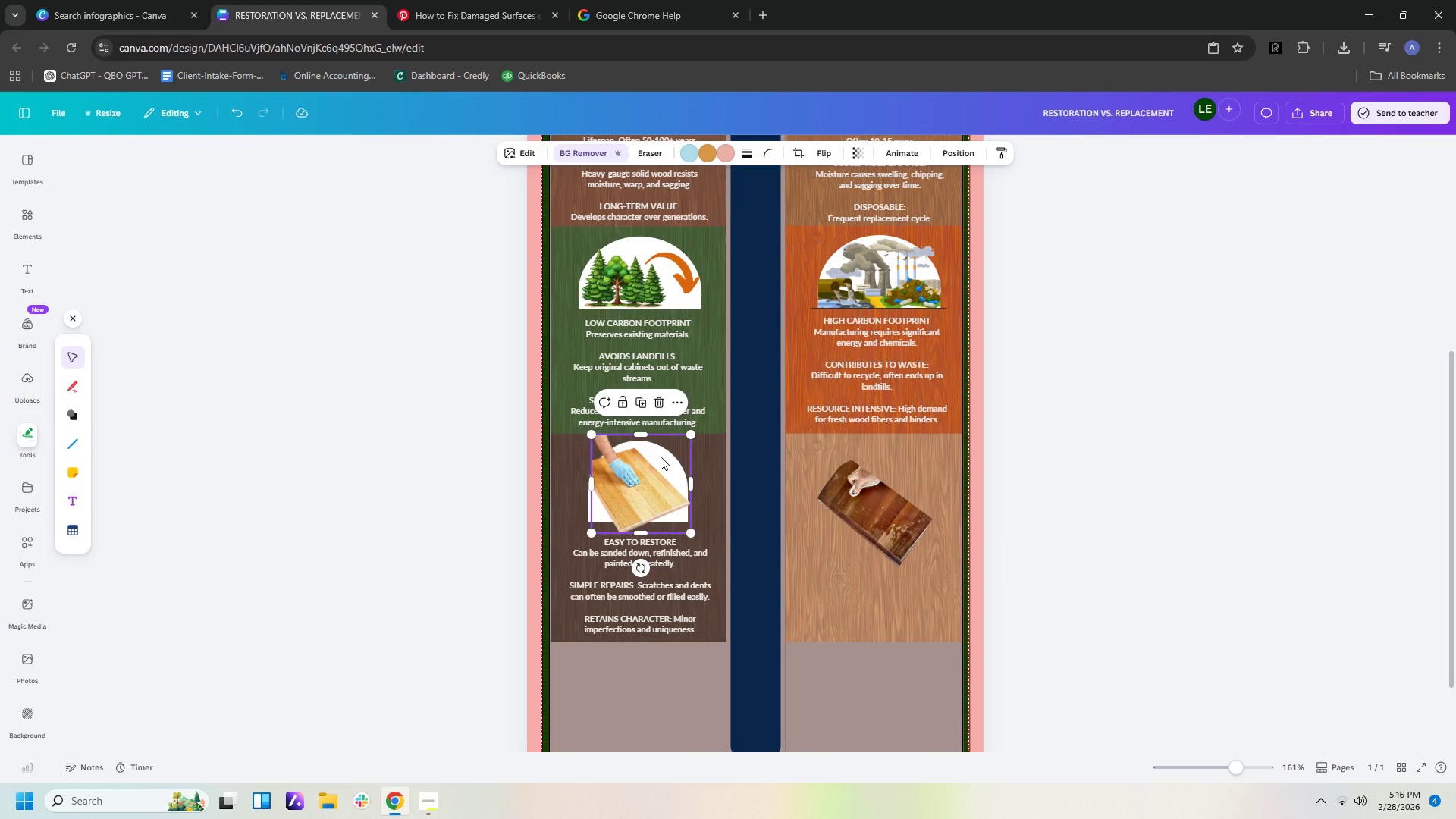 
key(Control+ControlLeft)
 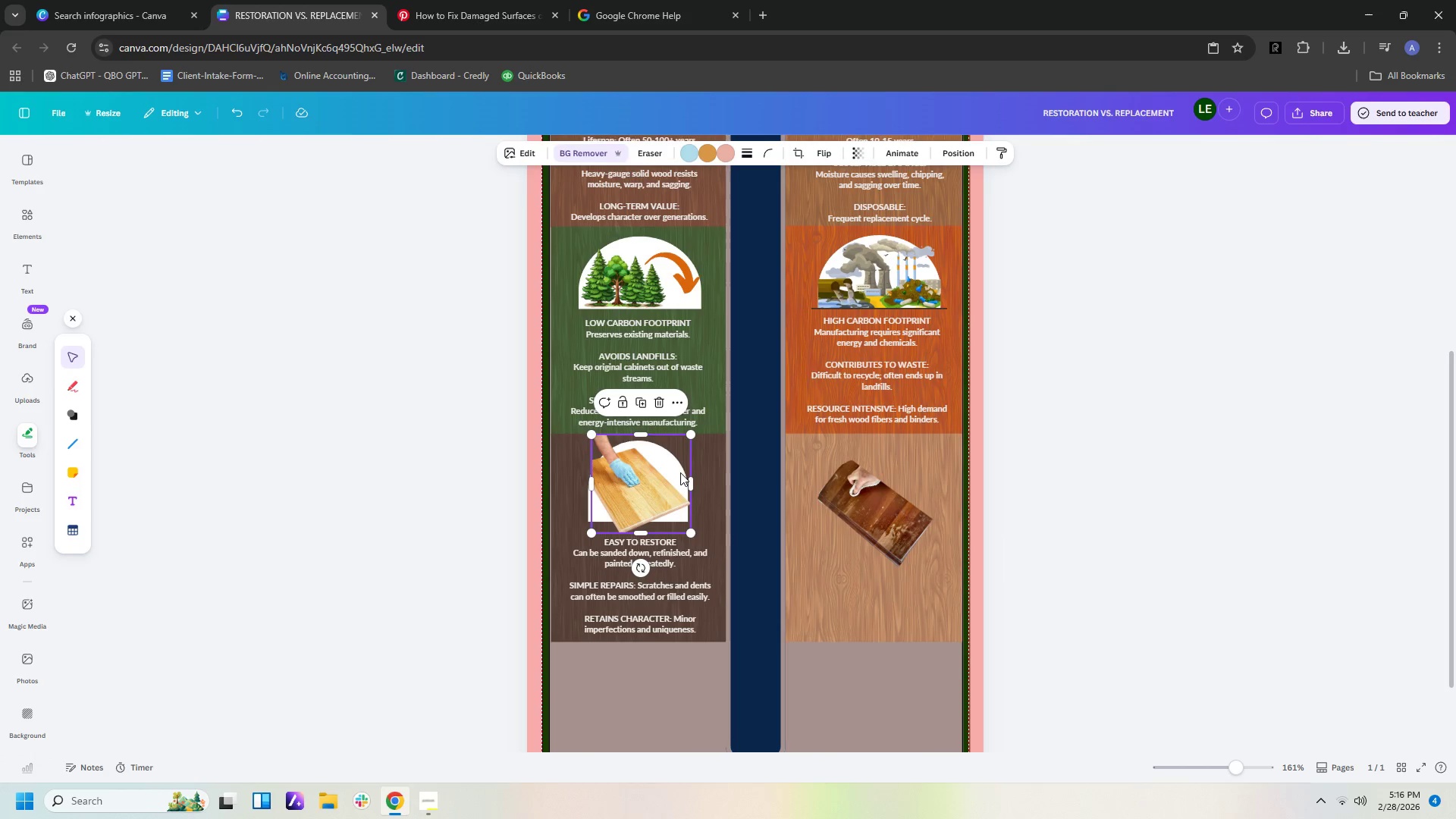 
left_click_drag(start_coordinate=[679, 472], to_coordinate=[657, 493])
 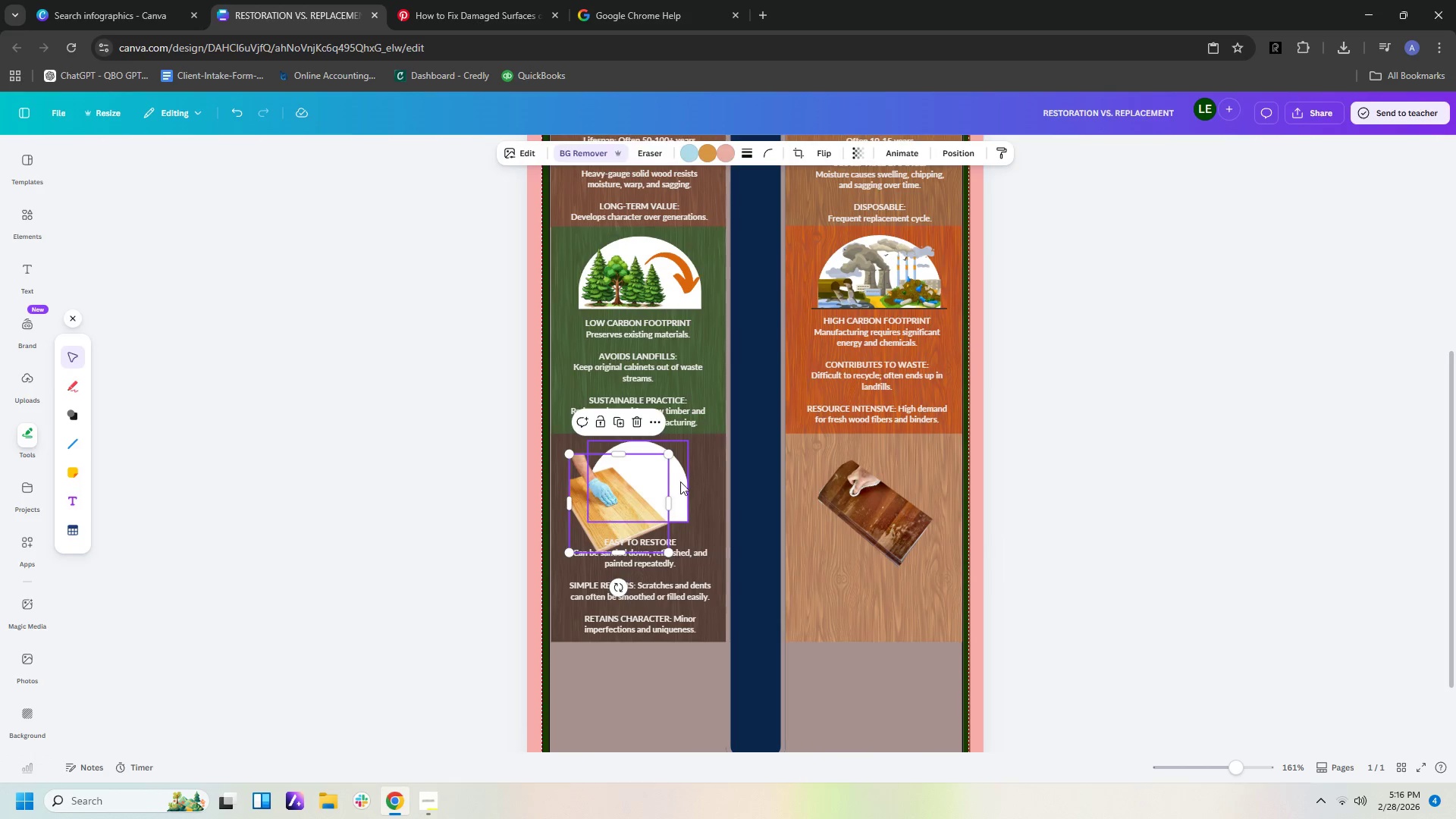 
left_click([680, 482])
 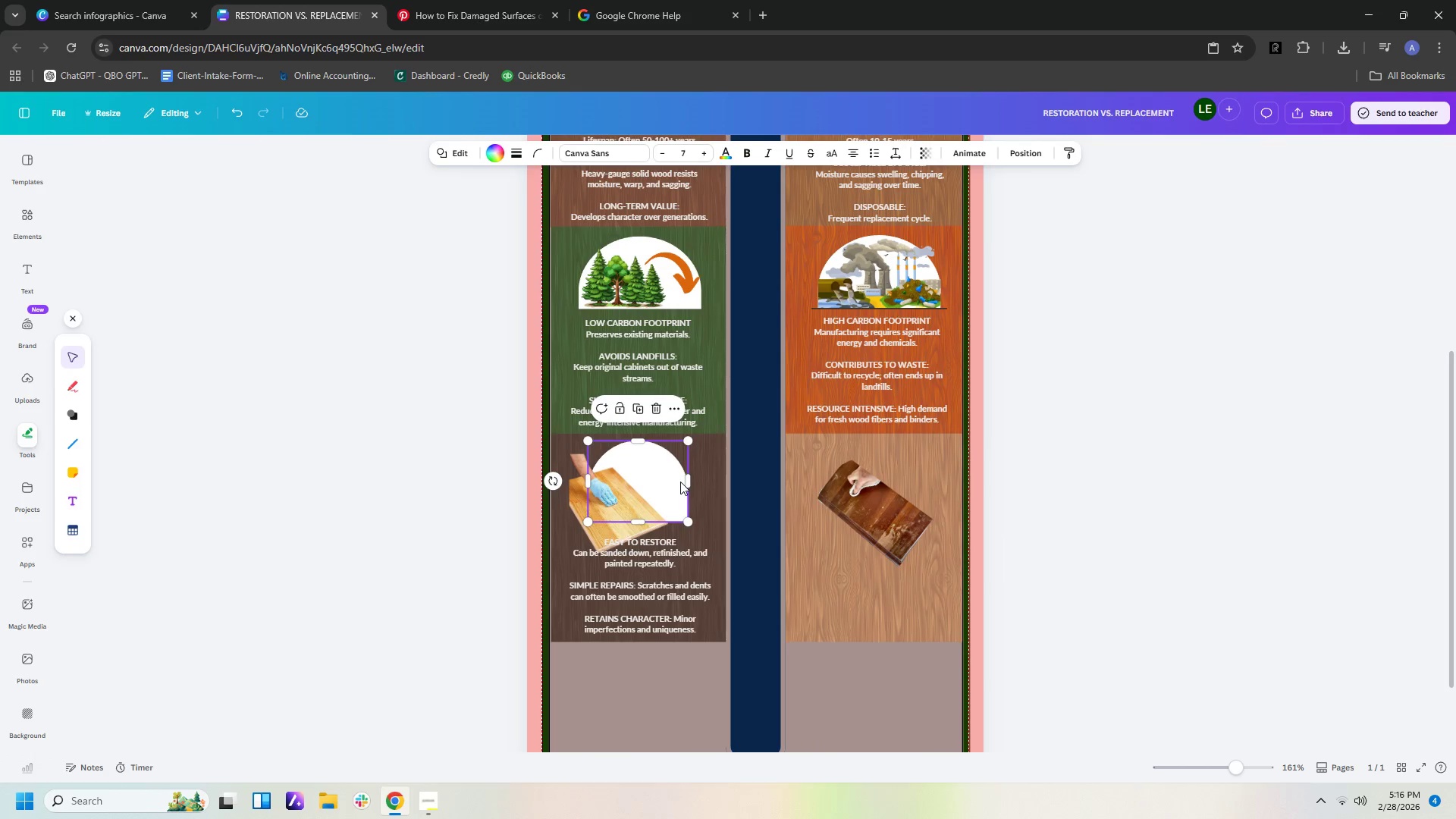 
key(Control+C)
 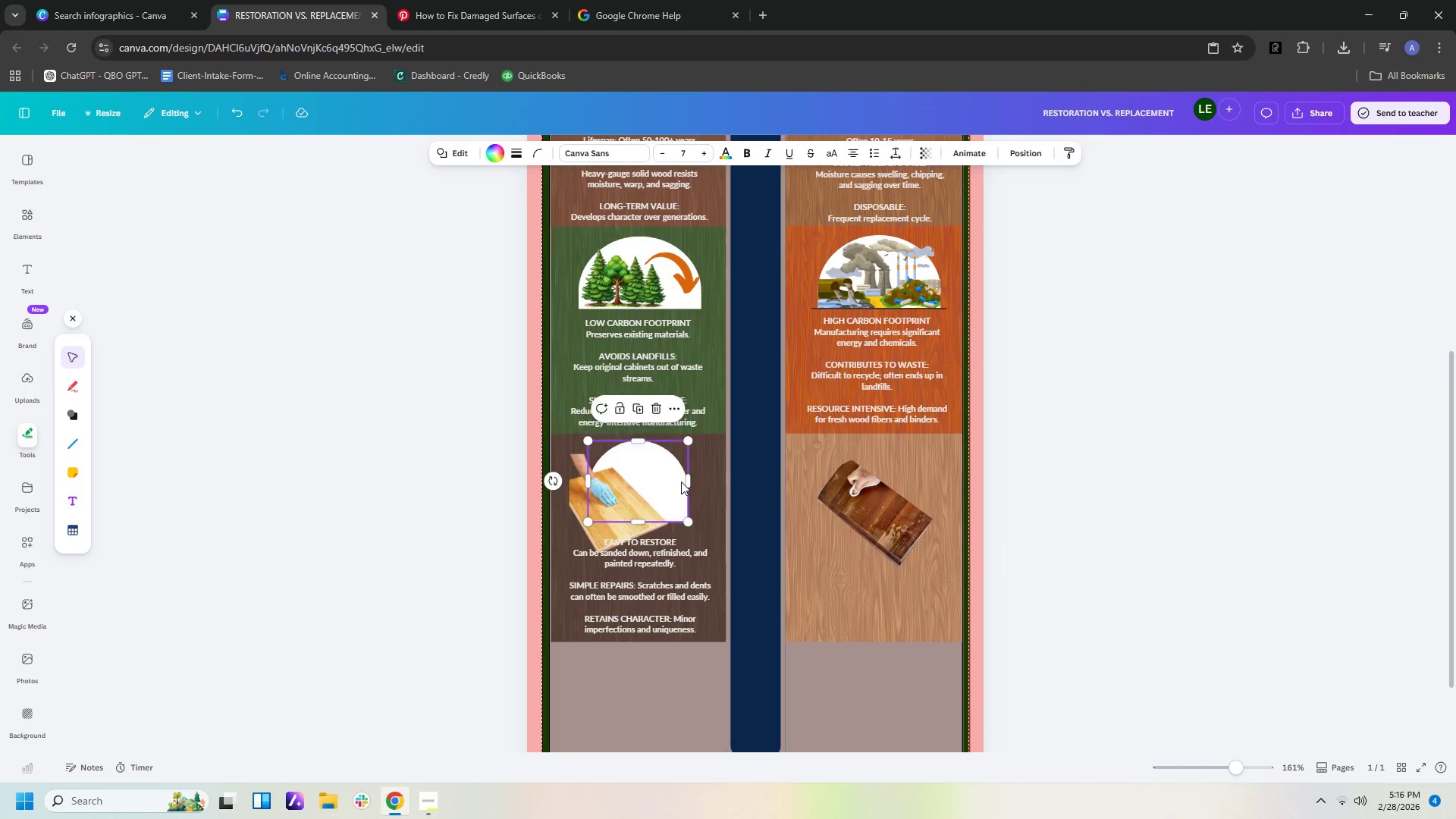 
key(Control+V)
 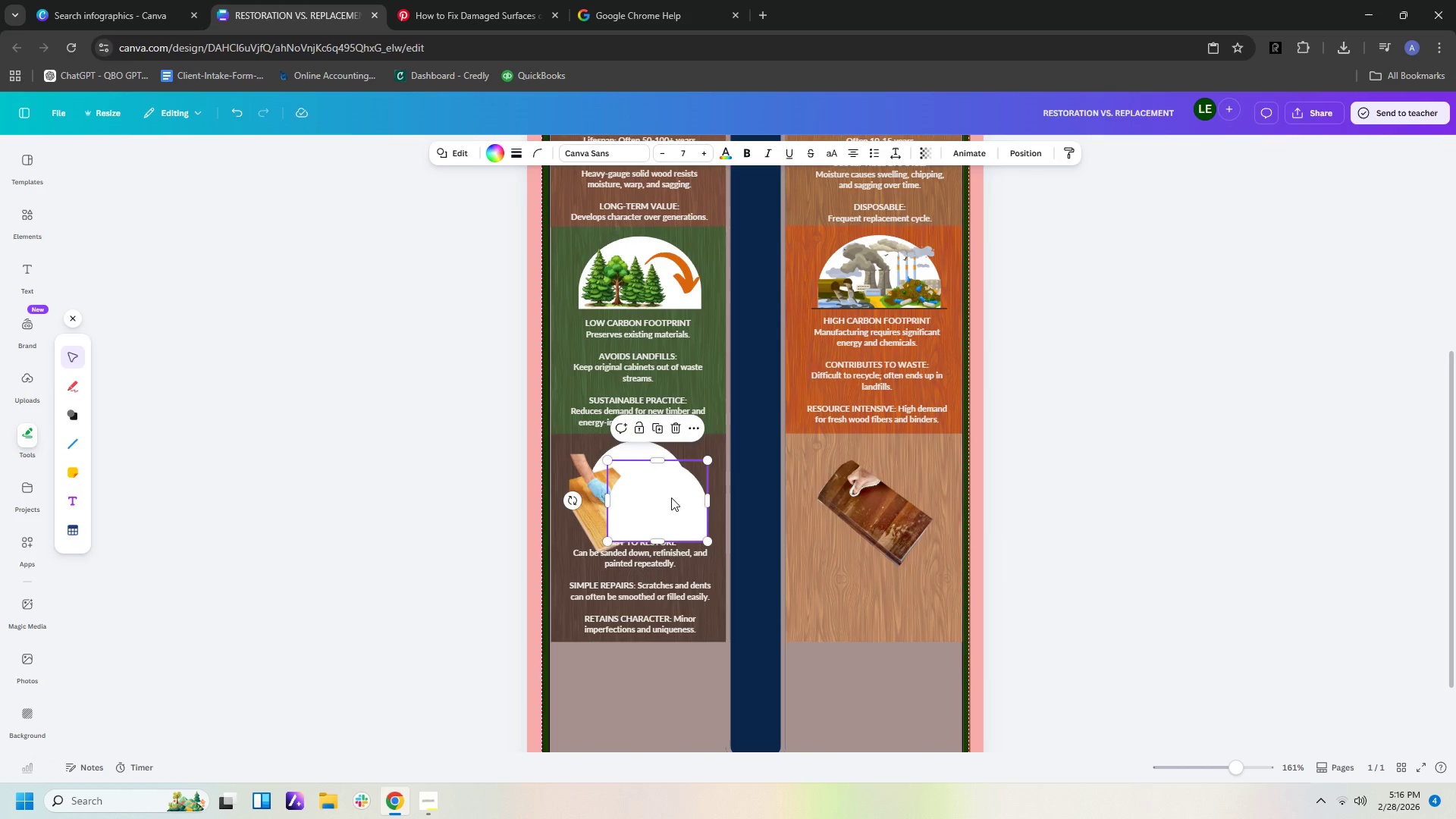 
left_click_drag(start_coordinate=[671, 497], to_coordinate=[892, 481])
 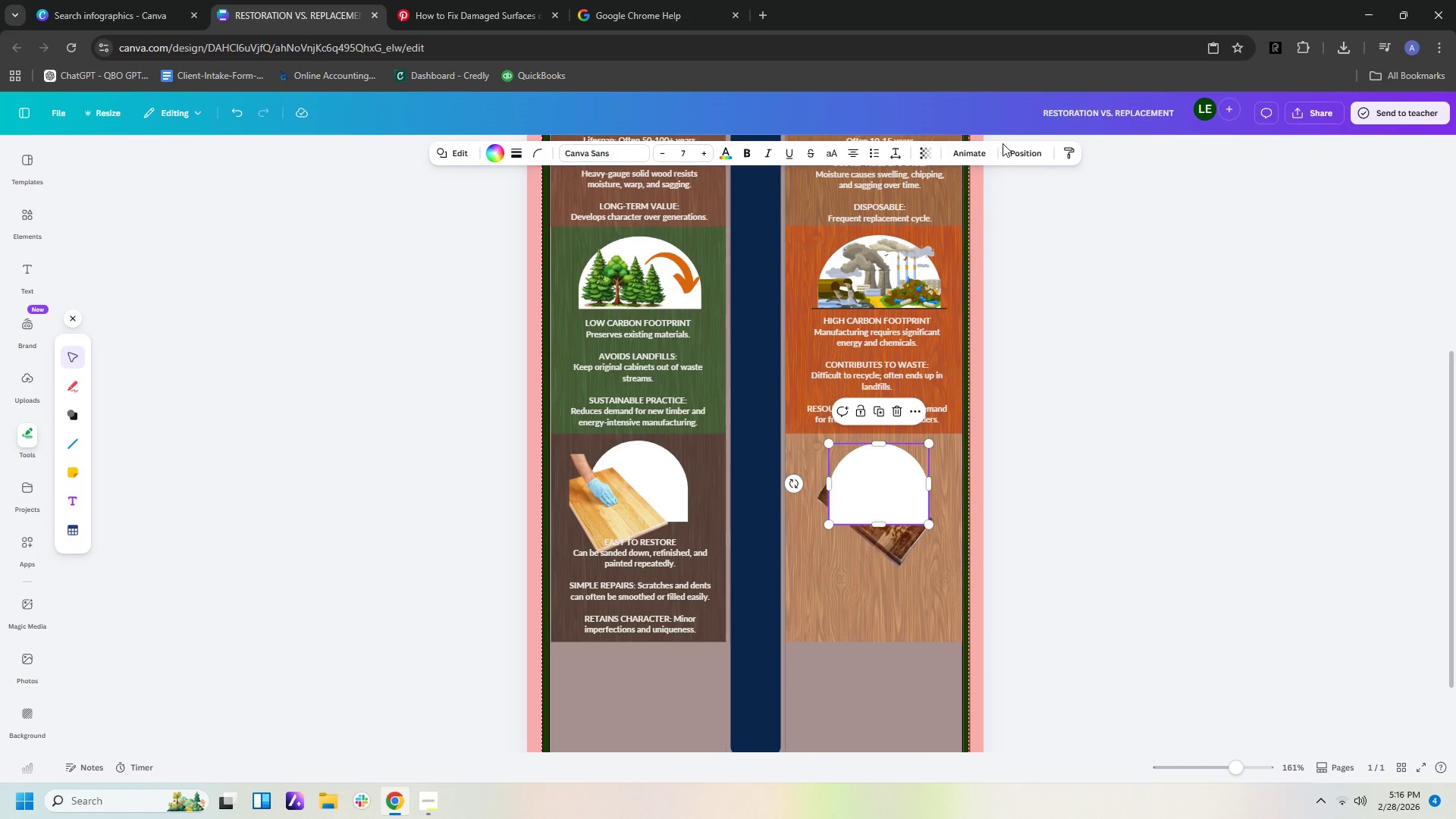 
double_click([1015, 152])
 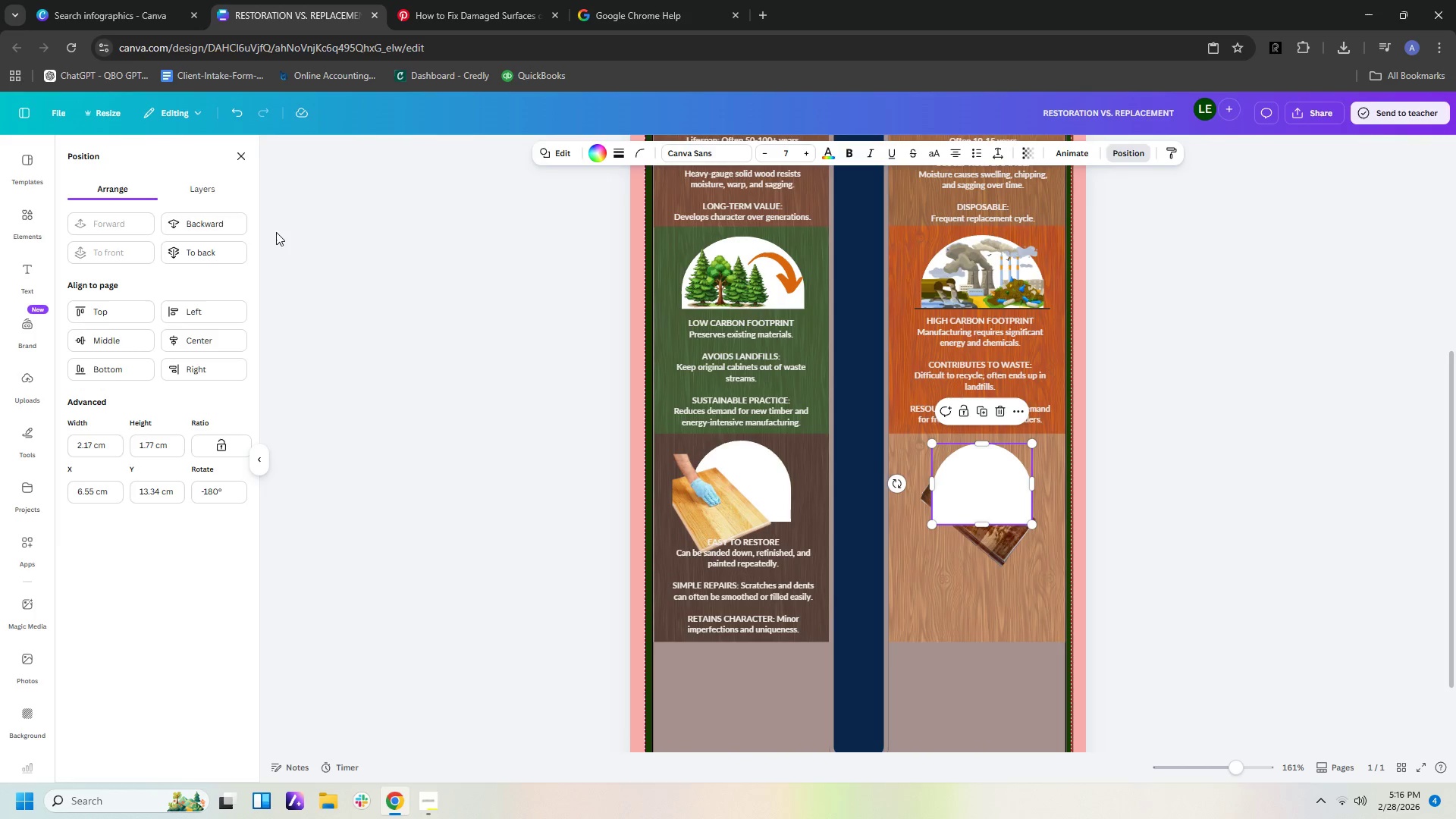 
left_click([237, 221])
 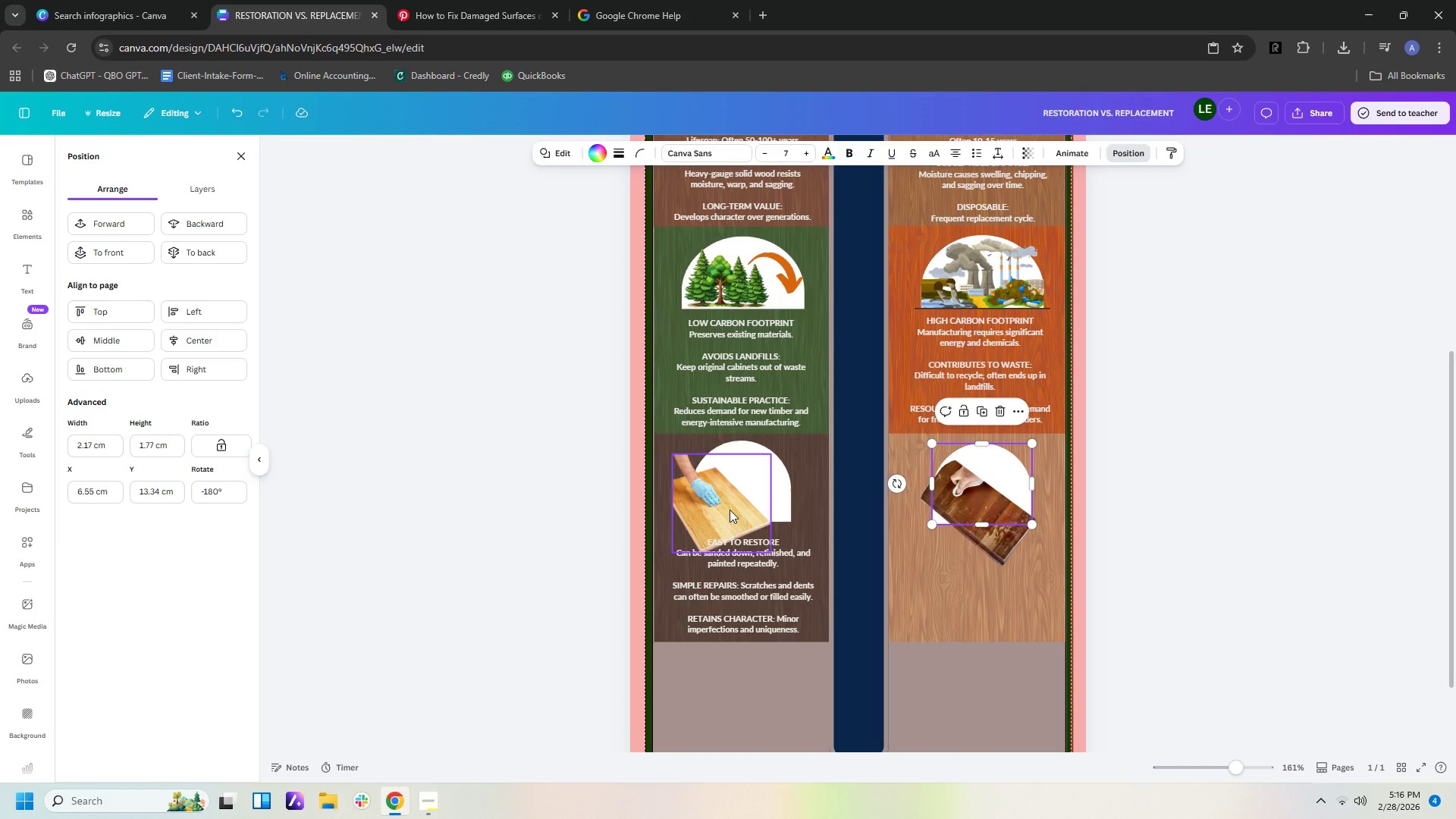 
left_click_drag(start_coordinate=[725, 504], to_coordinate=[750, 481])
 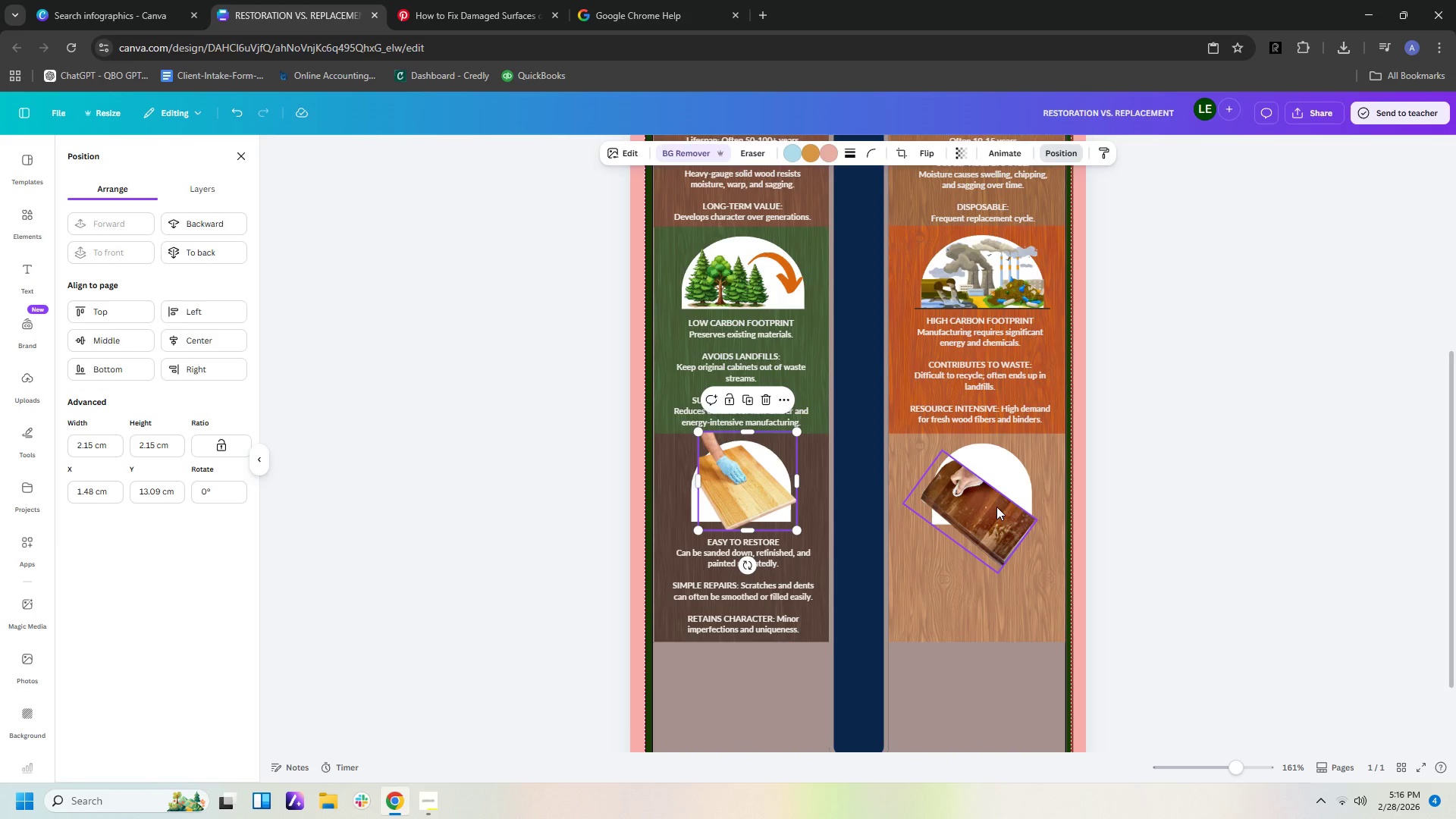 
left_click_drag(start_coordinate=[996, 506], to_coordinate=[1008, 488])
 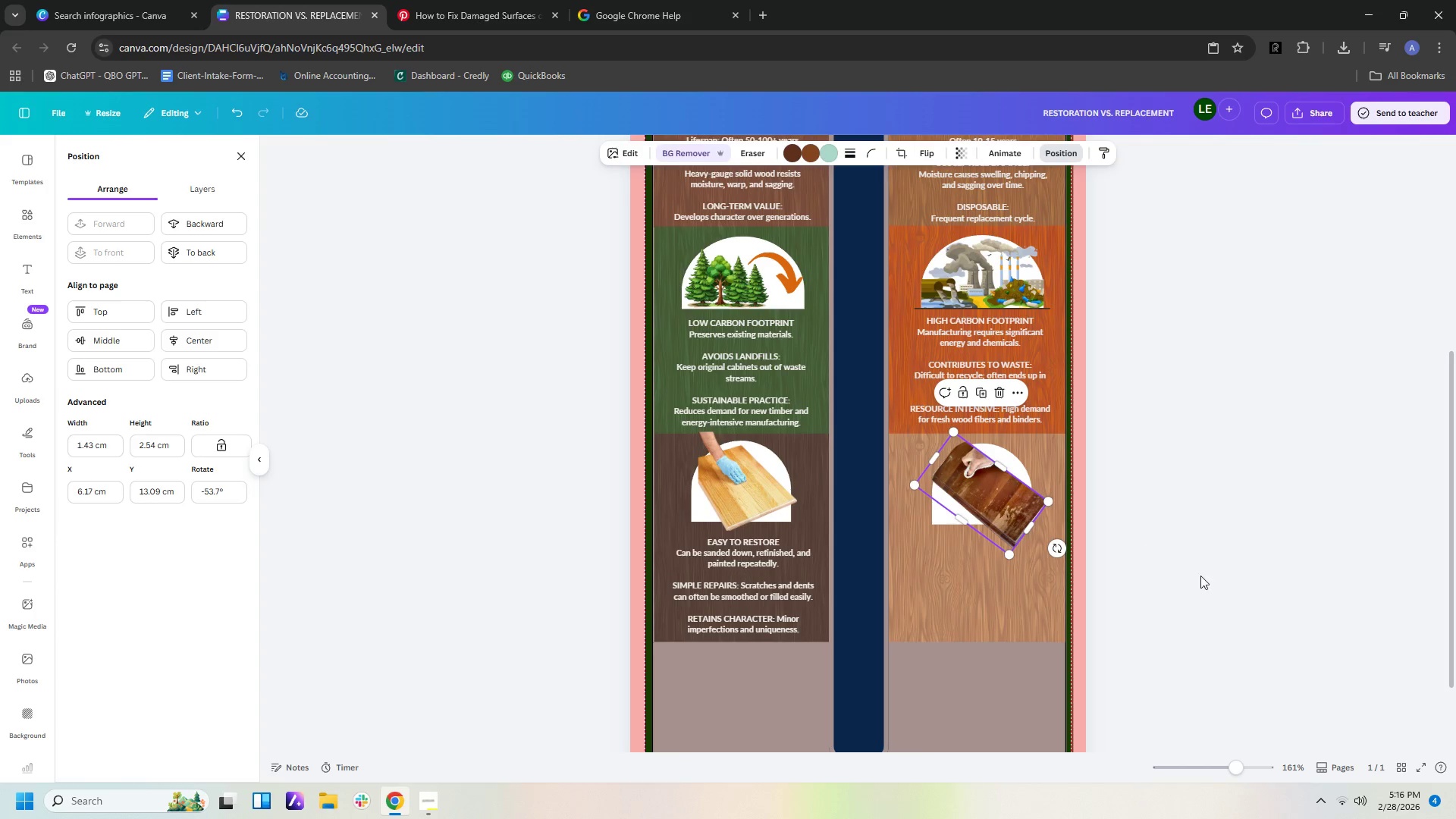 
left_click([1205, 578])
 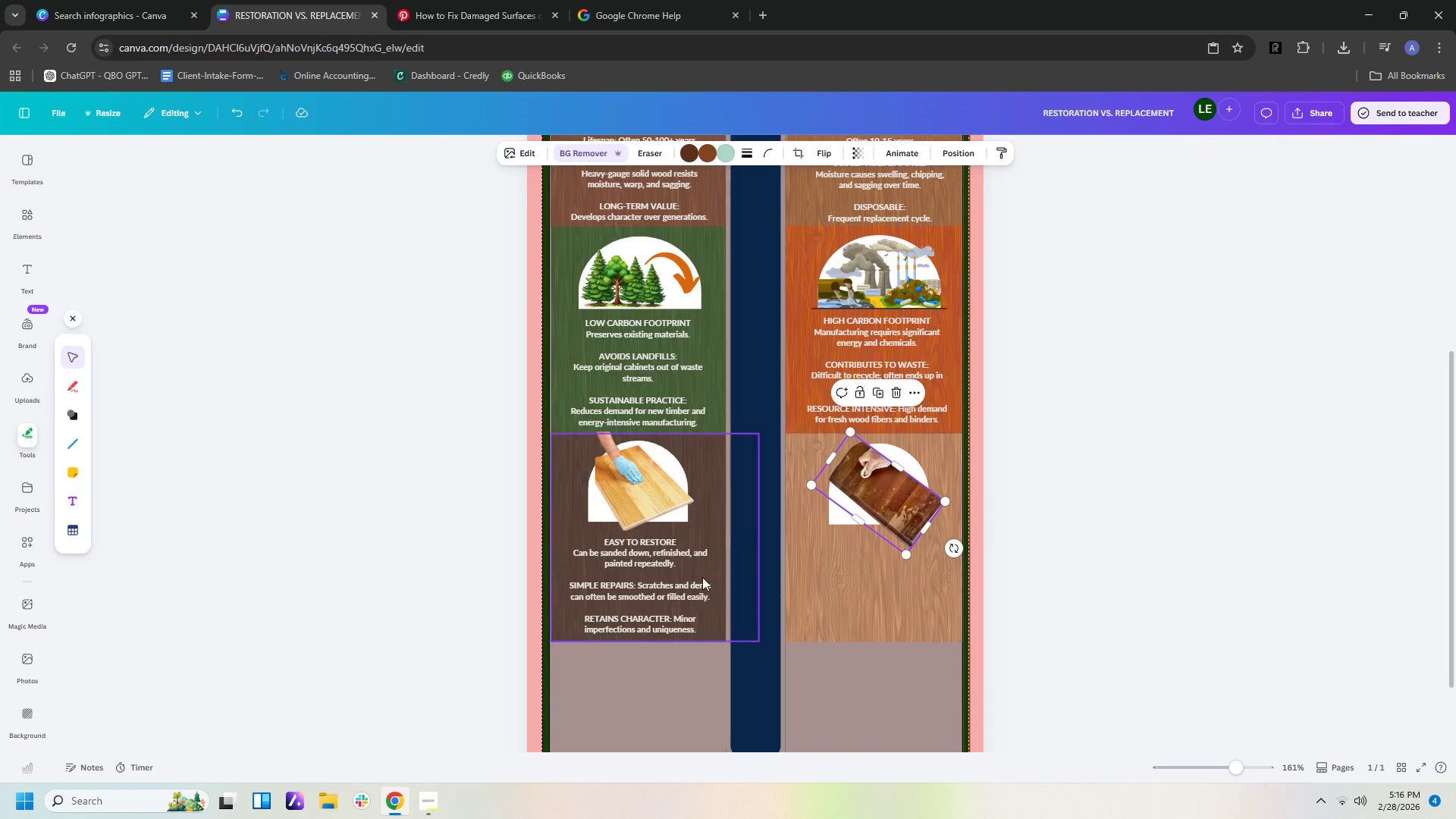 
left_click([648, 581])
 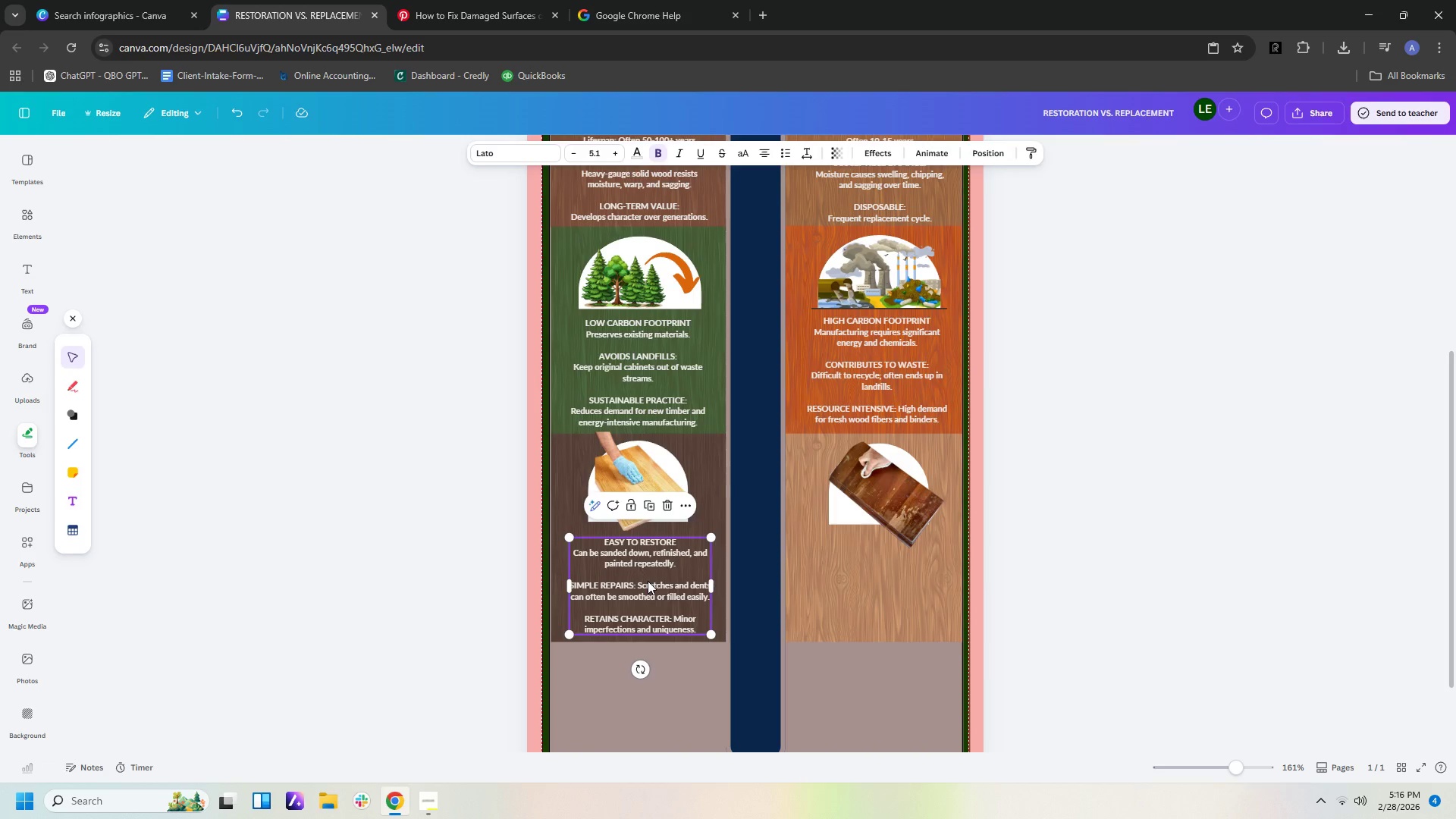 
key(Control+C)
 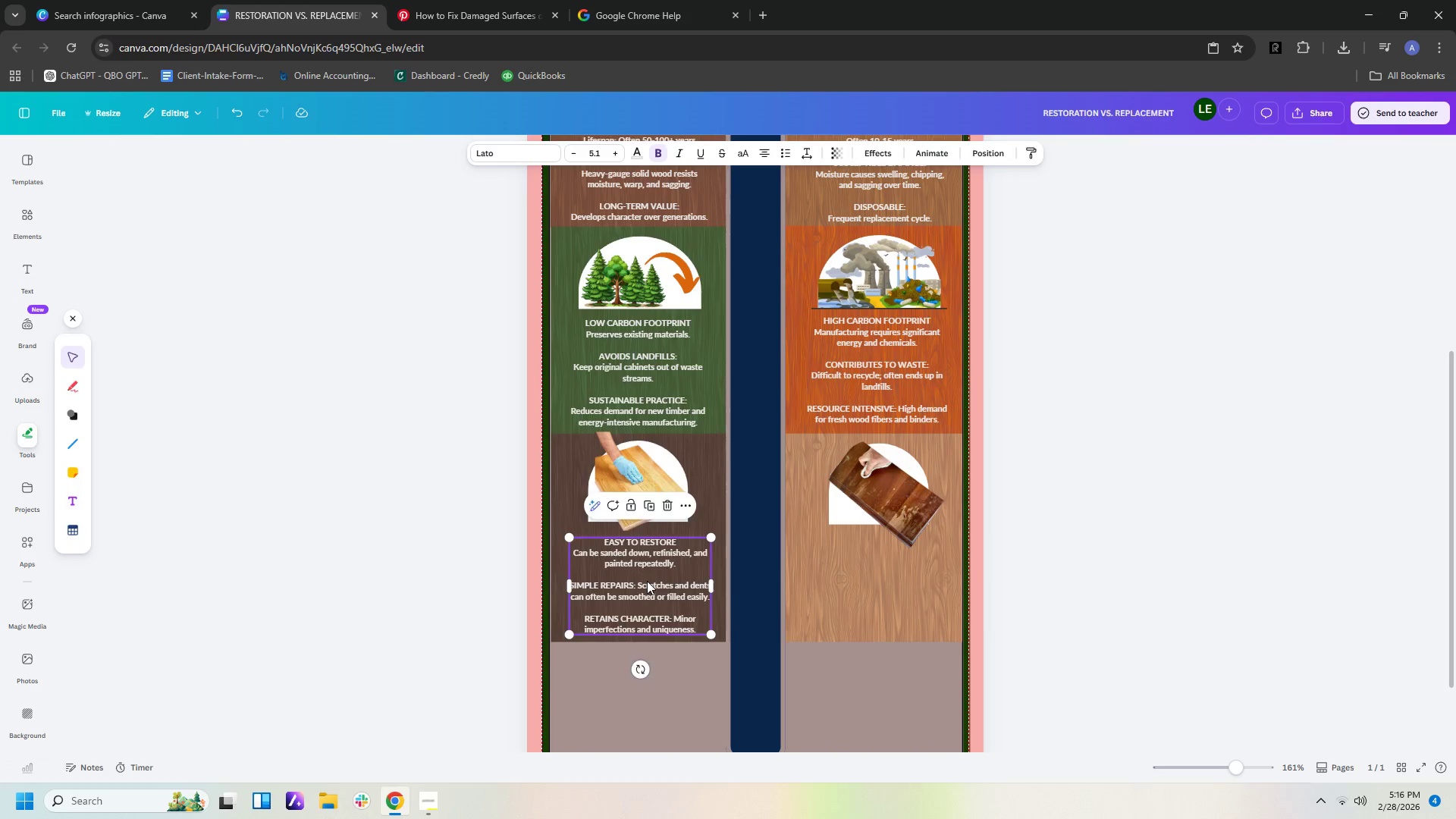 
key(Control+V)
 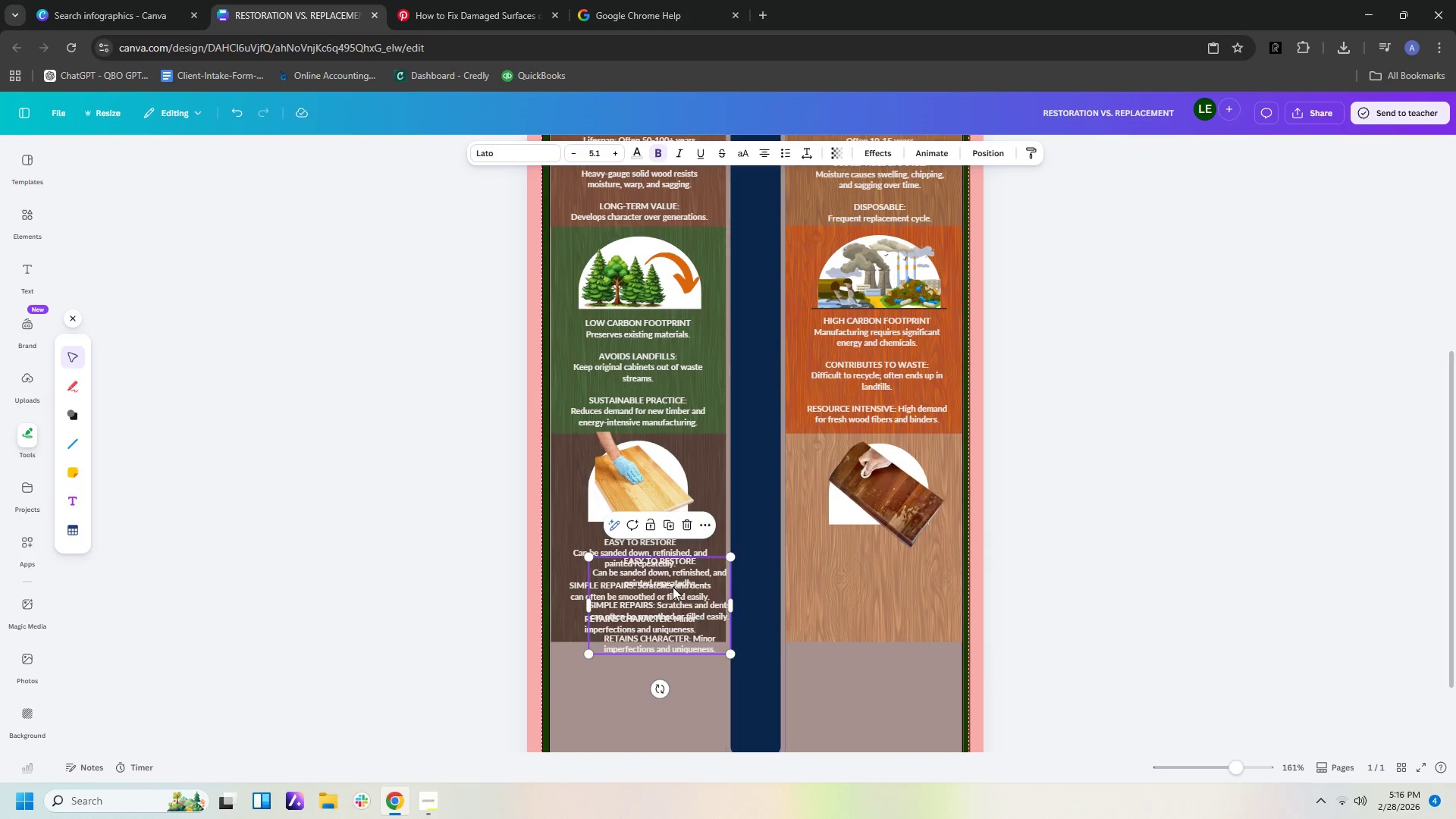 
left_click_drag(start_coordinate=[673, 588], to_coordinate=[885, 573])
 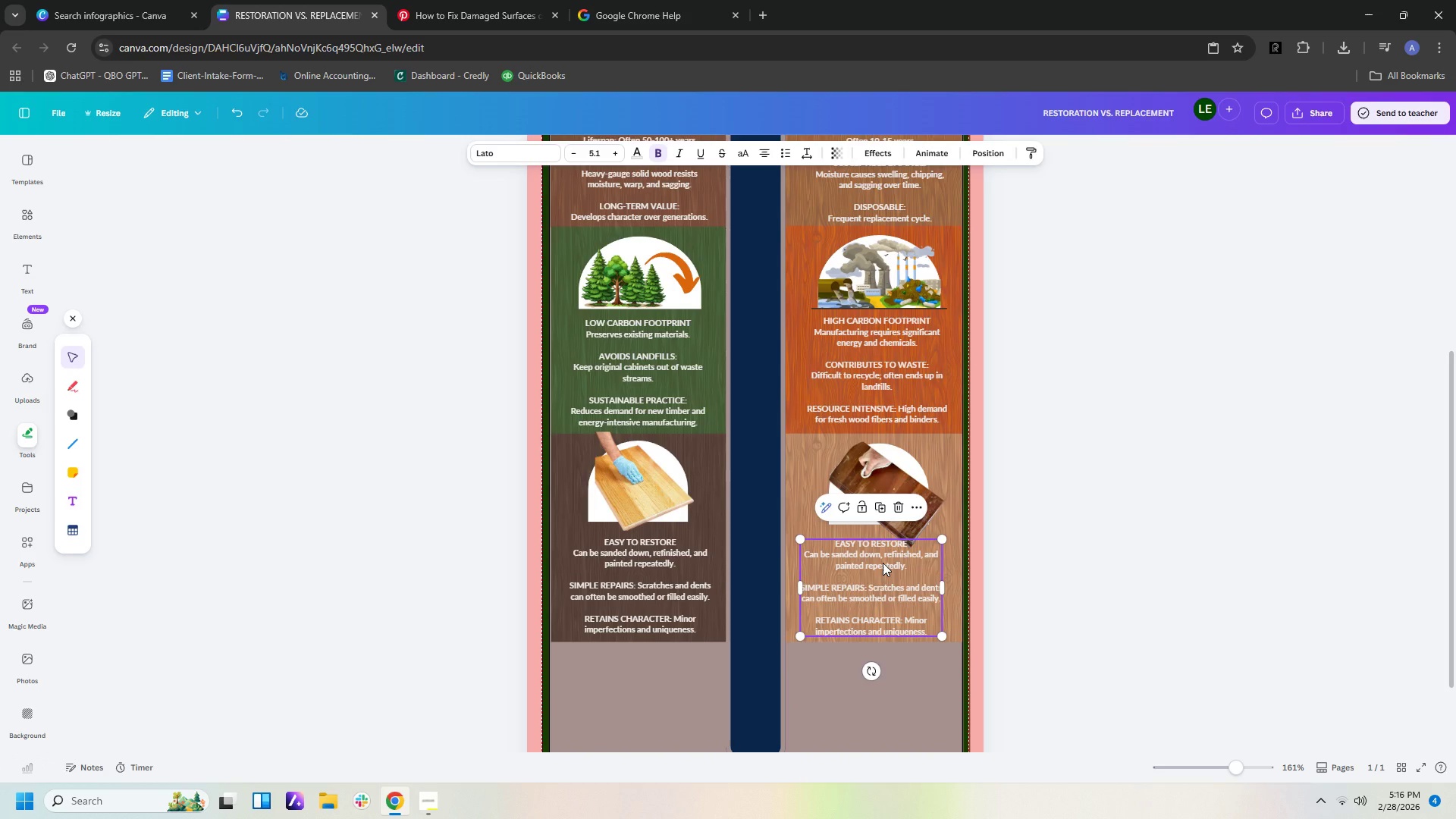 
wait(8.62)
 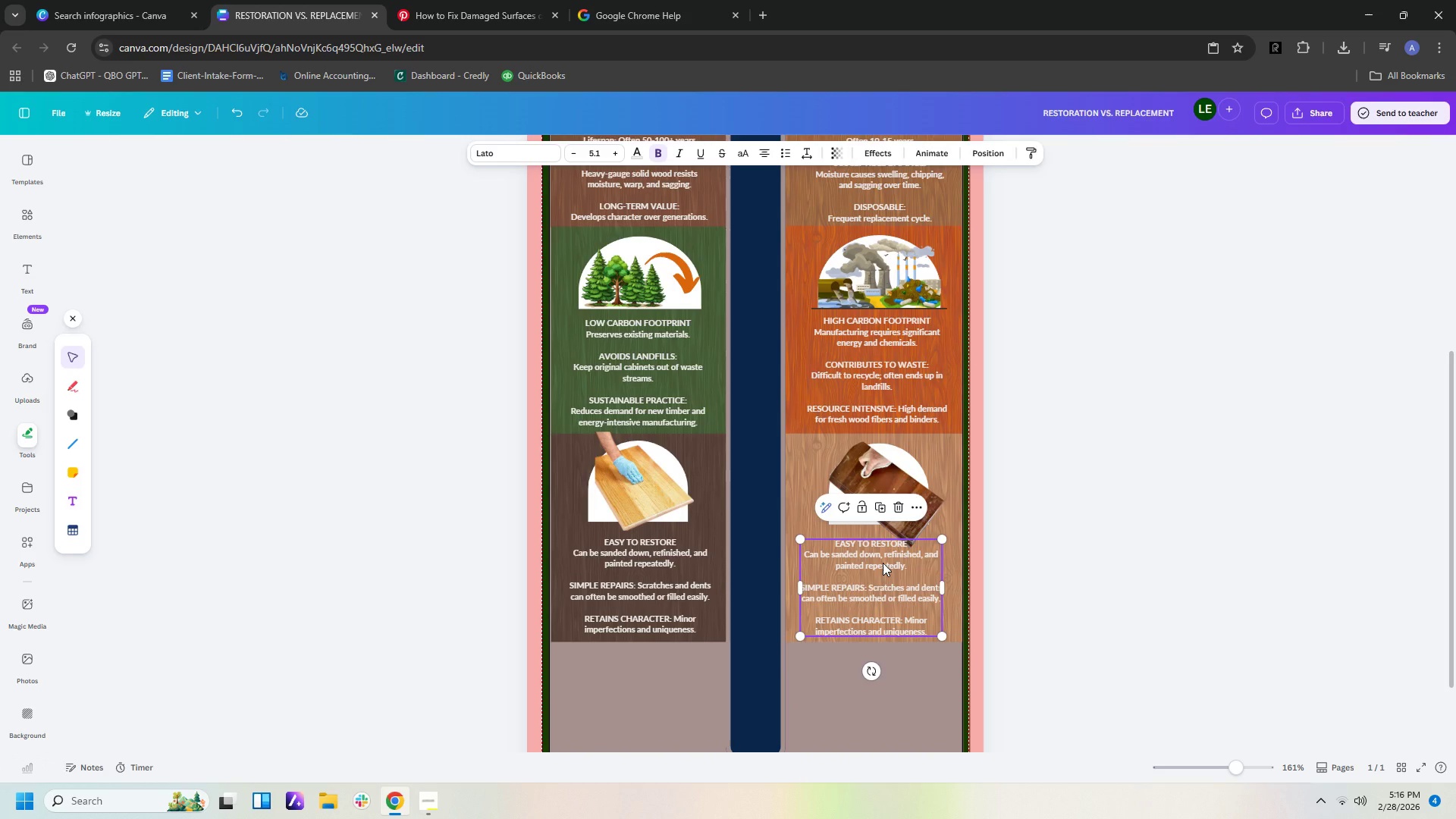 
left_click([637, 155])
 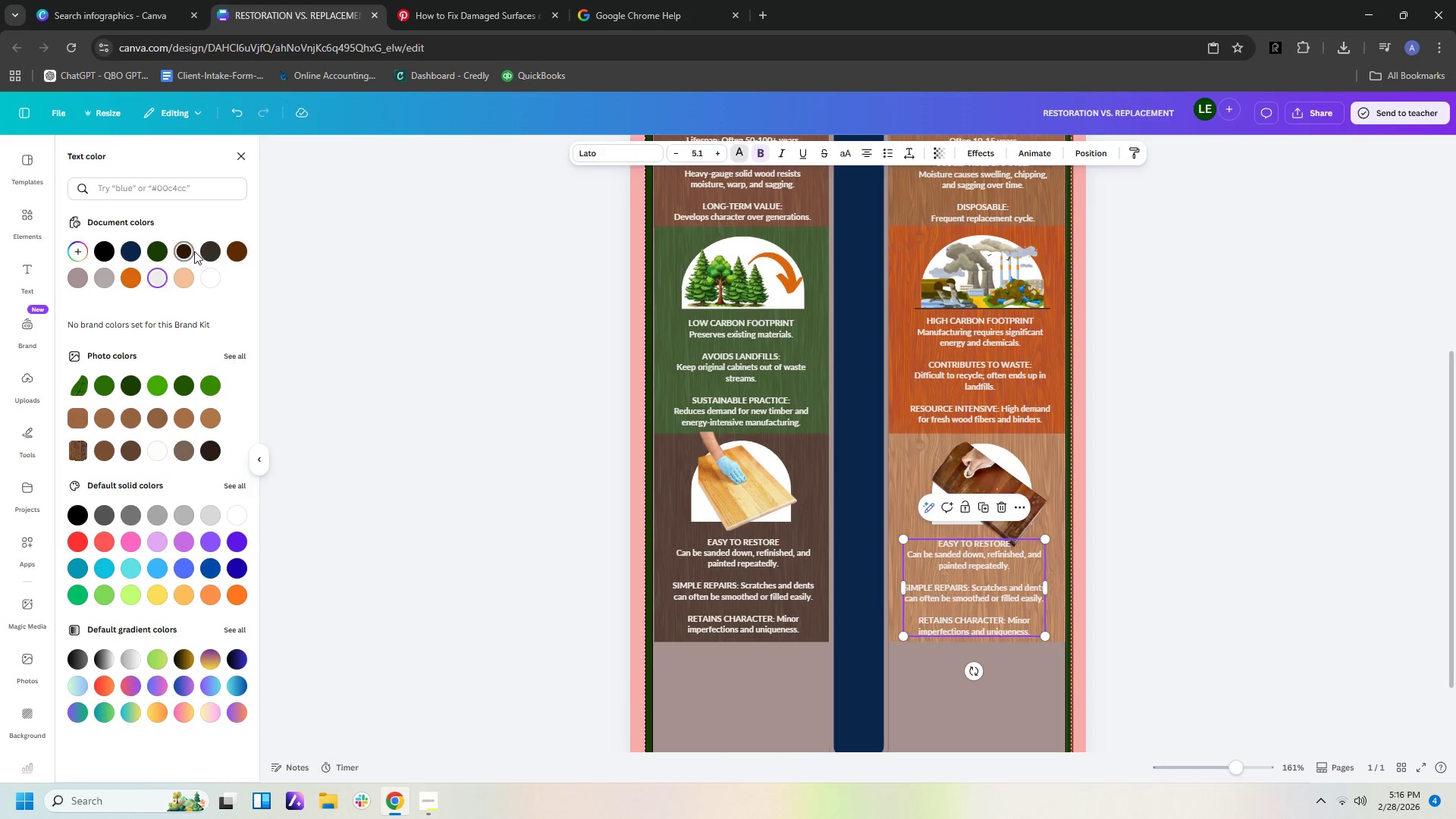 
left_click([190, 251])
 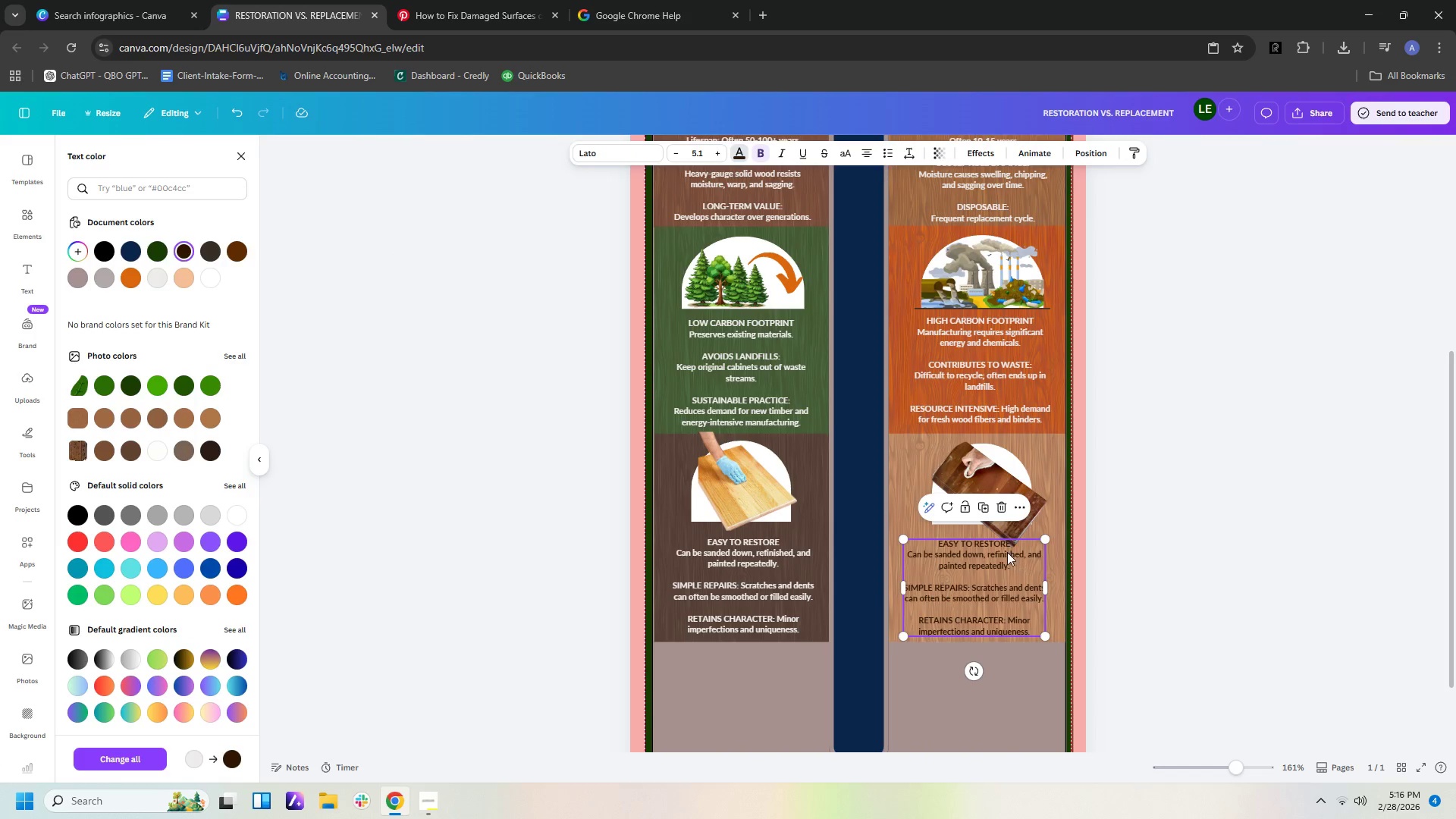 
left_click([1007, 544])
 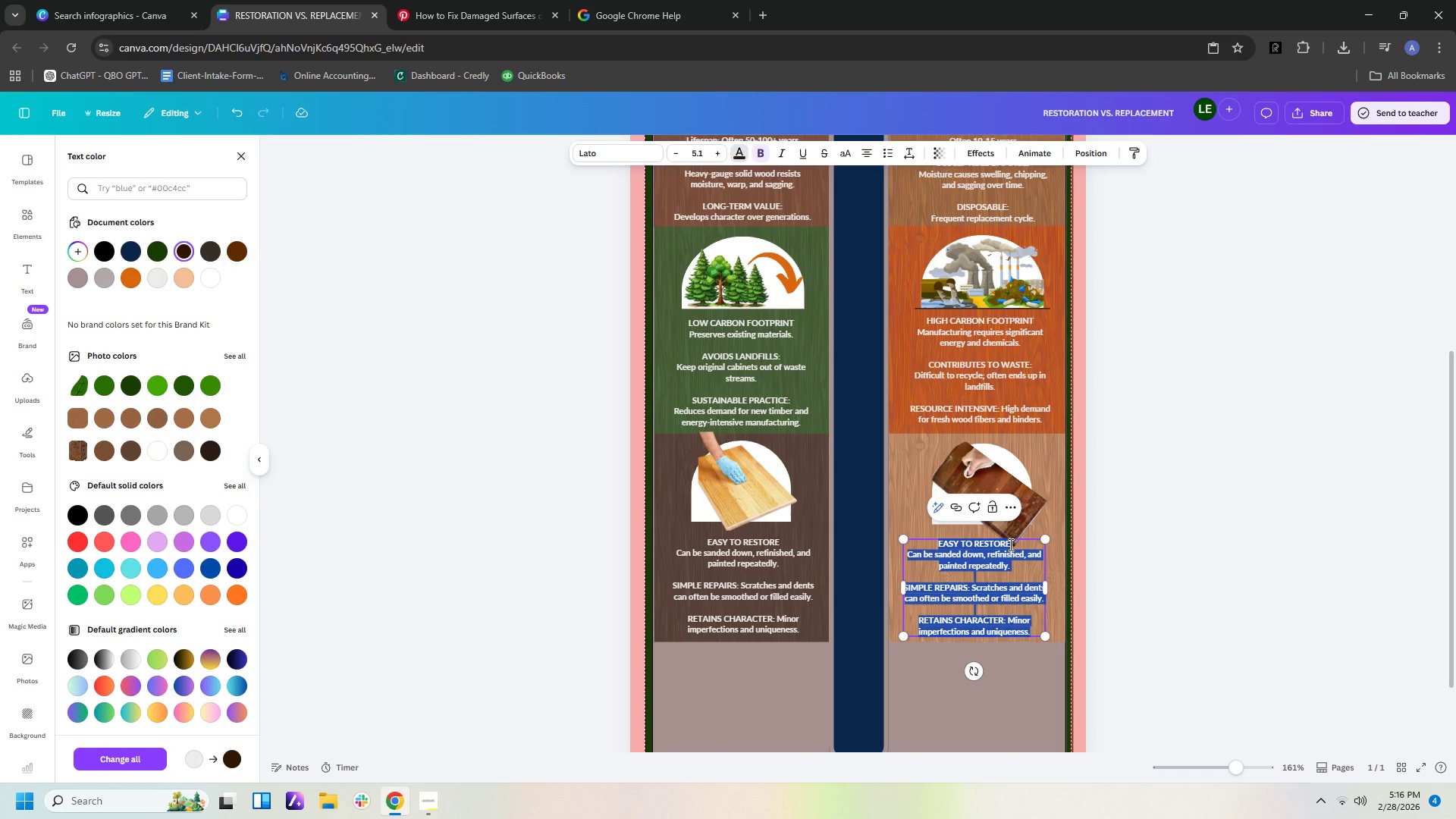 
left_click_drag(start_coordinate=[1009, 544], to_coordinate=[951, 537])
 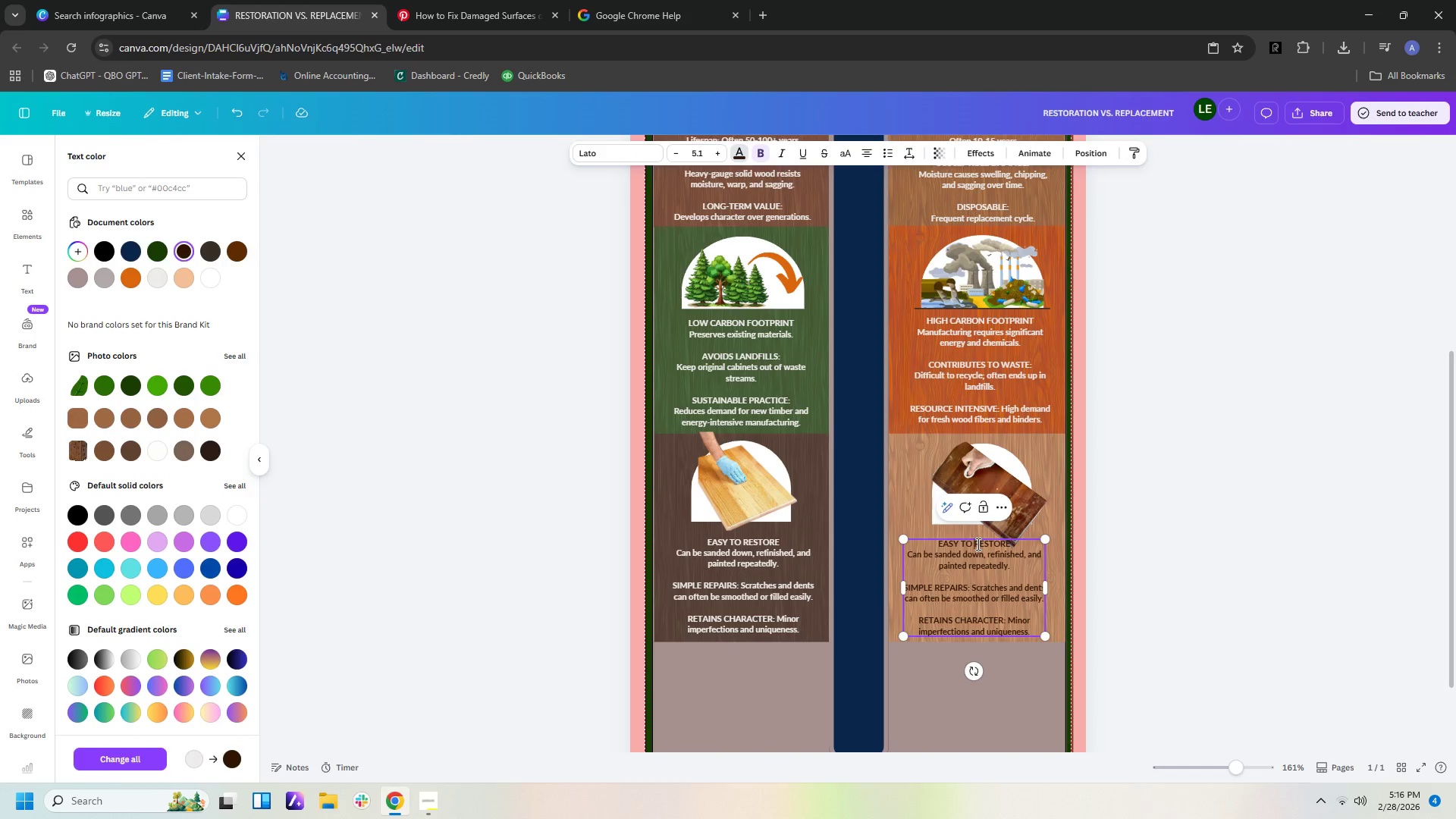 
double_click([977, 544])
 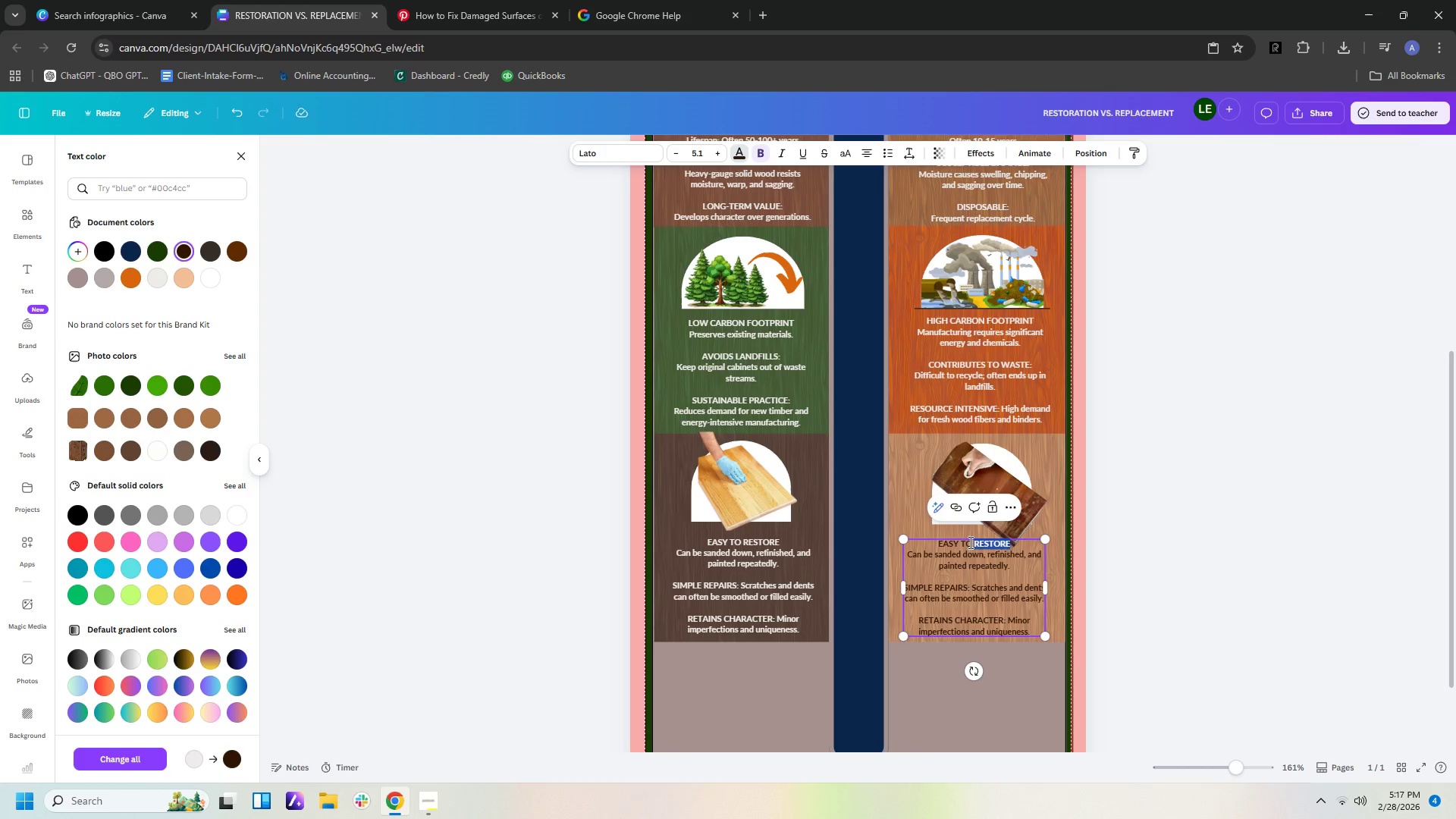 
key(Backspace)
key(Backspace)
key(Backspace)
key(Backspace)
key(Backspace)
key(Backspace)
key(Backspace)
key(Backspace)
key(Backspace)
type(DID)
key(Backspace)
type(FFICULT TO REPAIR)
 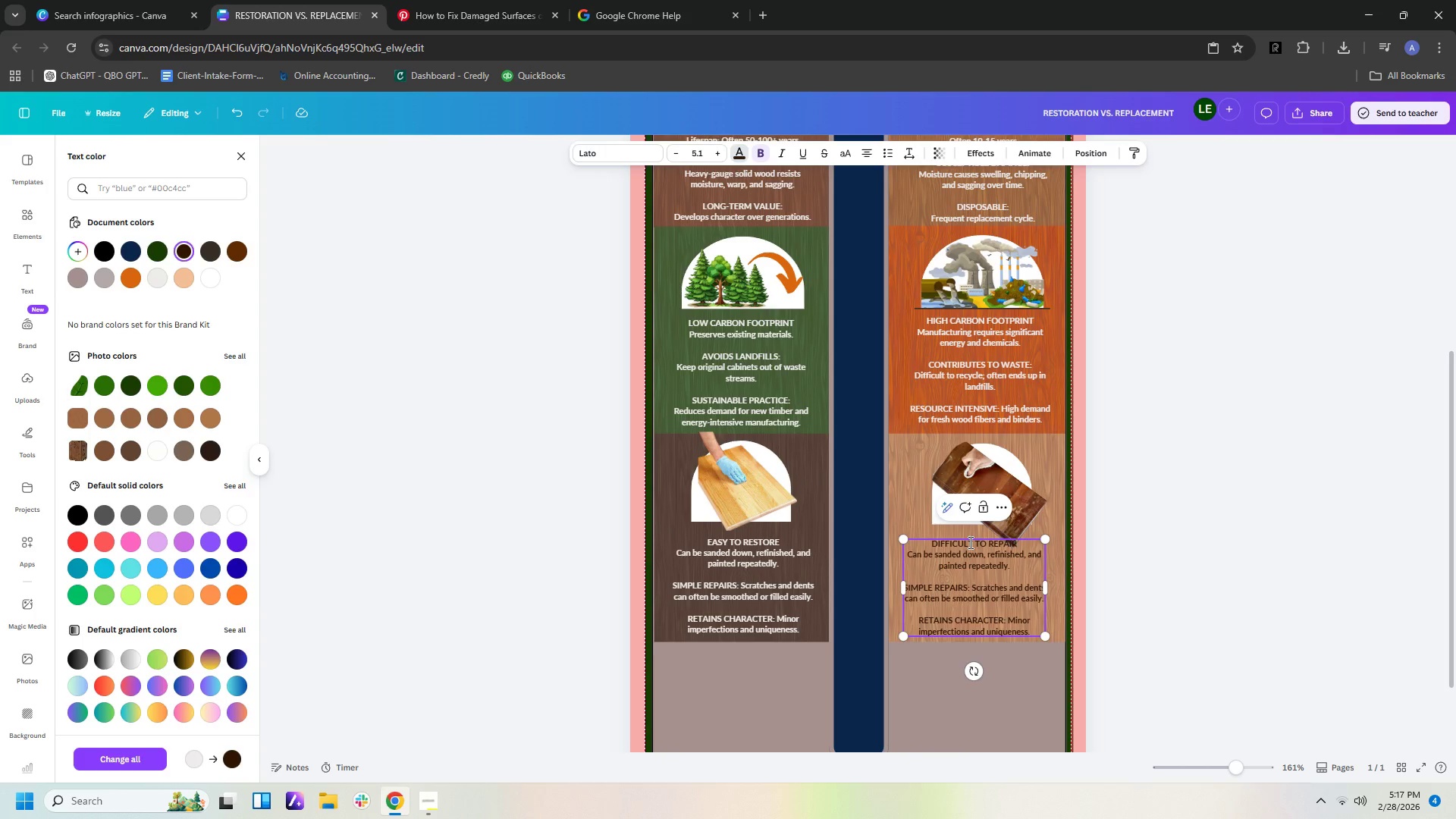 
key(ArrowDown)
 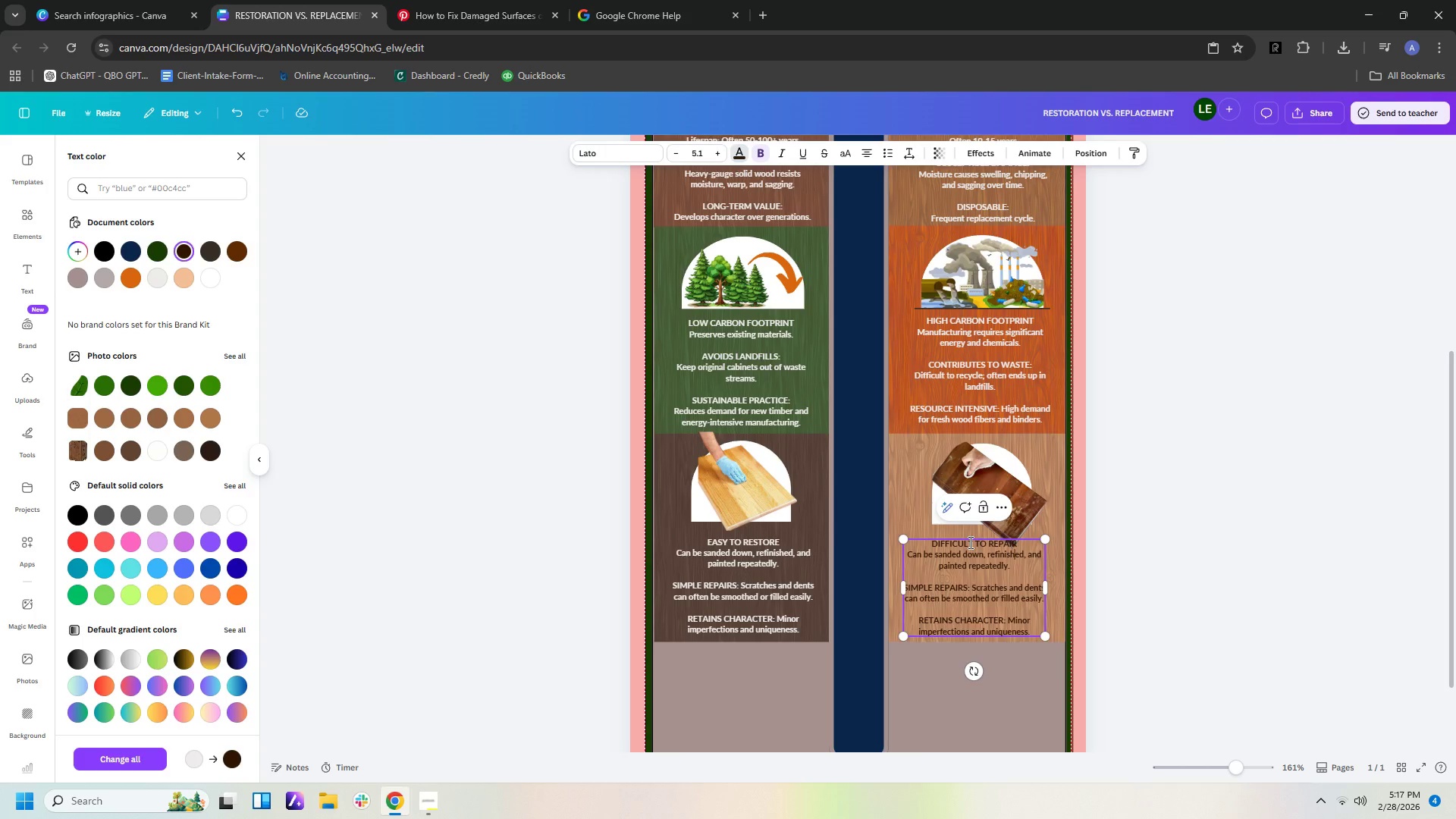 
key(ArrowDown)
 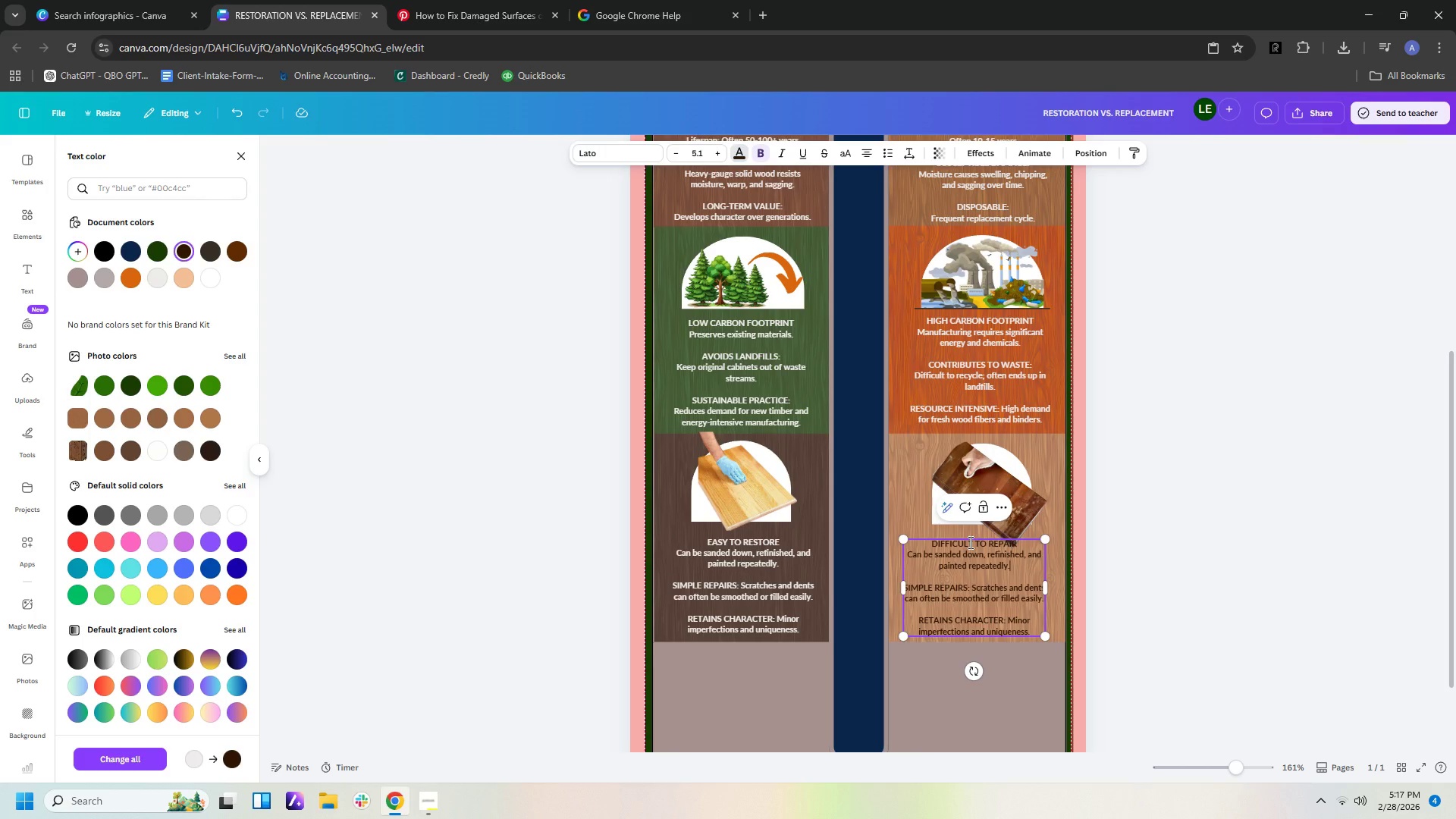 
key(ArrowRight)
 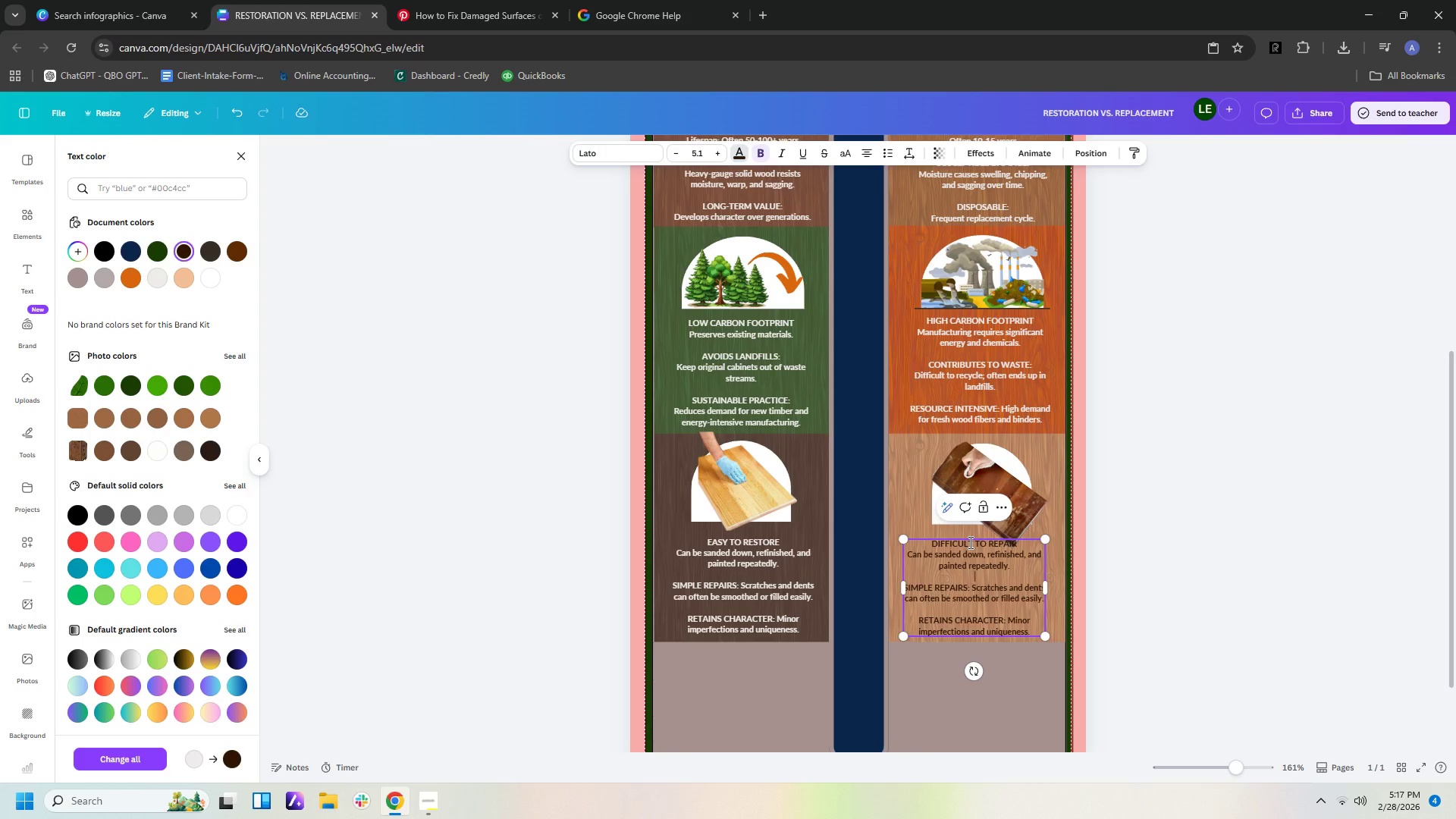 
key(ArrowRight)
 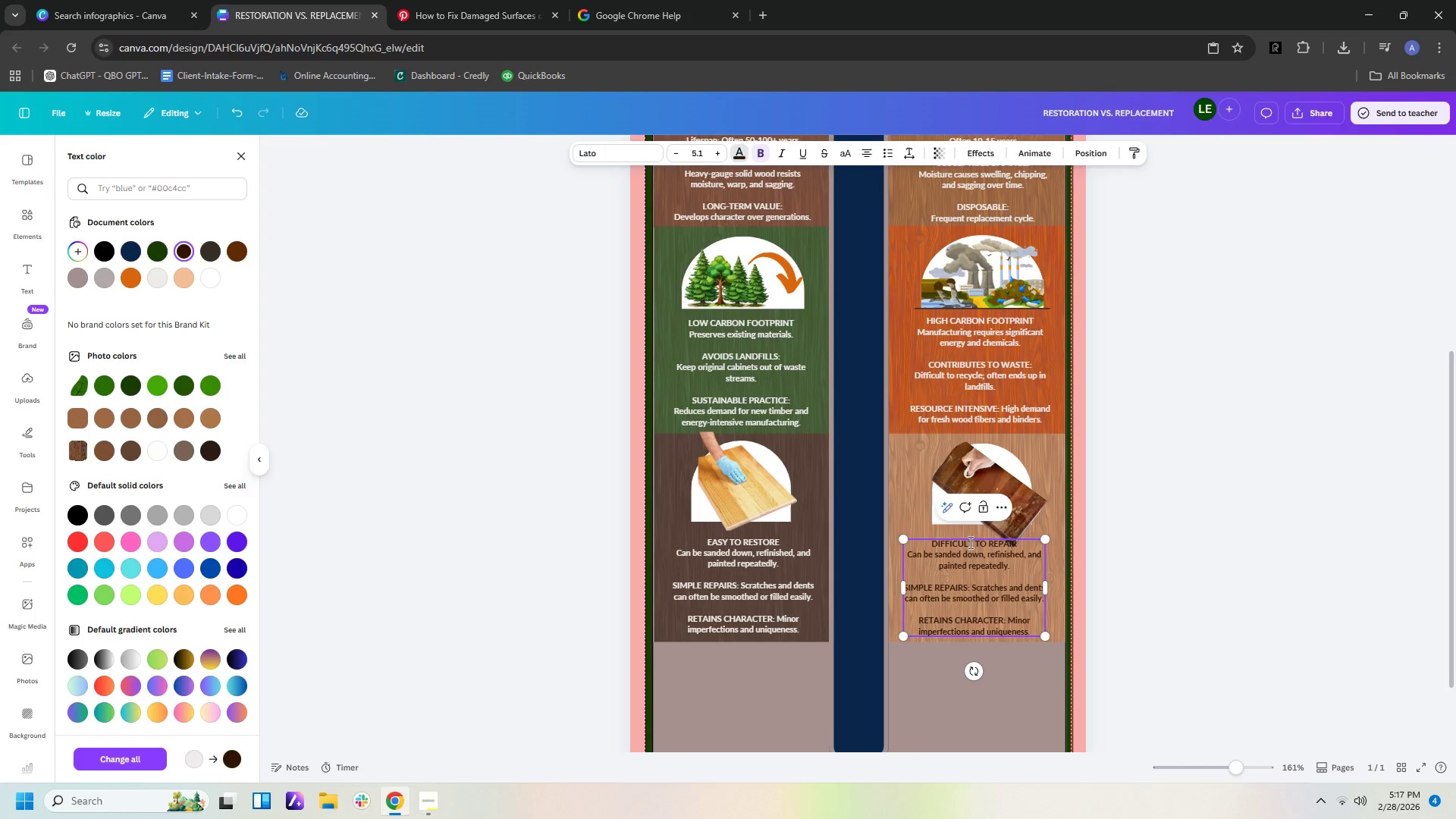 
key(ArrowUp)
 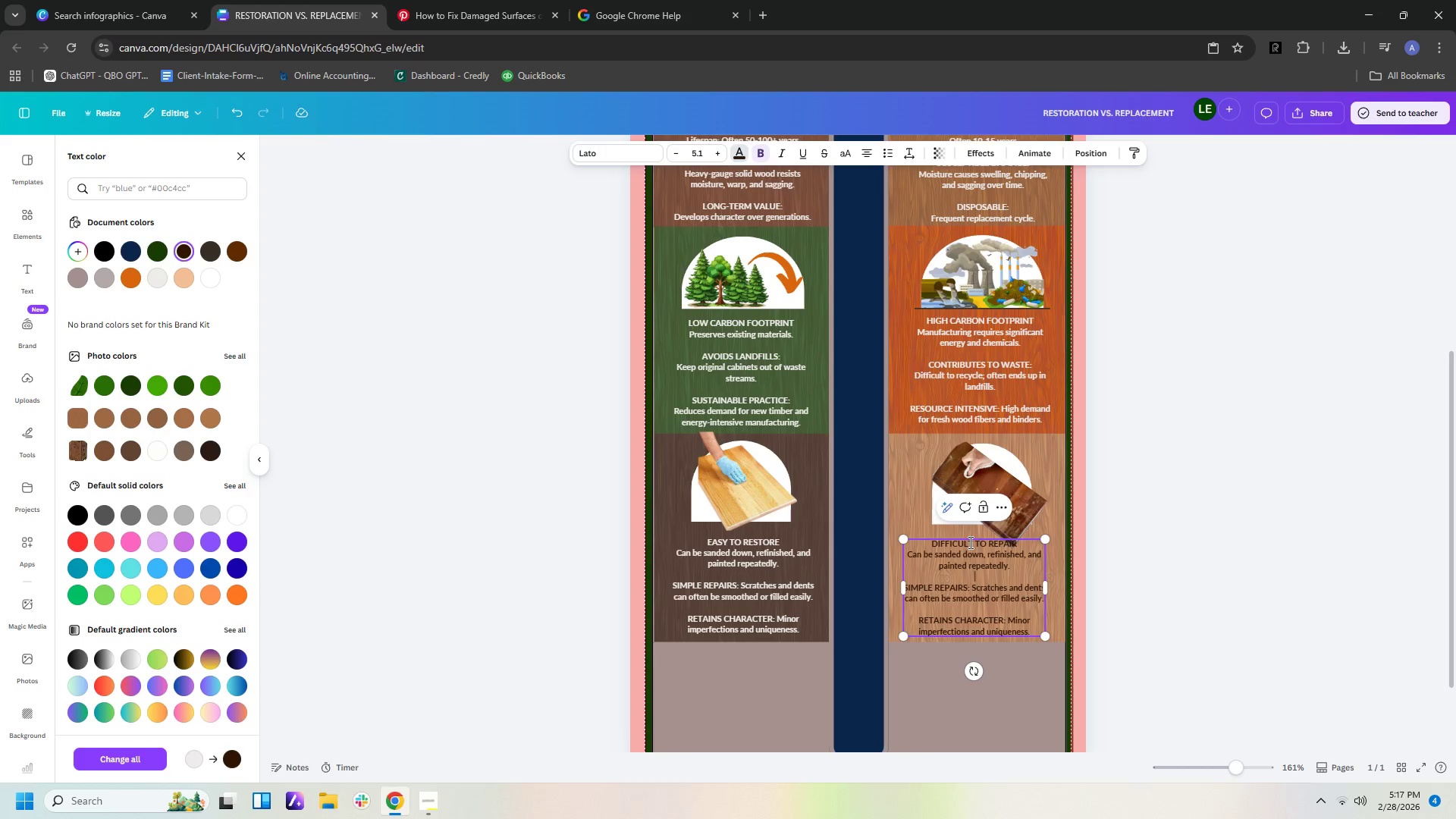 
key(ArrowUp)
 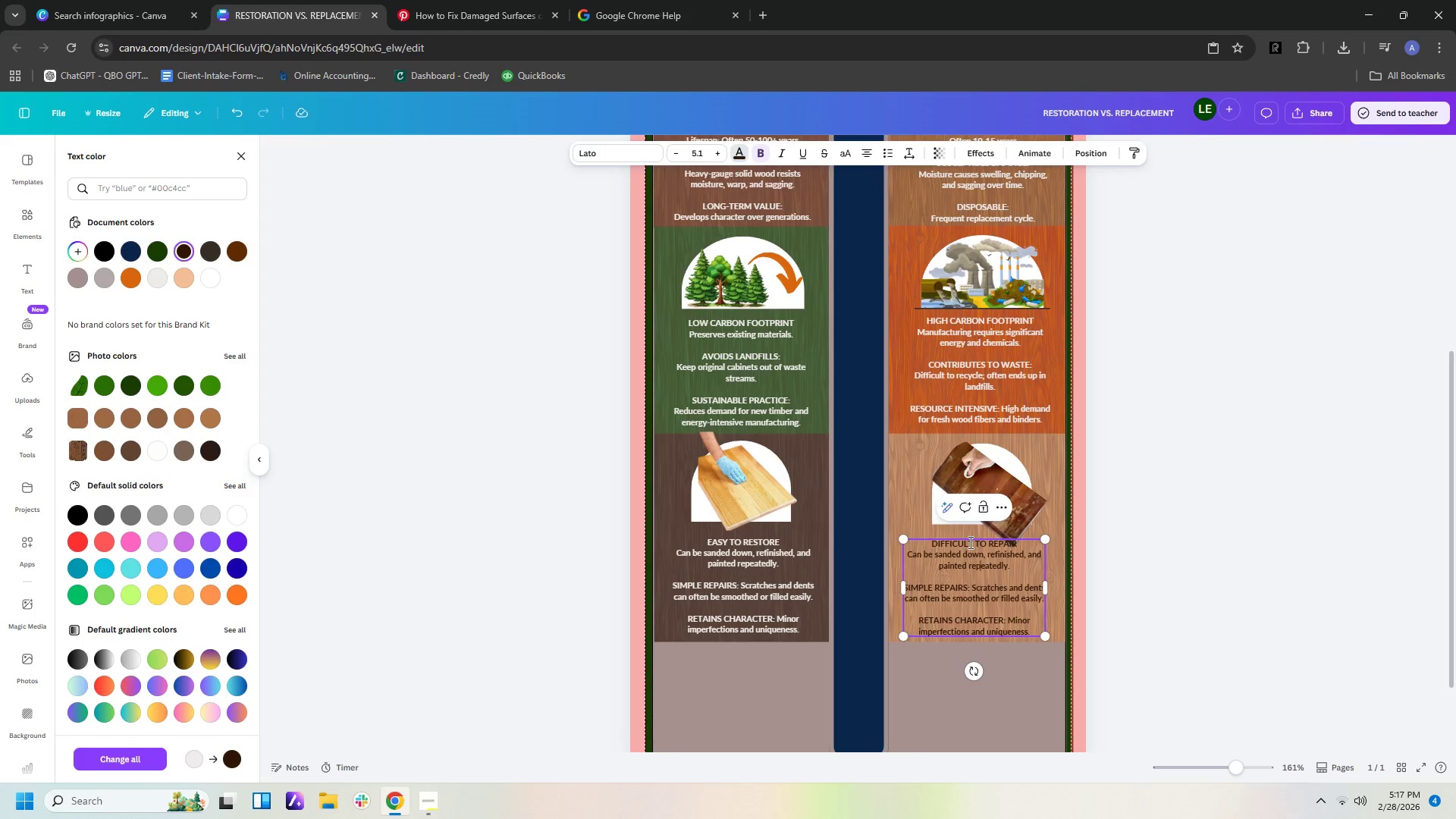 
key(ArrowRight)
 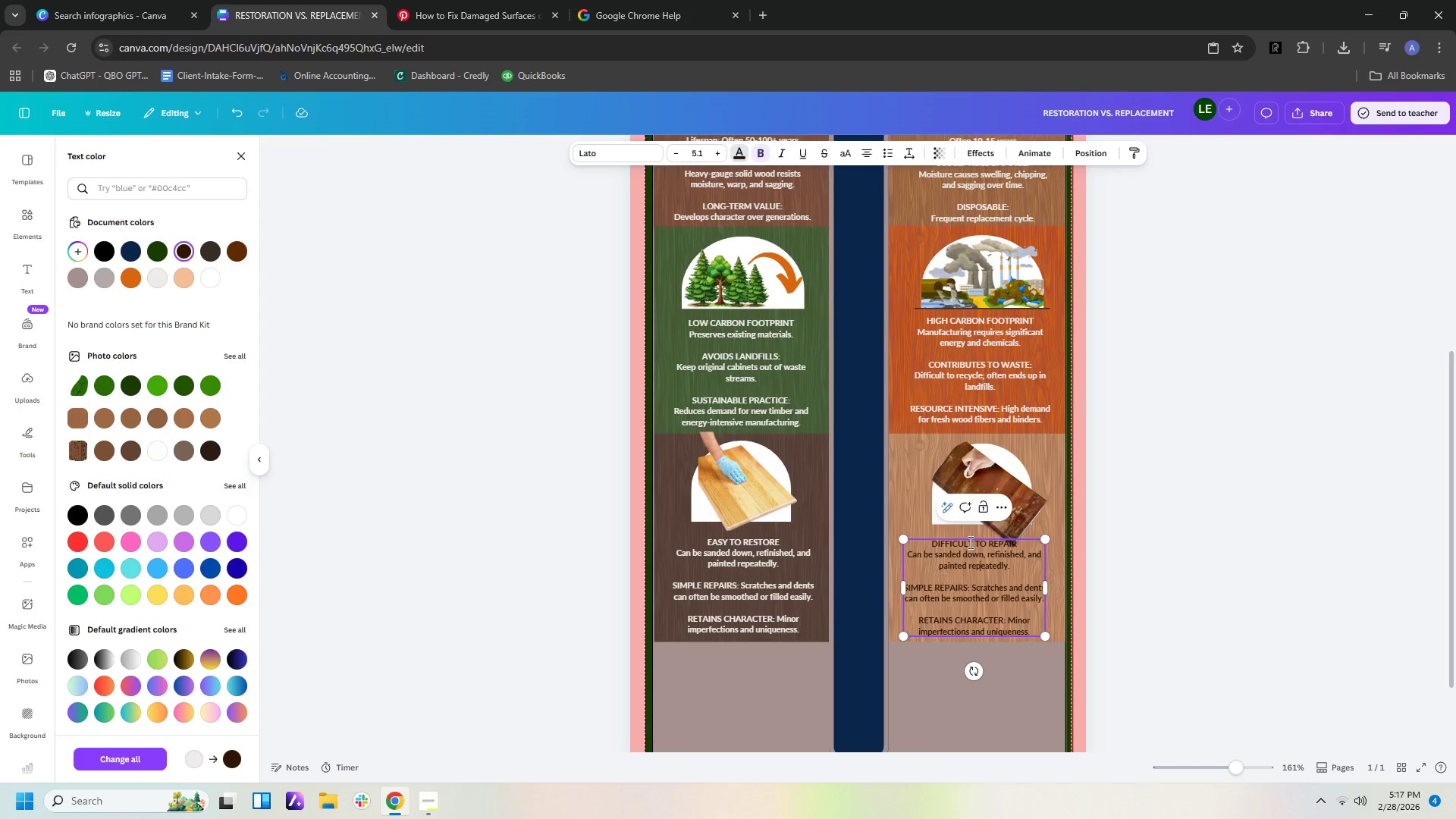 
key(ArrowRight)
 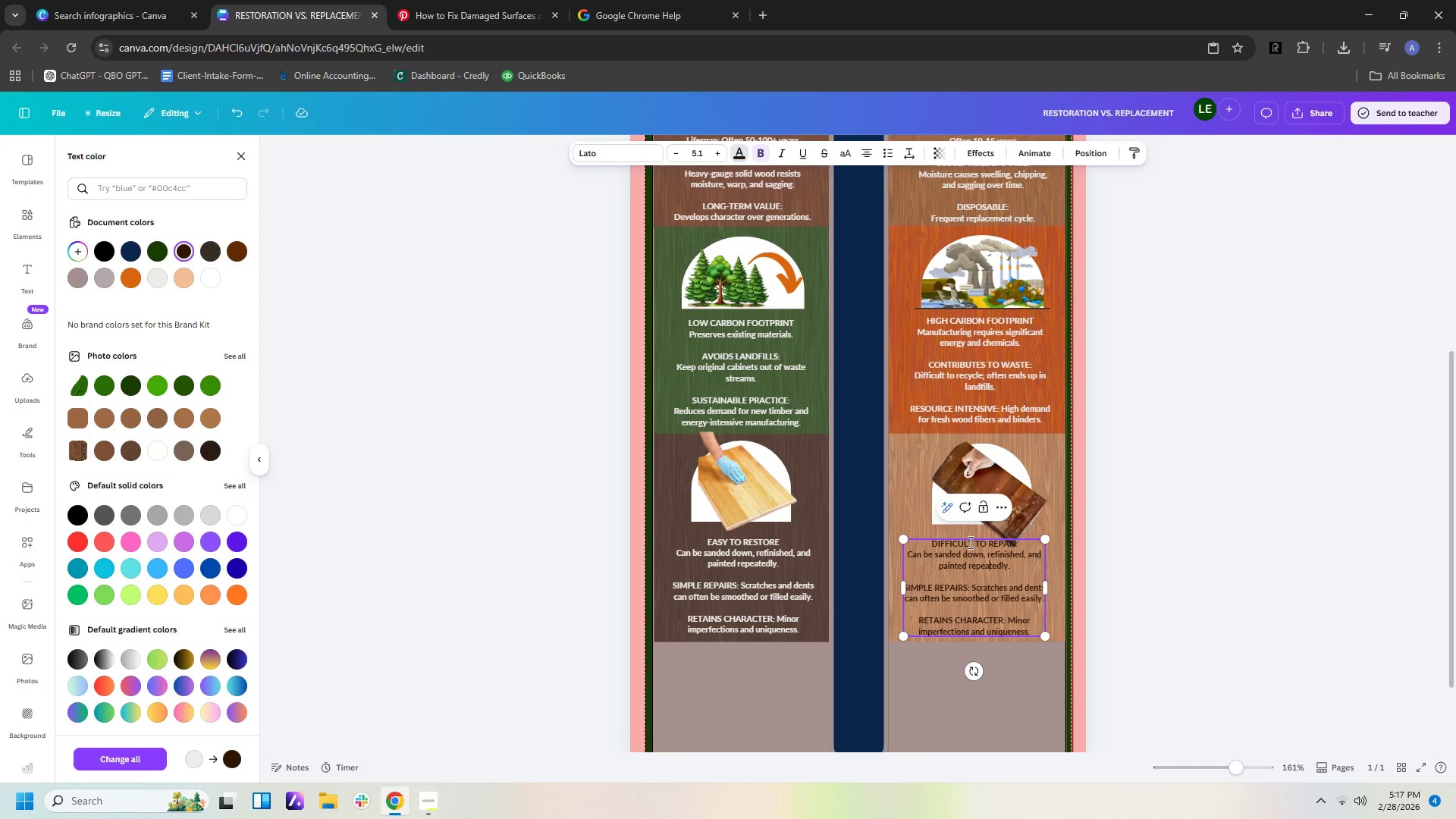 
key(ArrowRight)
 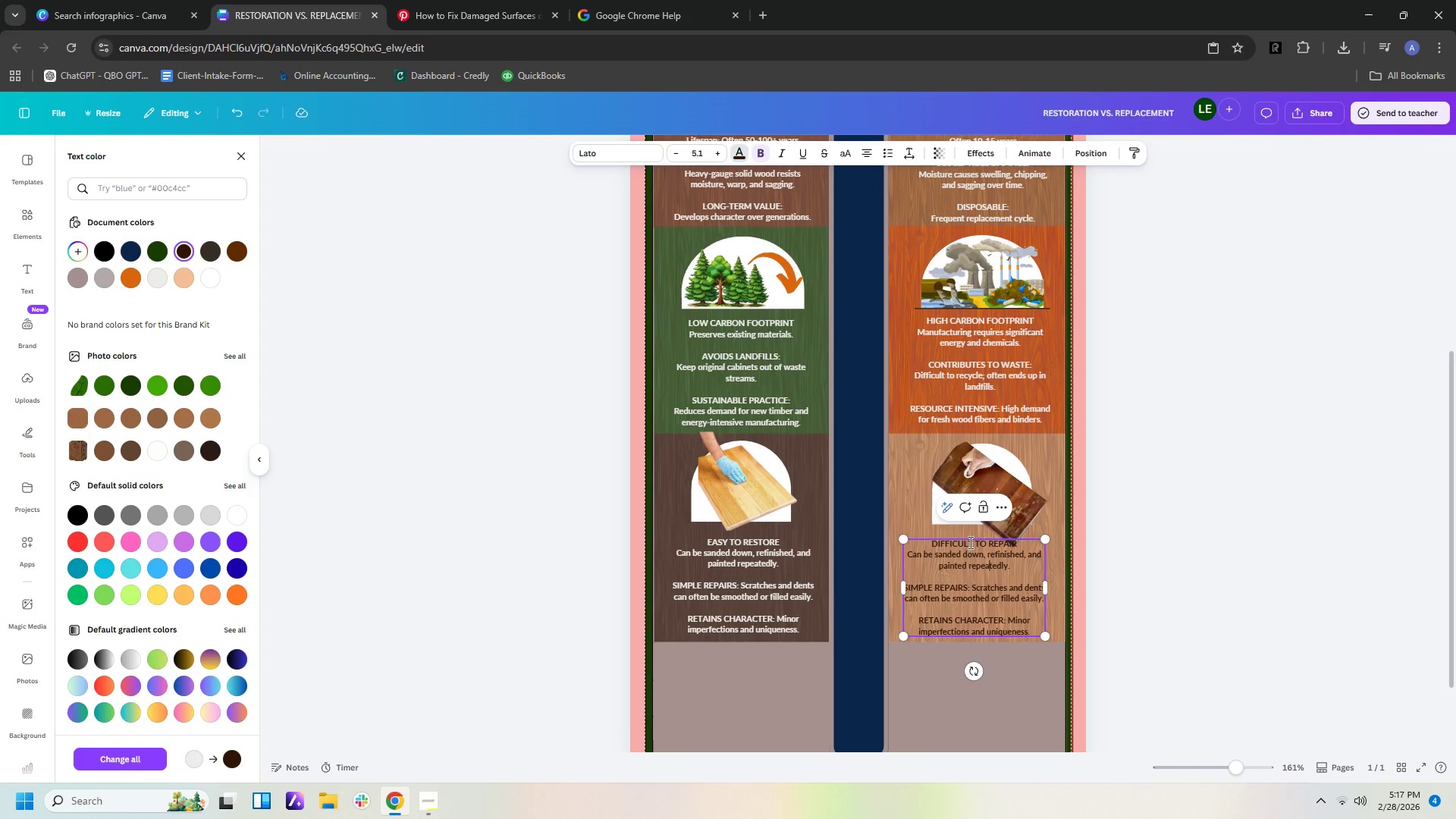 
key(ArrowRight)
 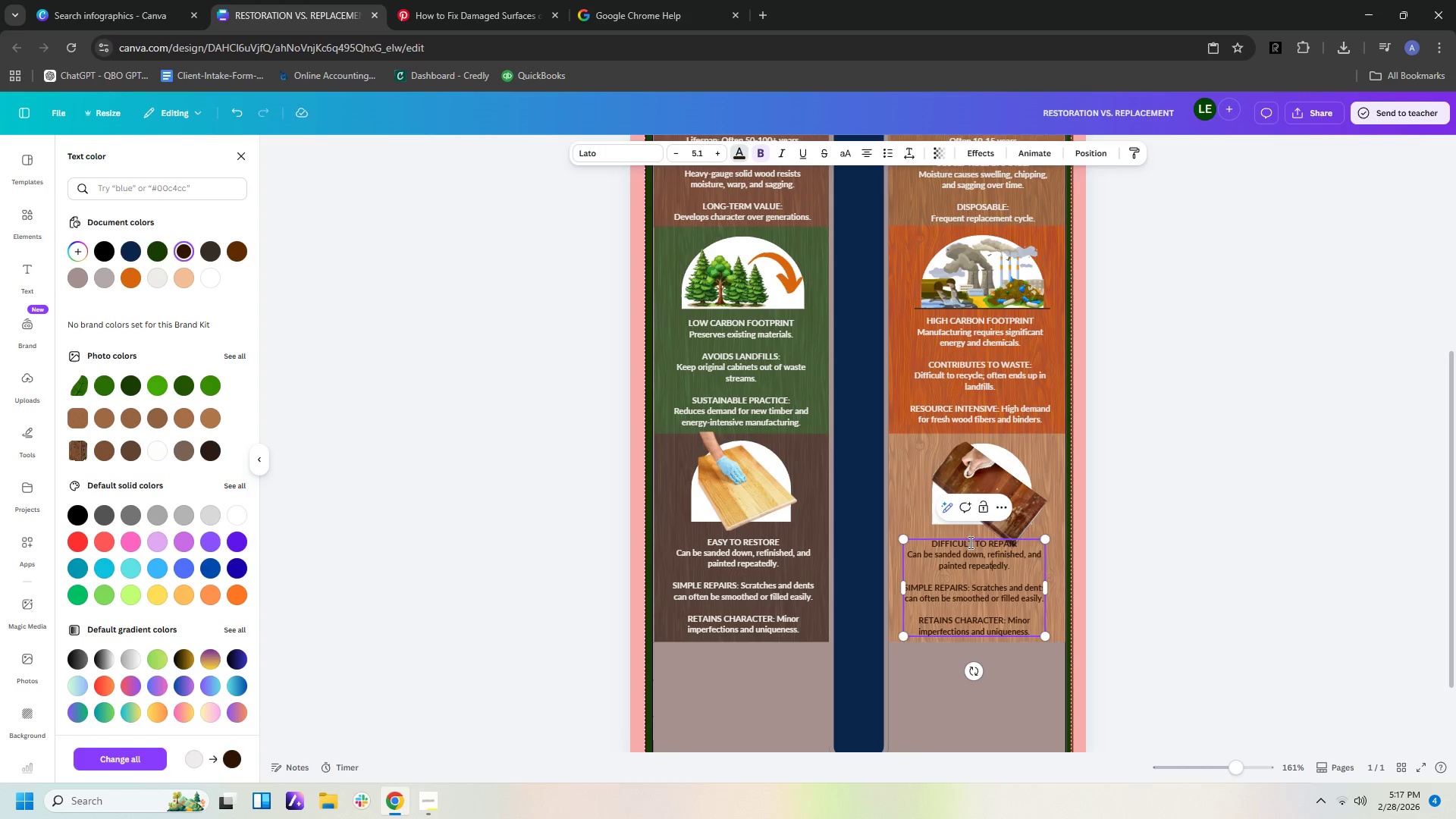 
key(ArrowRight)
 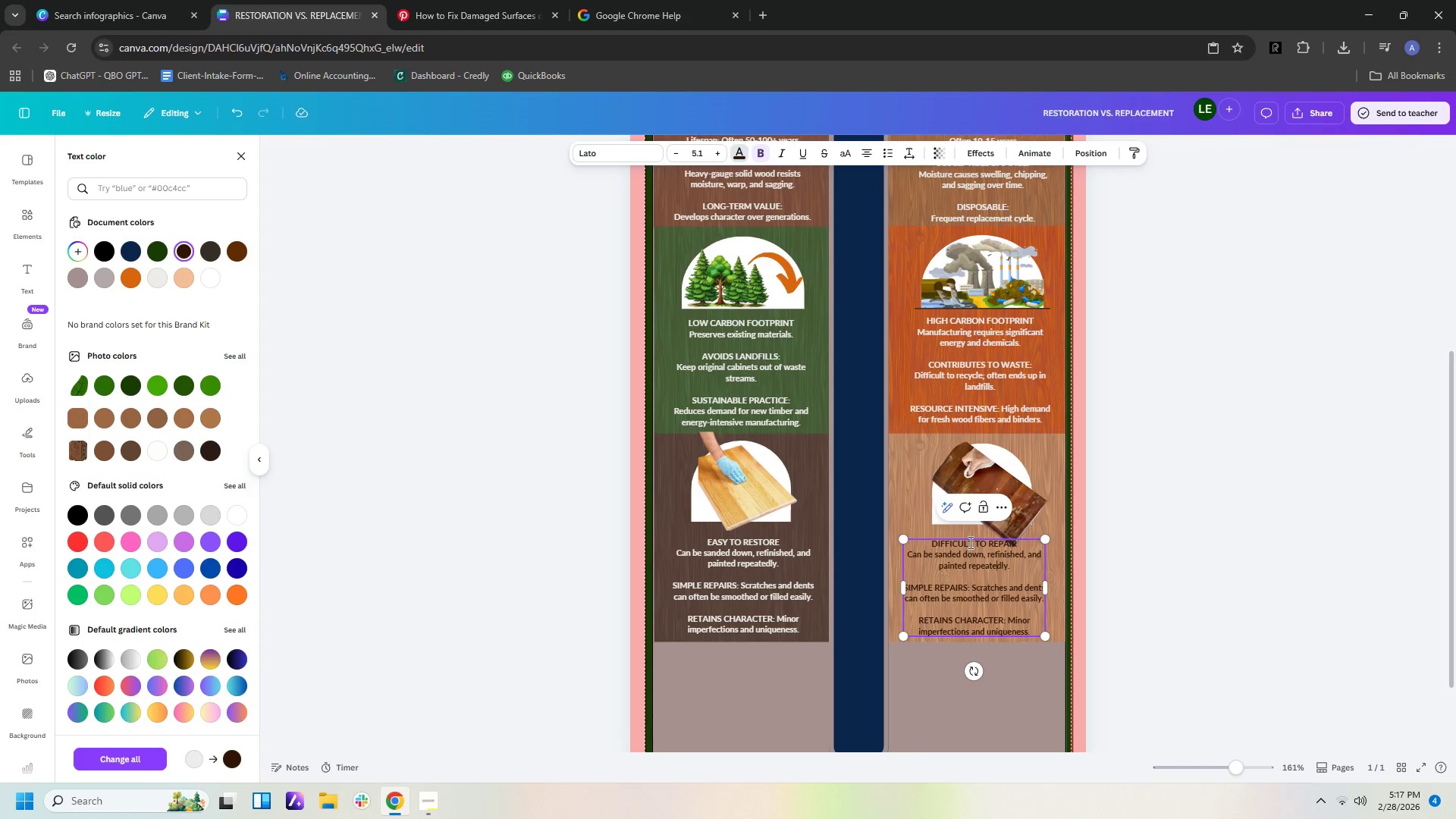 
key(ArrowRight)
 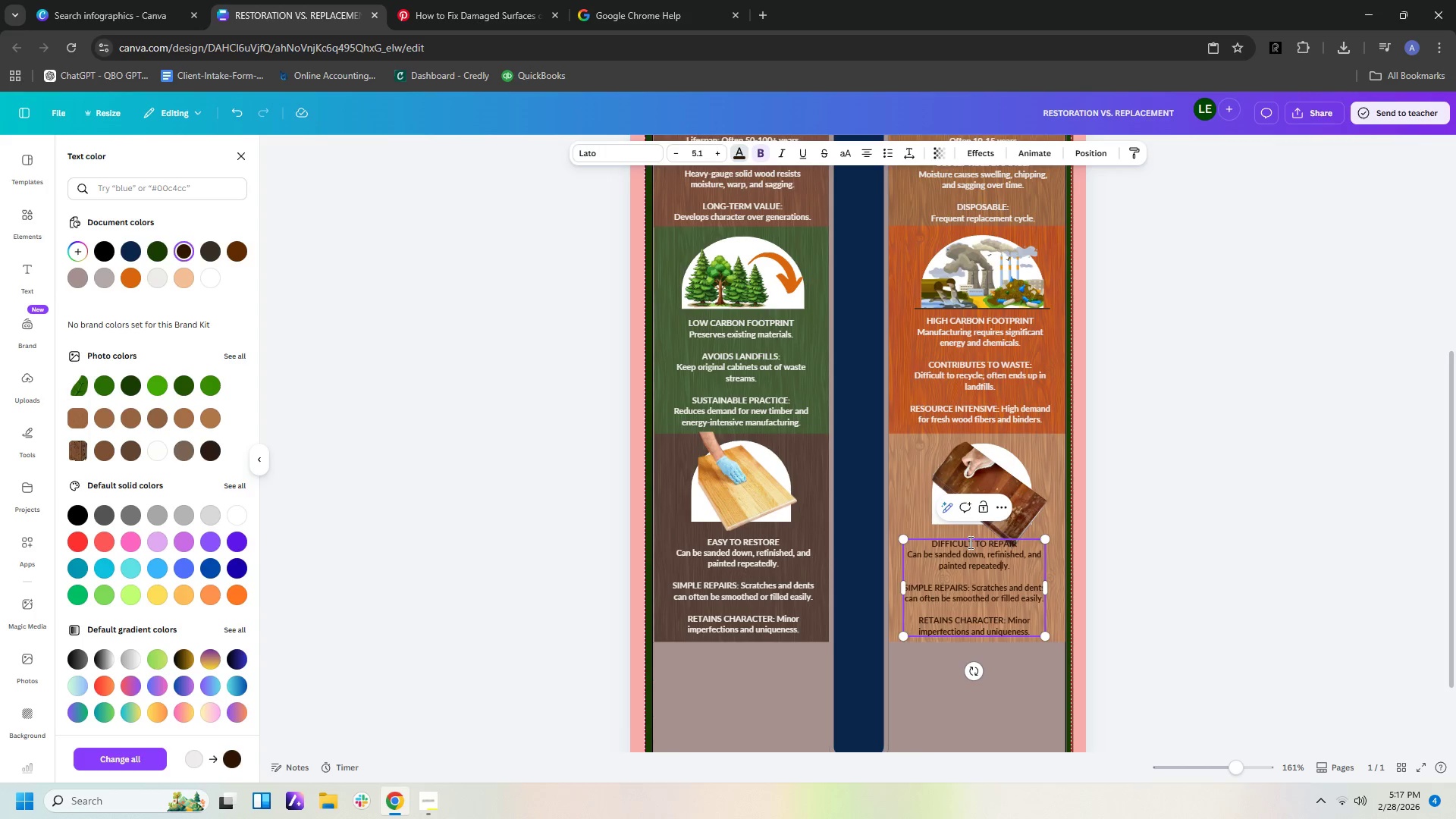 
key(ArrowRight)
 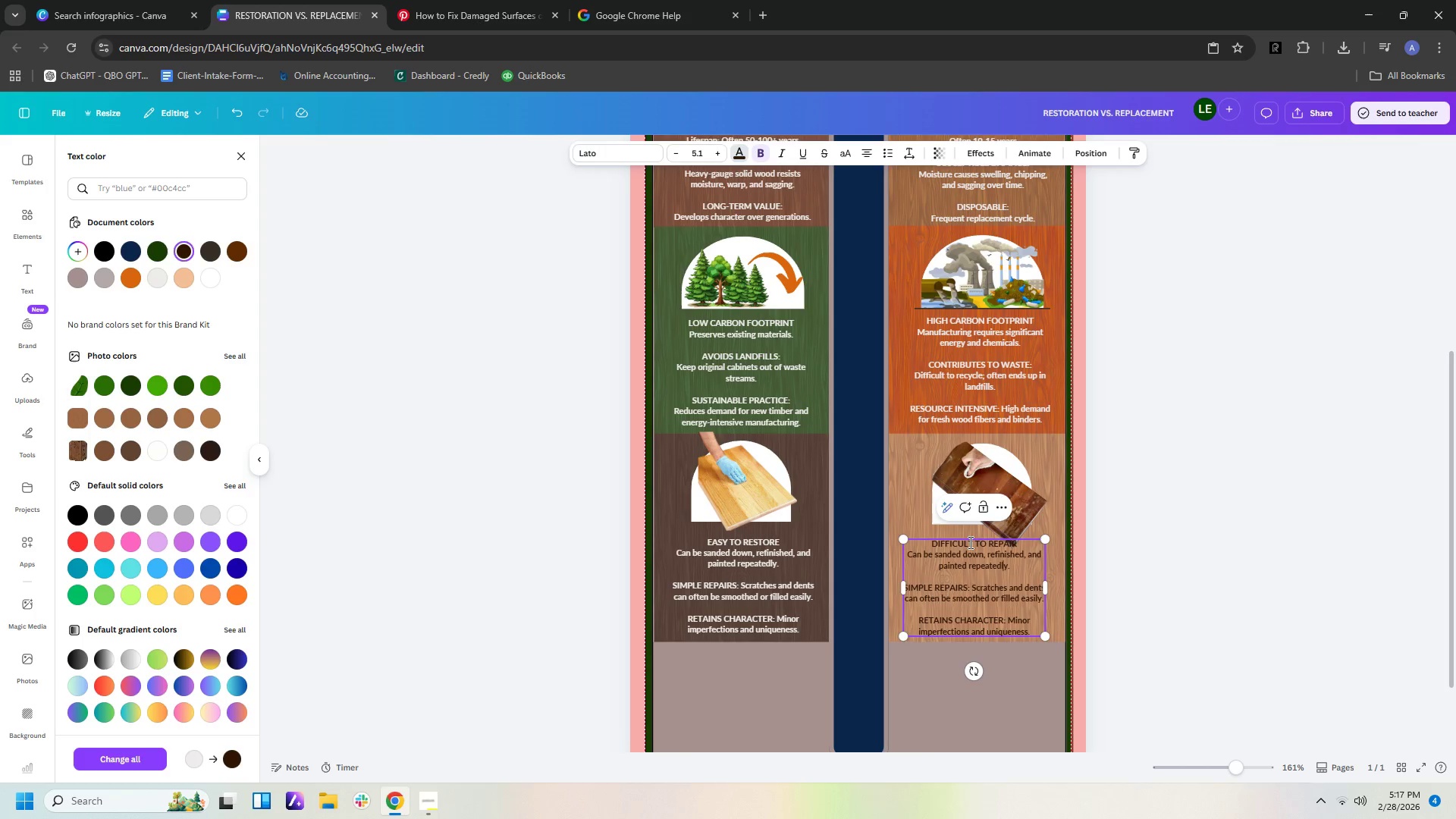 
key(ArrowRight)
 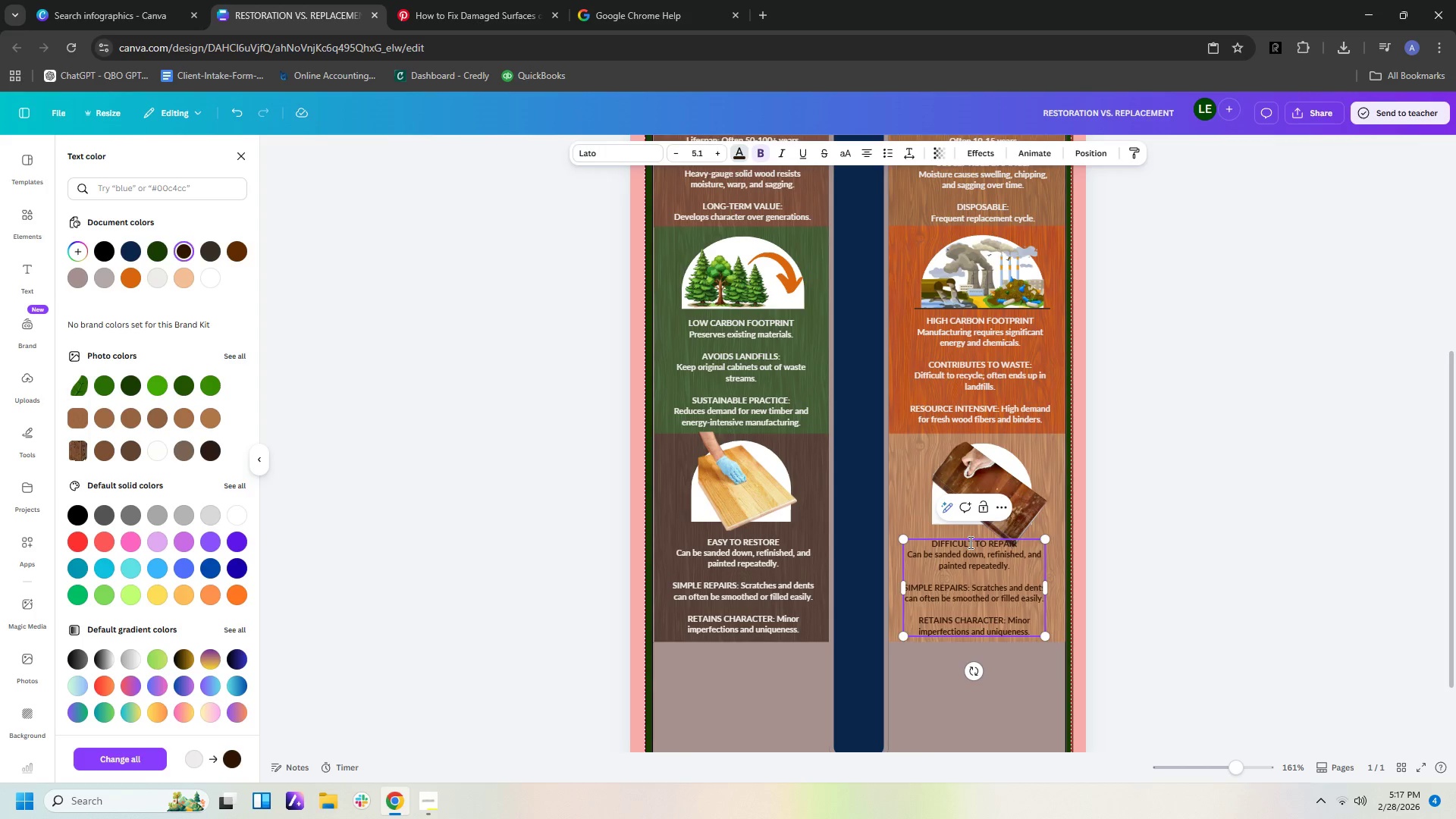 
hold_key(key=Backspace, duration=1.17)
 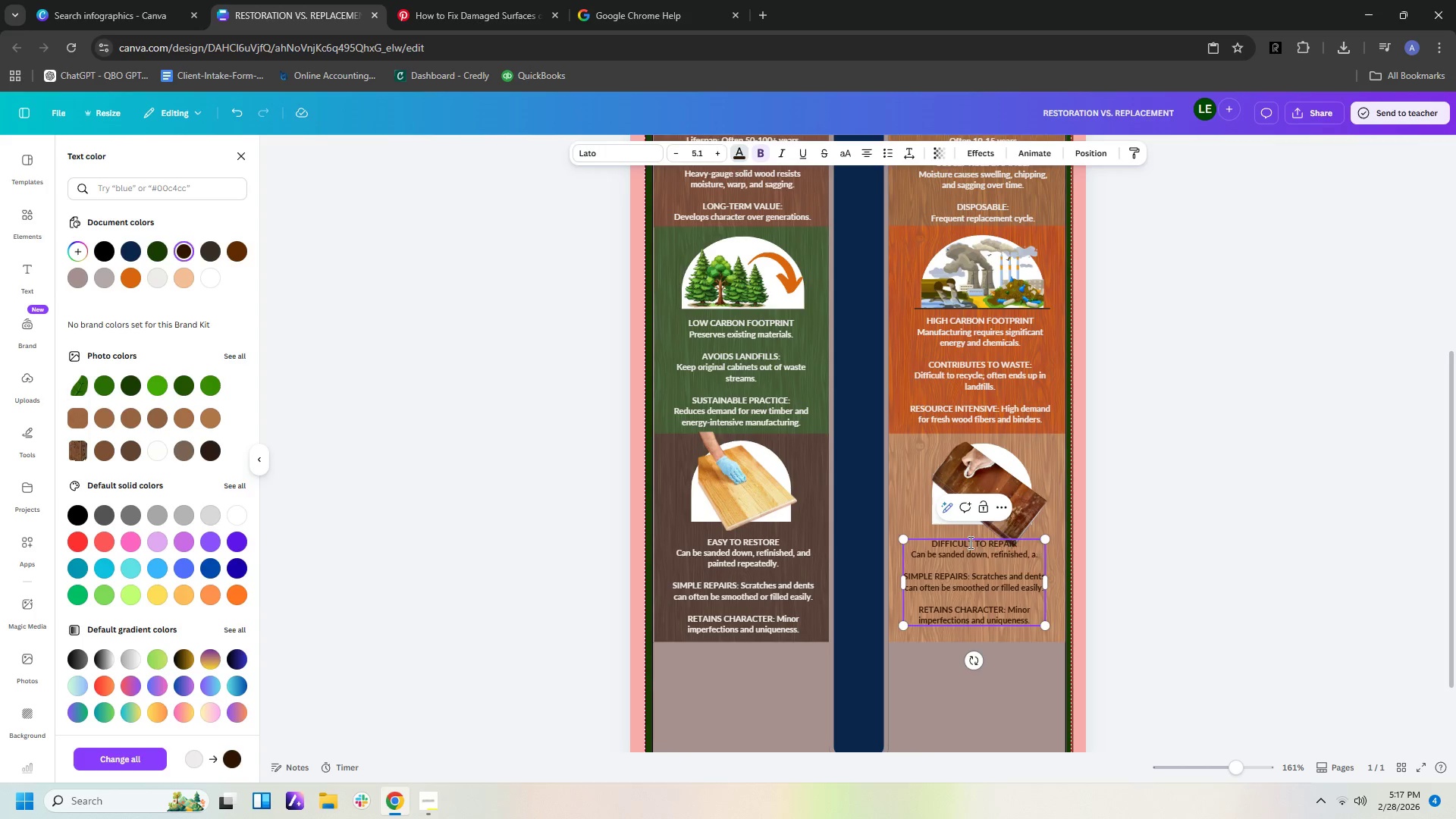 
hold_key(key=Backspace, duration=1.14)
 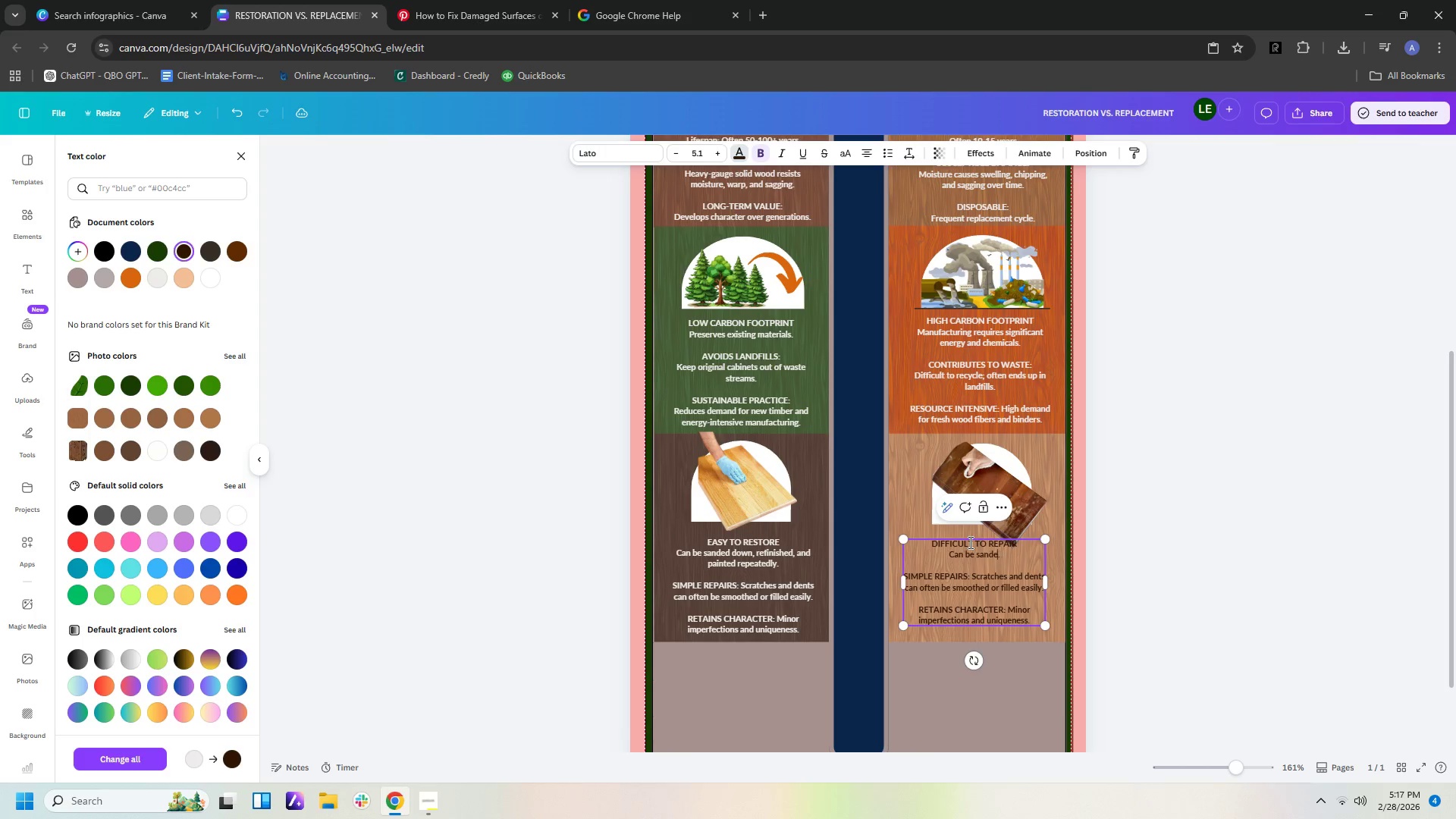 
key(Backspace)
key(Backspace)
key(Backspace)
key(Backspace)
key(Backspace)
key(Backspace)
key(Backspace)
key(Backspace)
key(Backspace)
key(Backspace)
key(Backspace)
key(Backspace)
key(Backspace)
type(lAMINATE CAN Laminate can peel or biu)
key(Backspace)
key(Backspace)
type(i)
key(Backspace)
type(ubb;e)
key(Backspace)
key(Backspace)
type(le)
 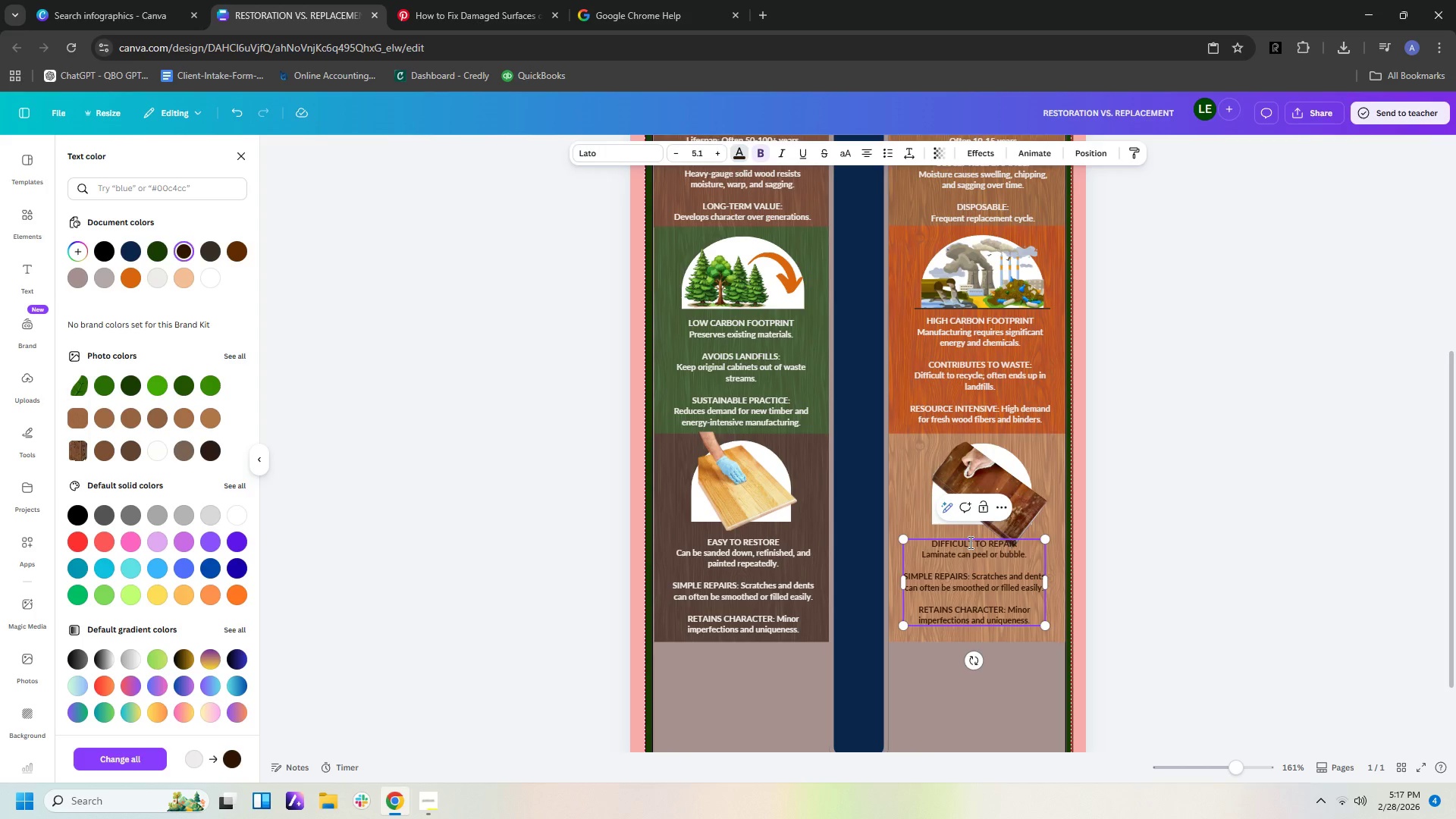 
key(ArrowRight)
 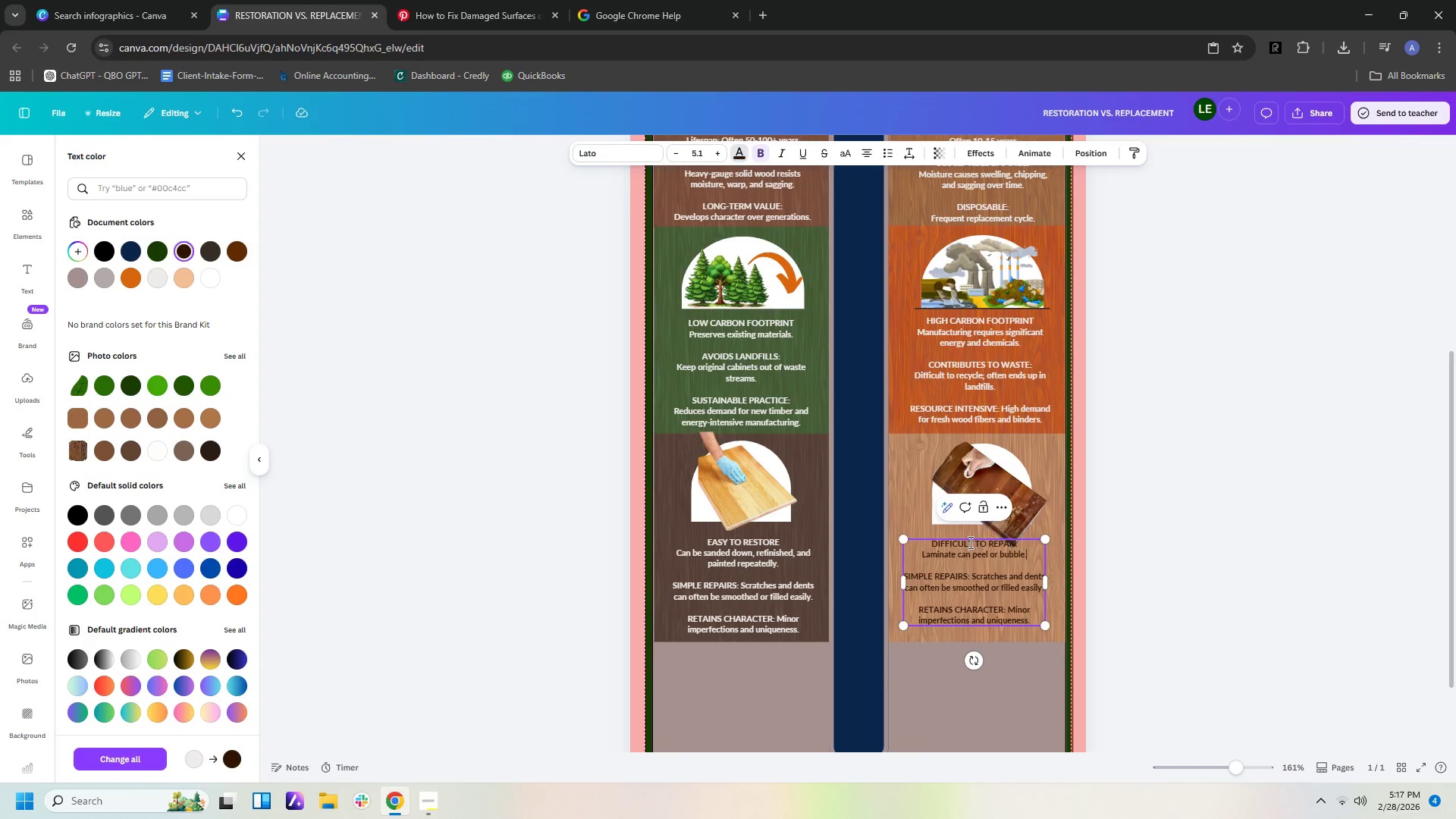 
key(Backspace)
type(; particle core crumbs)
key(Backspace)
type(les.)
 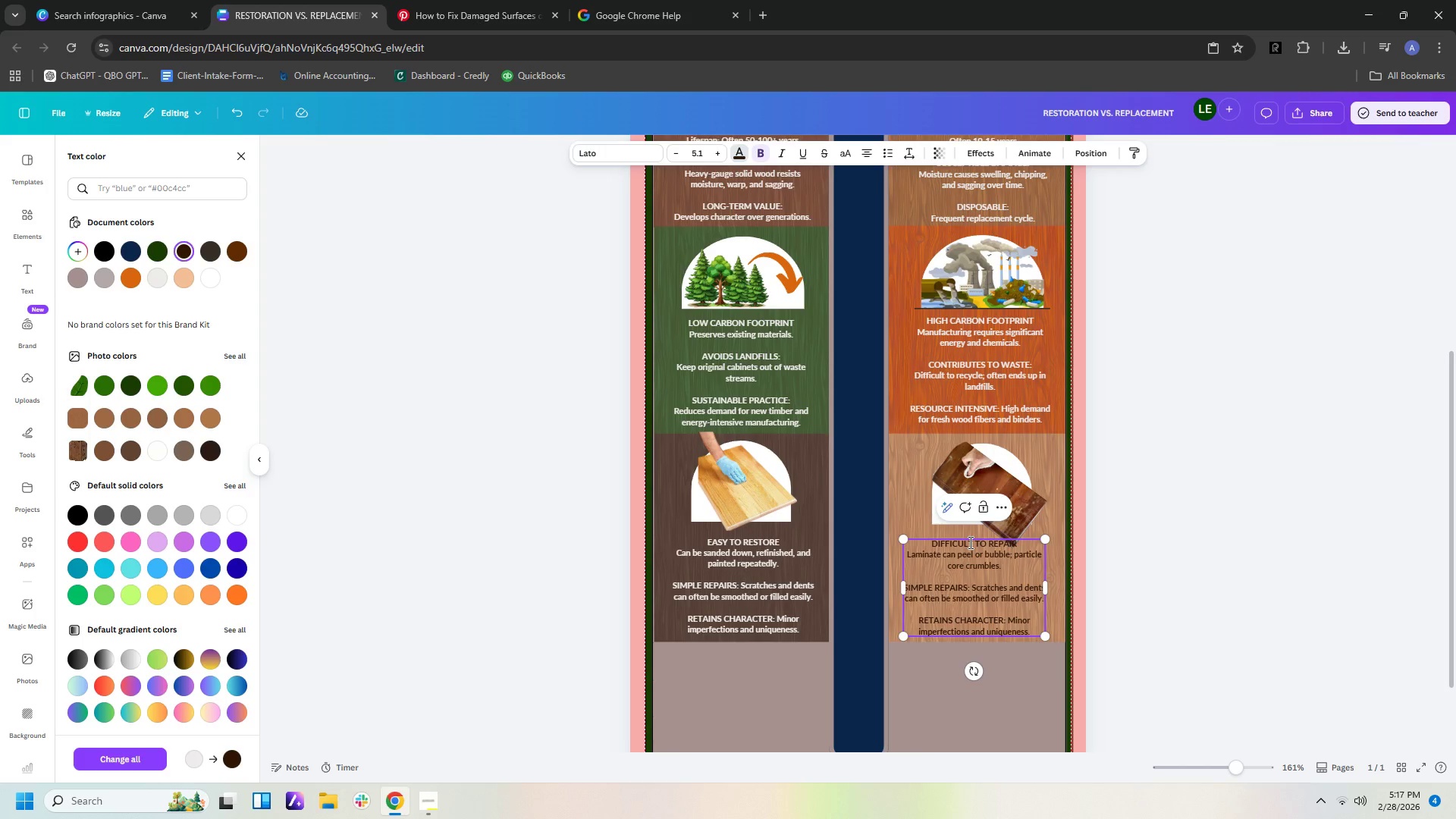 
key(ArrowDown)
 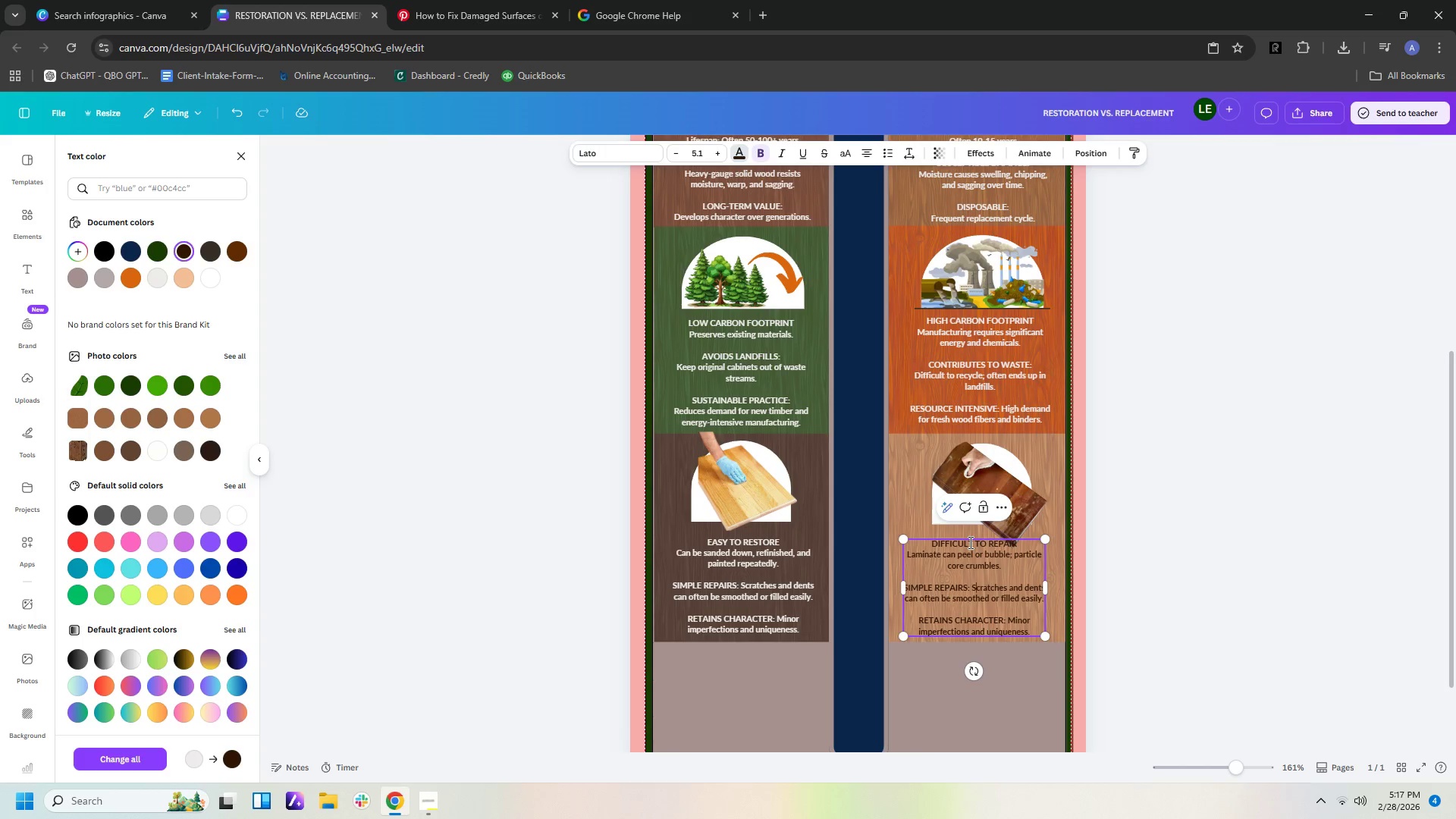 
key(ArrowDown)
 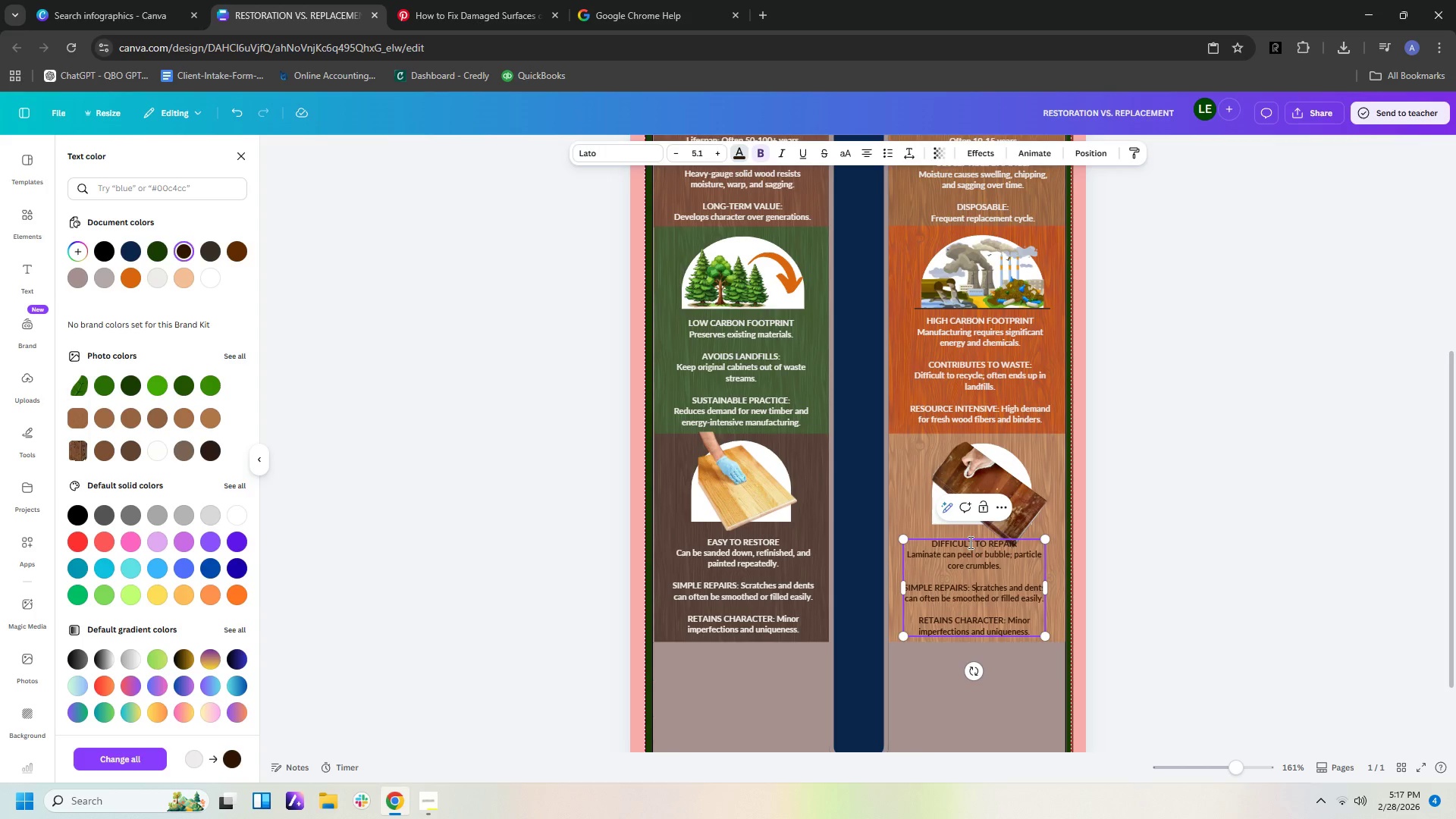 
key(ArrowLeft)
 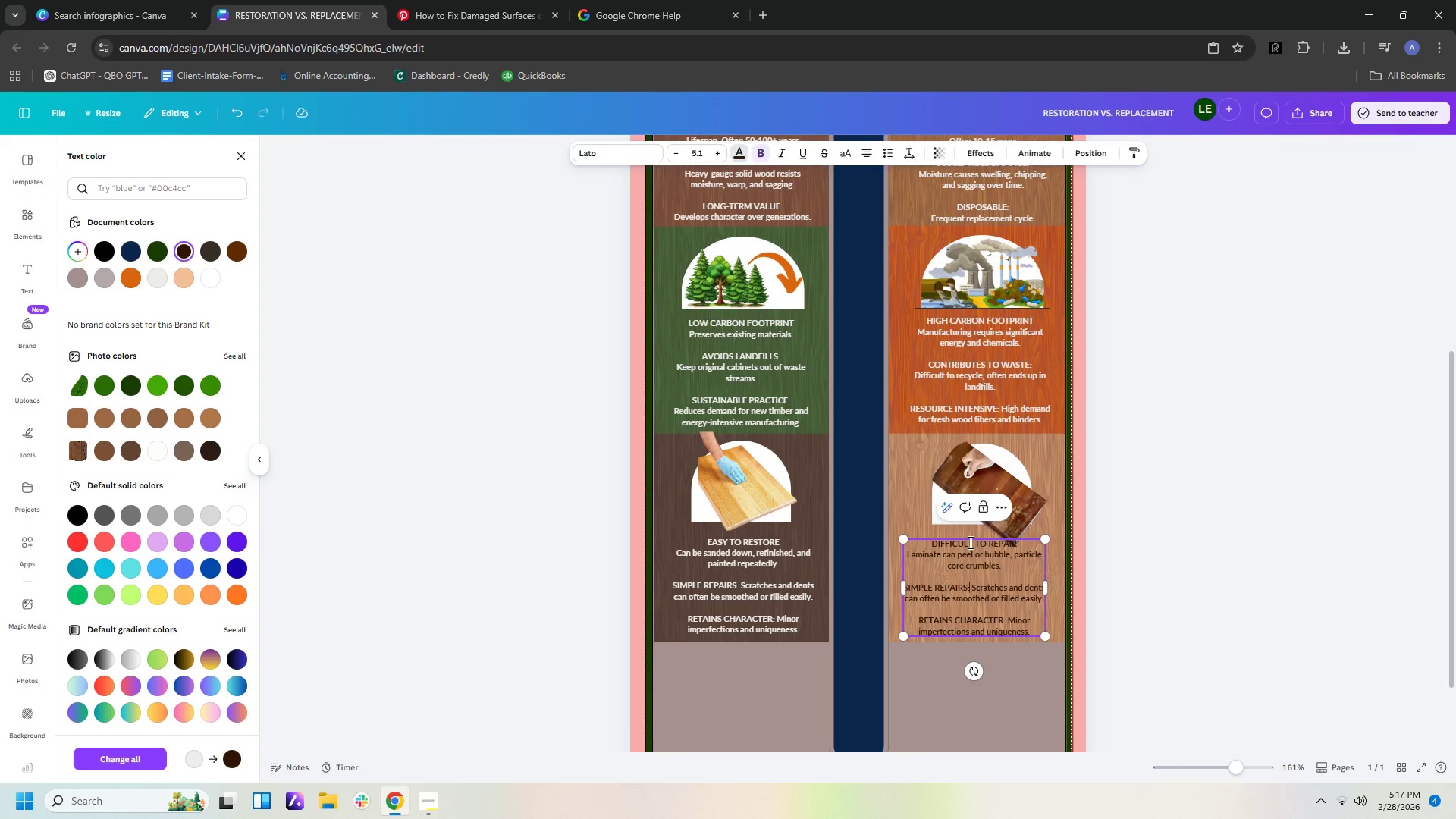 
key(ArrowLeft)
 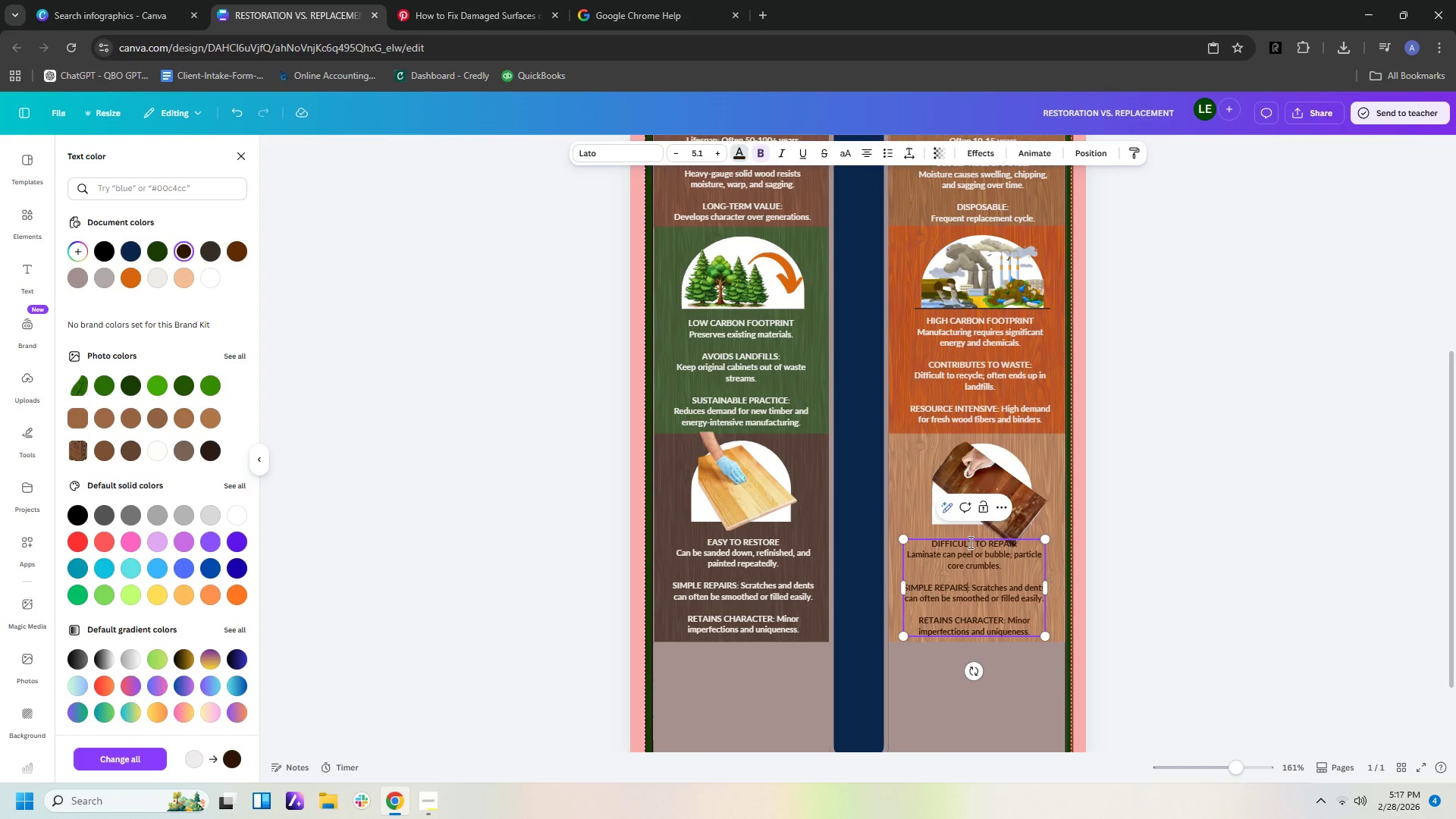 
key(ArrowLeft)
 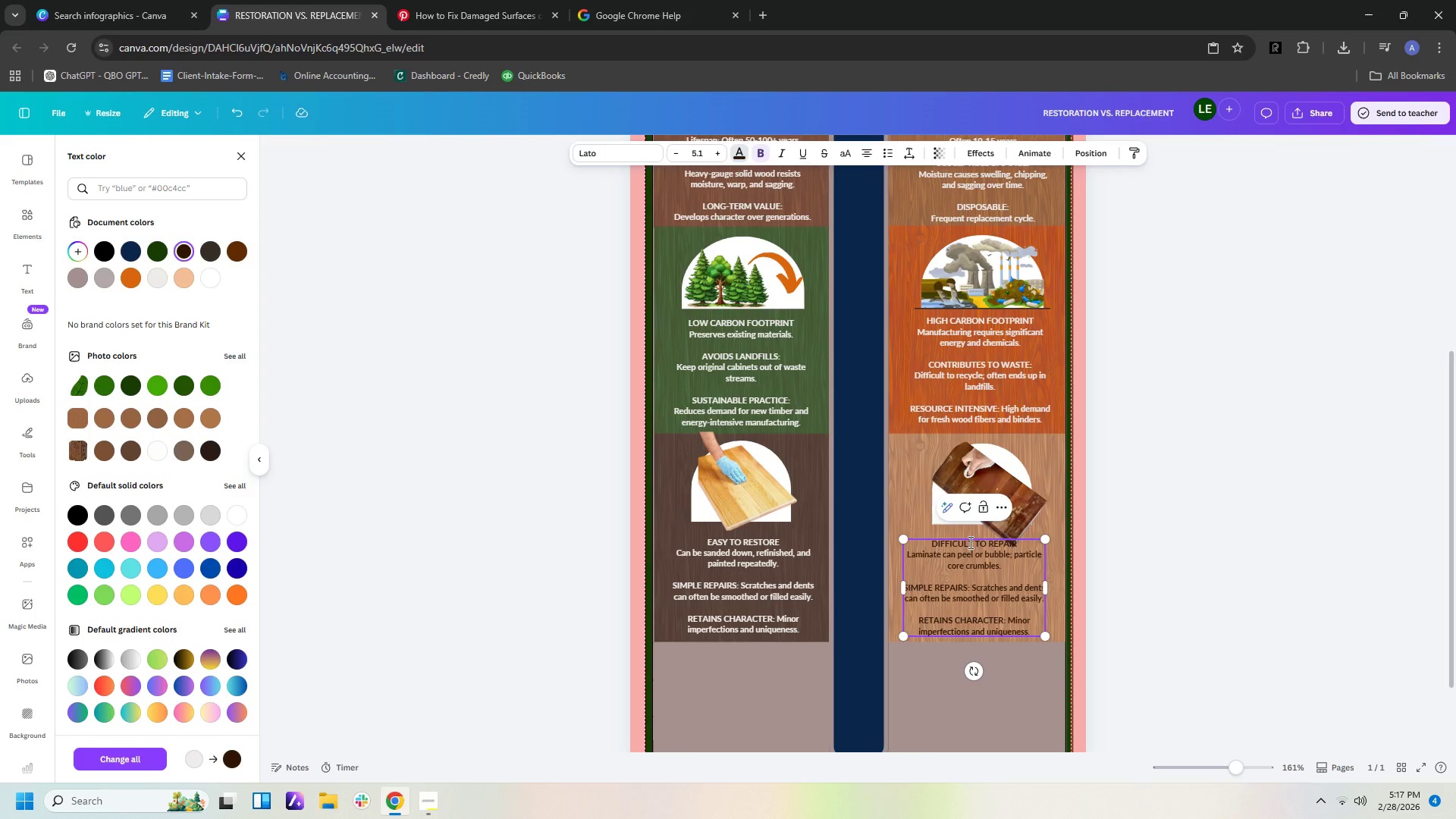 
hold_key(key=Backspace, duration=0.75)
 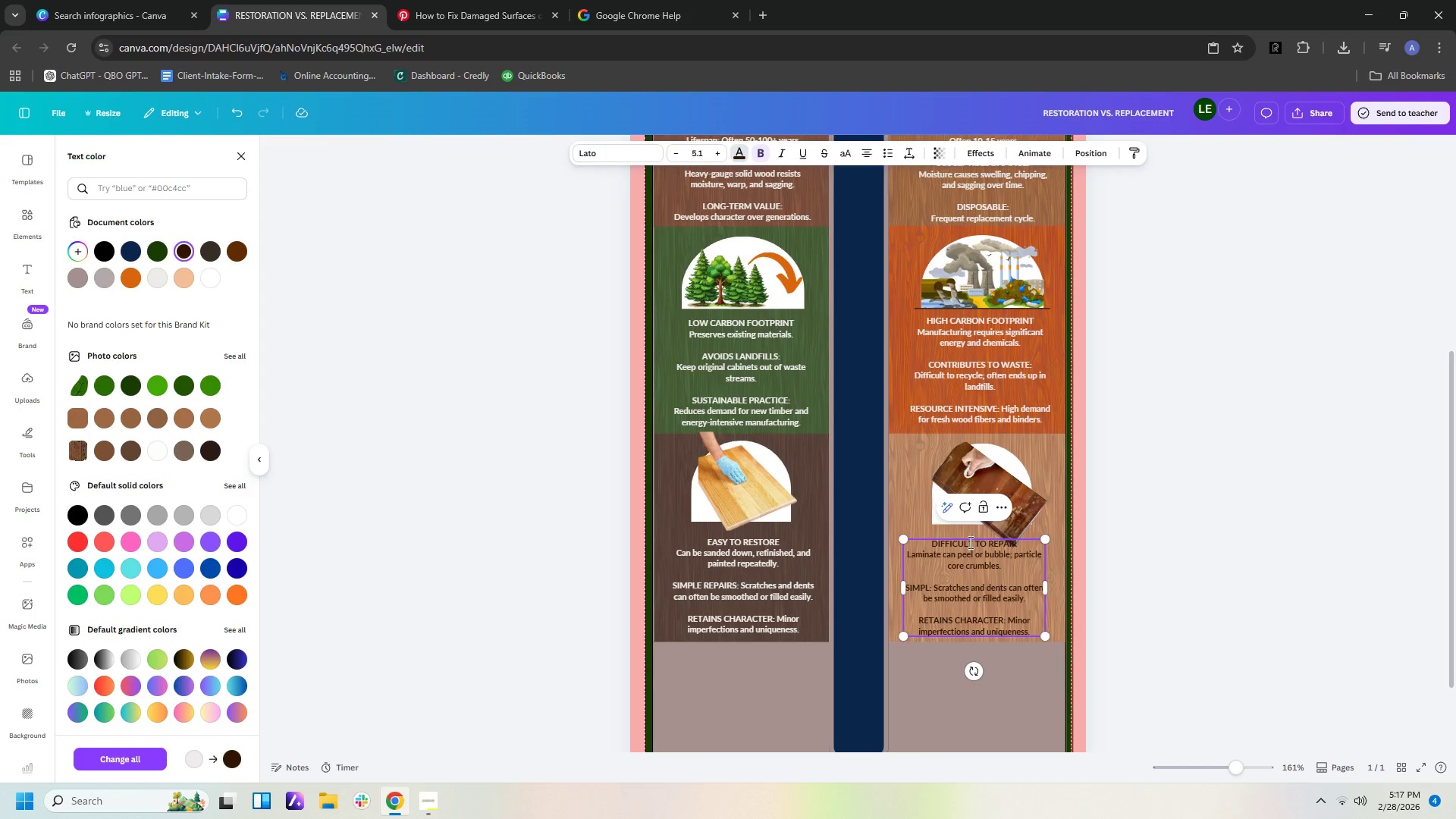 
key(Backspace)
key(Backspace)
key(Backspace)
key(Backspace)
key(Backspace)
type(LIMITED FIXES)
 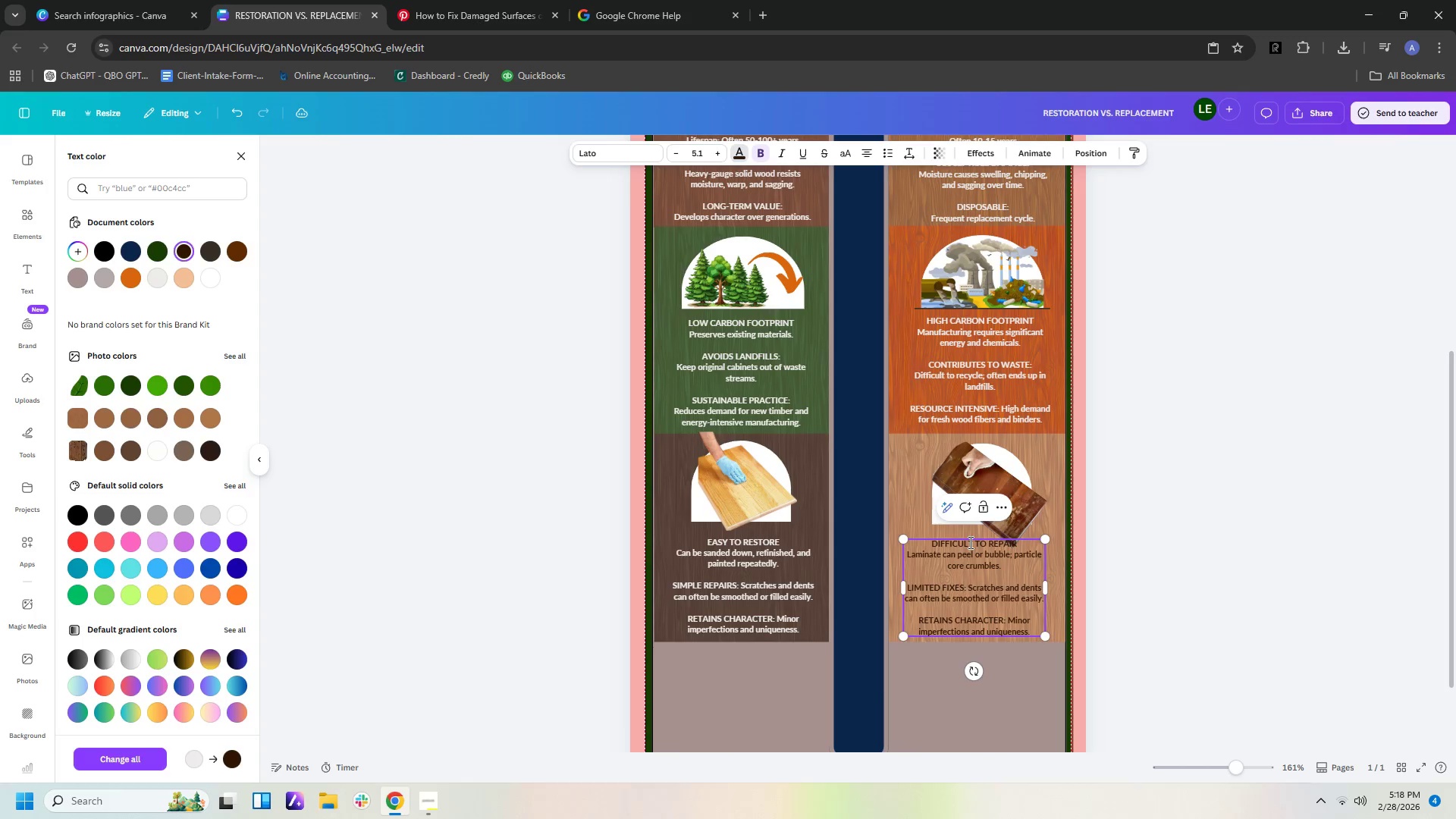 
key(ArrowRight)
 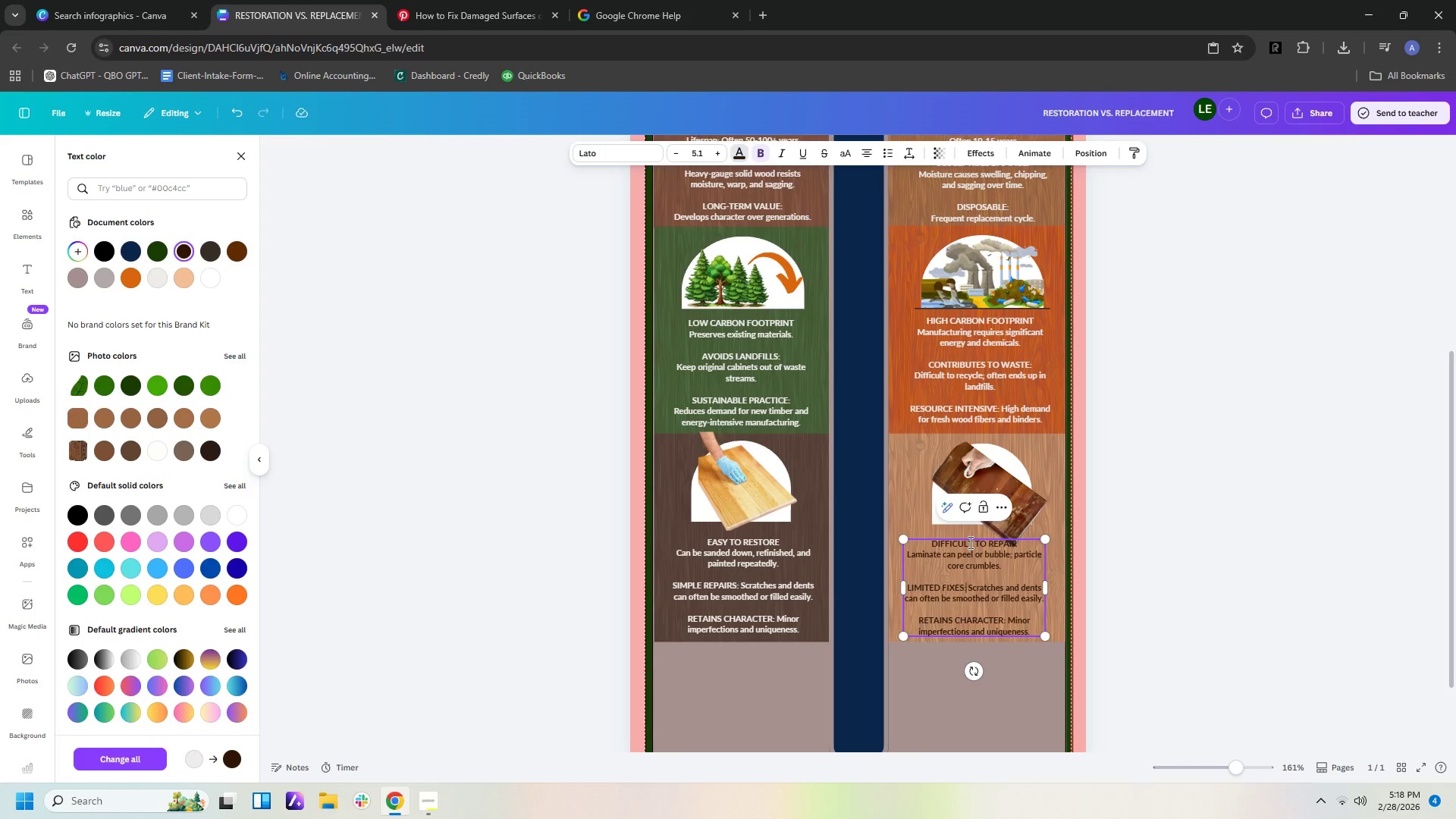 
key(ArrowRight)
 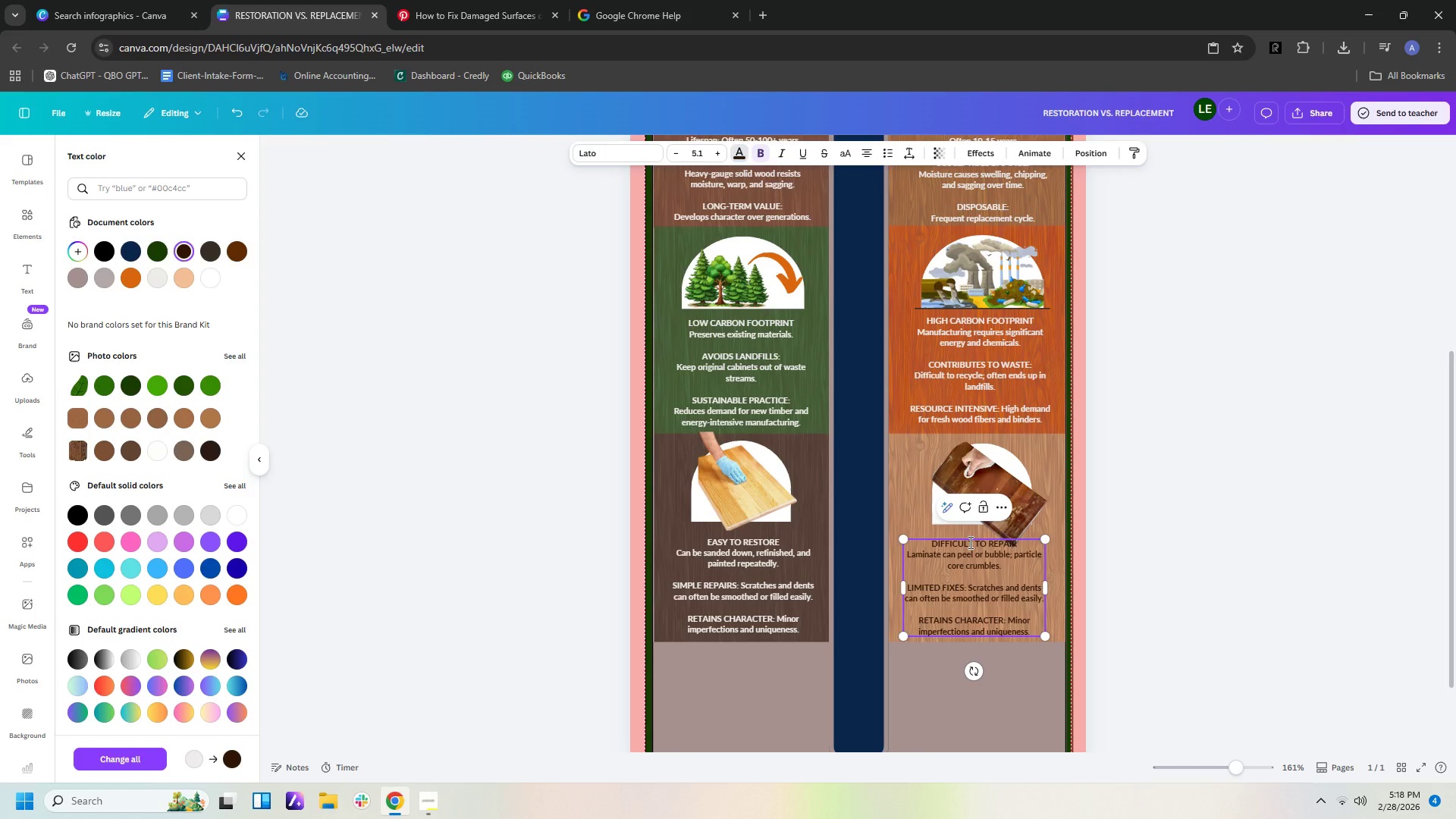 
hold_key(key=Delete, duration=0.83)
 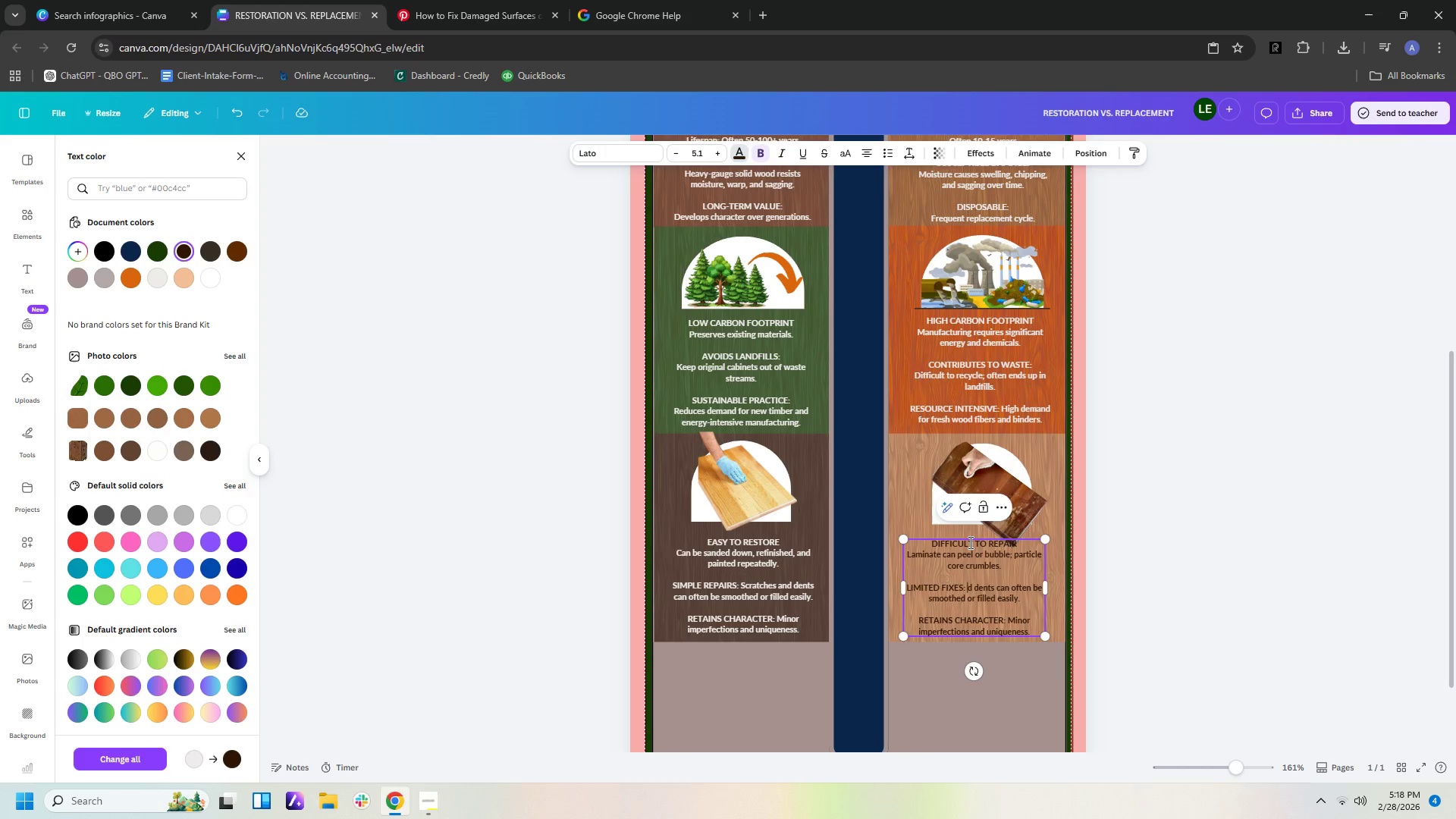 
type([Delete][Delete][Delete][Delete][Delete][Delete][Delete][Delete][Delete][Delete][Delete][Delete][Delete][Delete][Delete]Significant damage usually requires )
 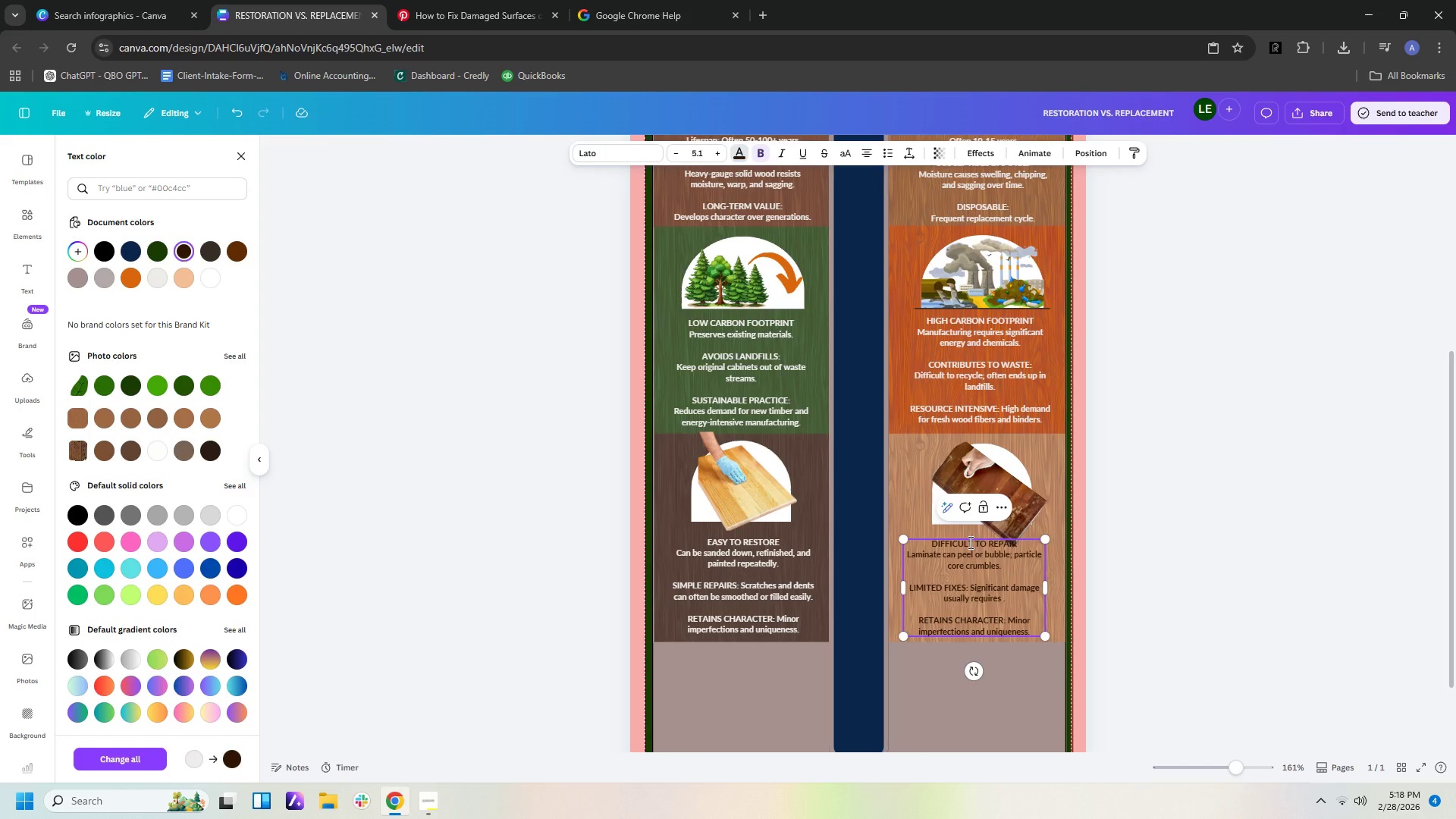 
wait(5.22)
 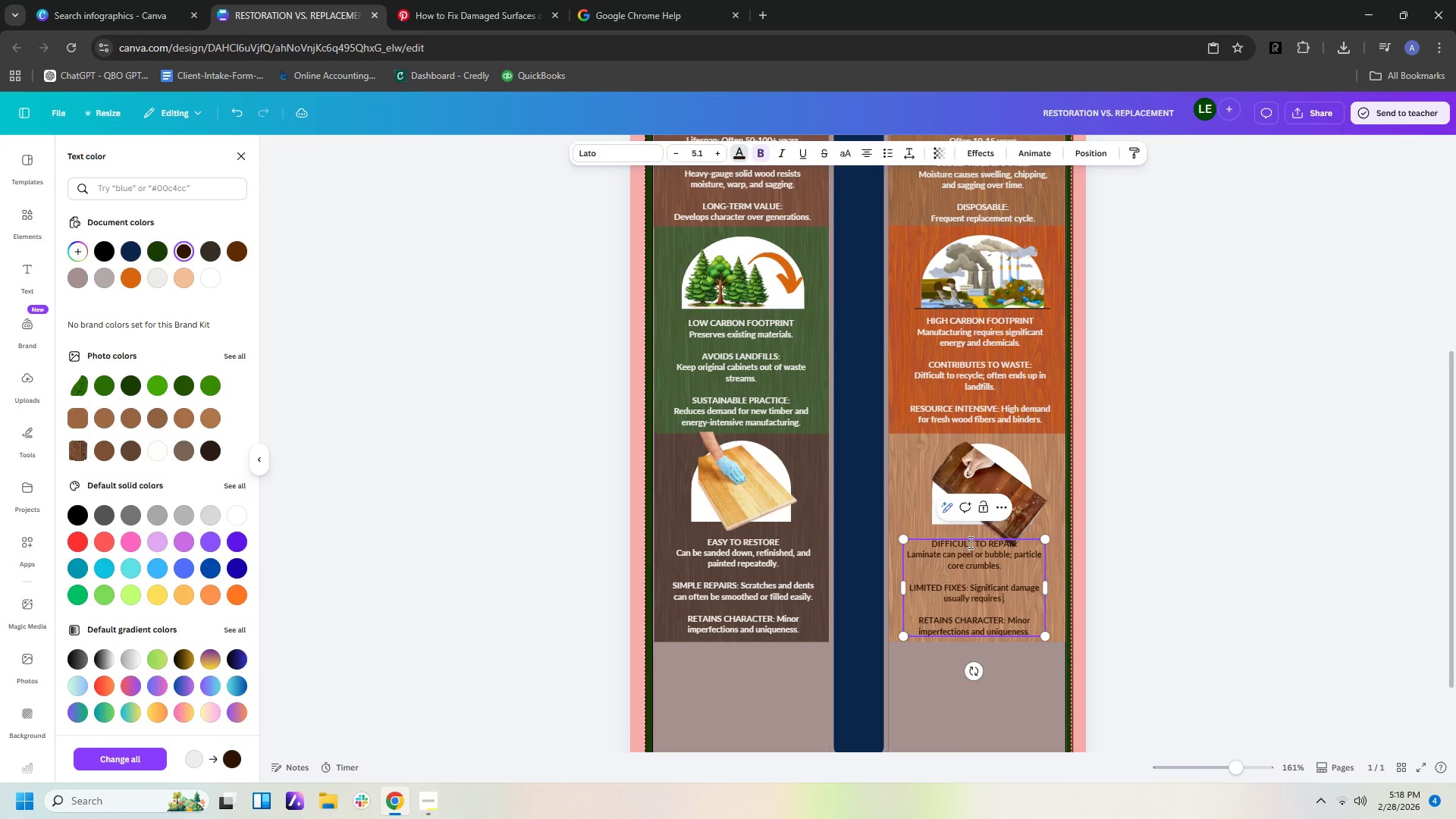 
type(replacing entire sectios)
key(Backspace)
type(ns)
 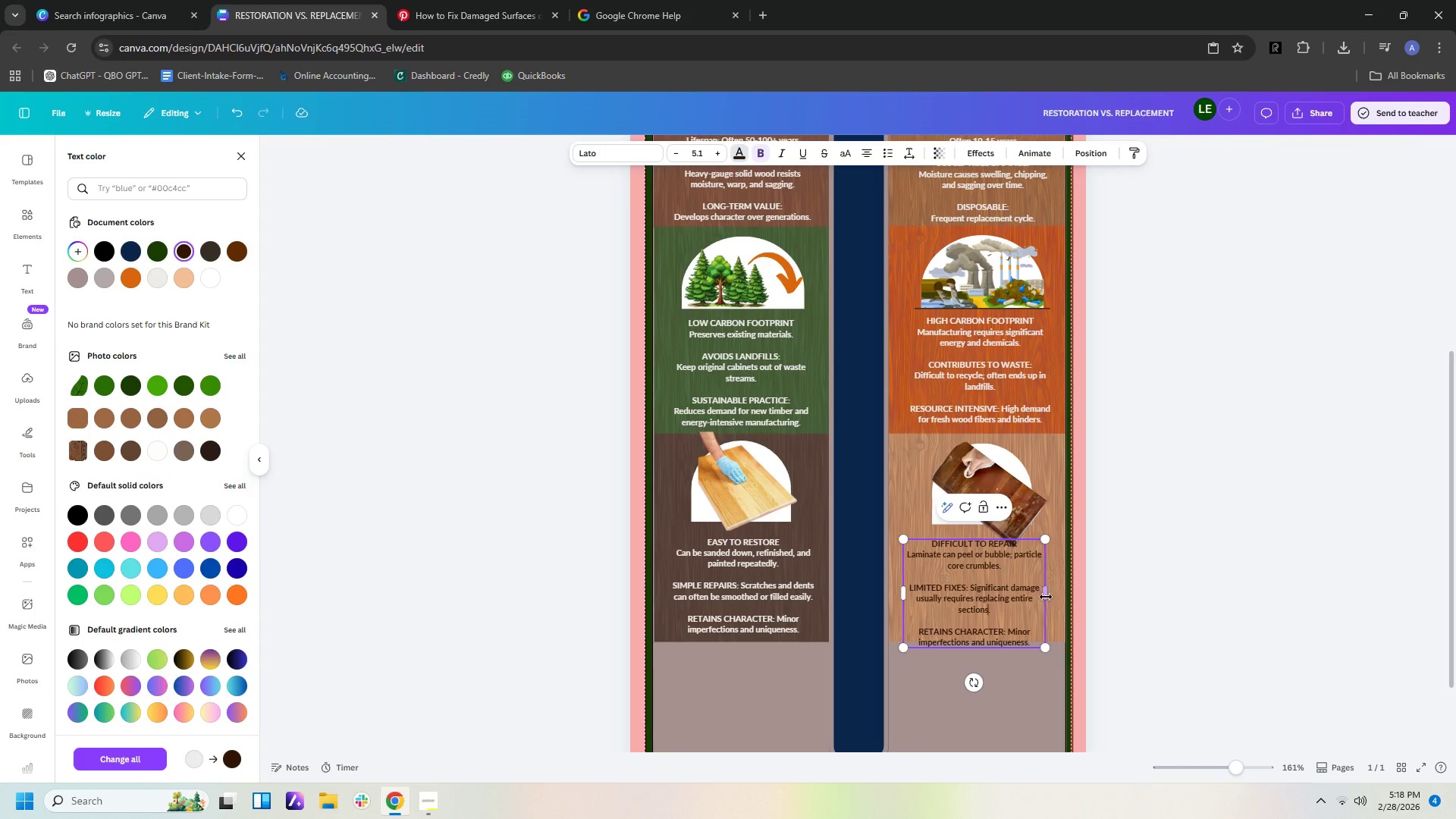 
left_click_drag(start_coordinate=[1046, 595], to_coordinate=[1056, 592])
 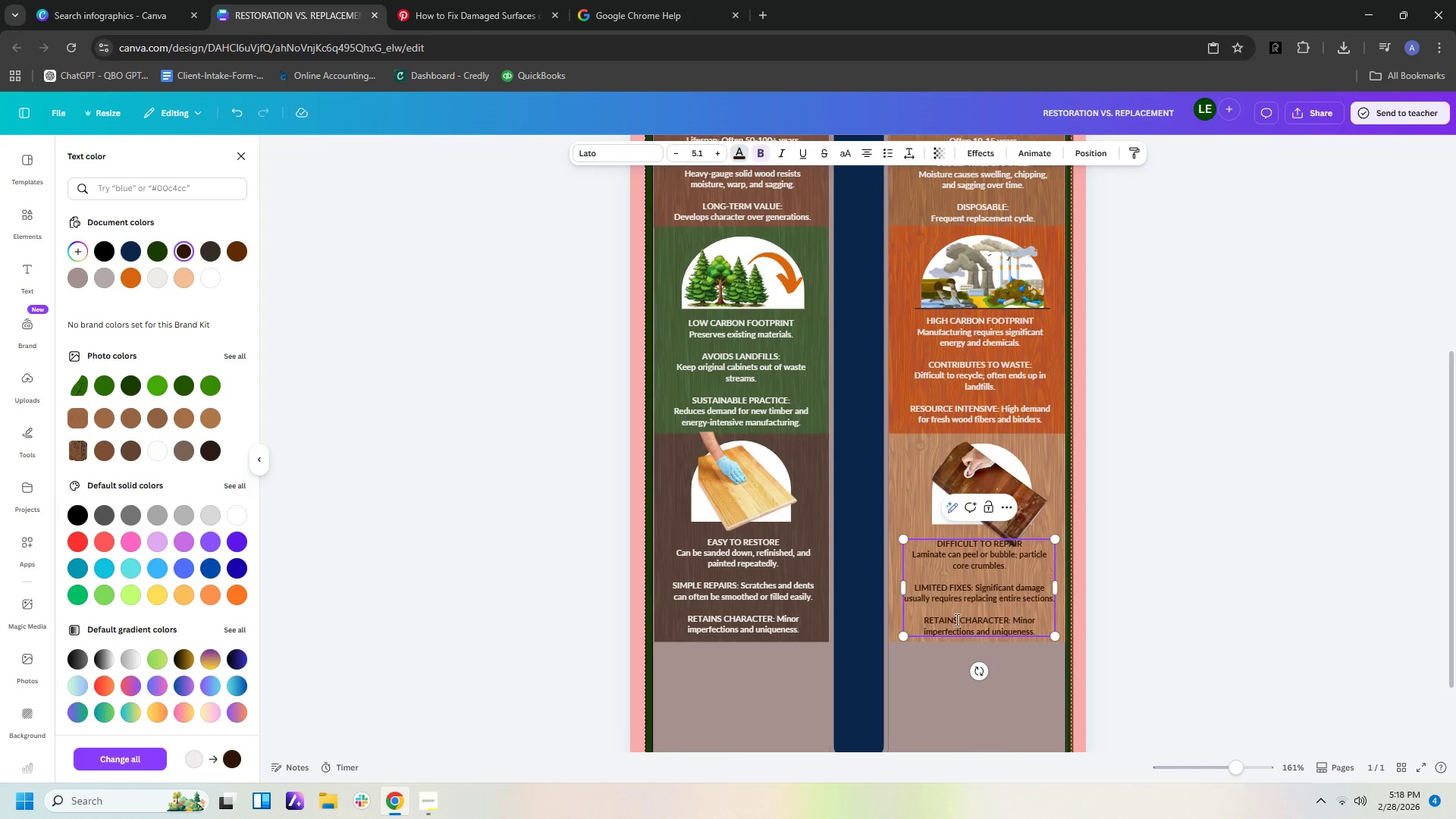 
wait(6.39)
 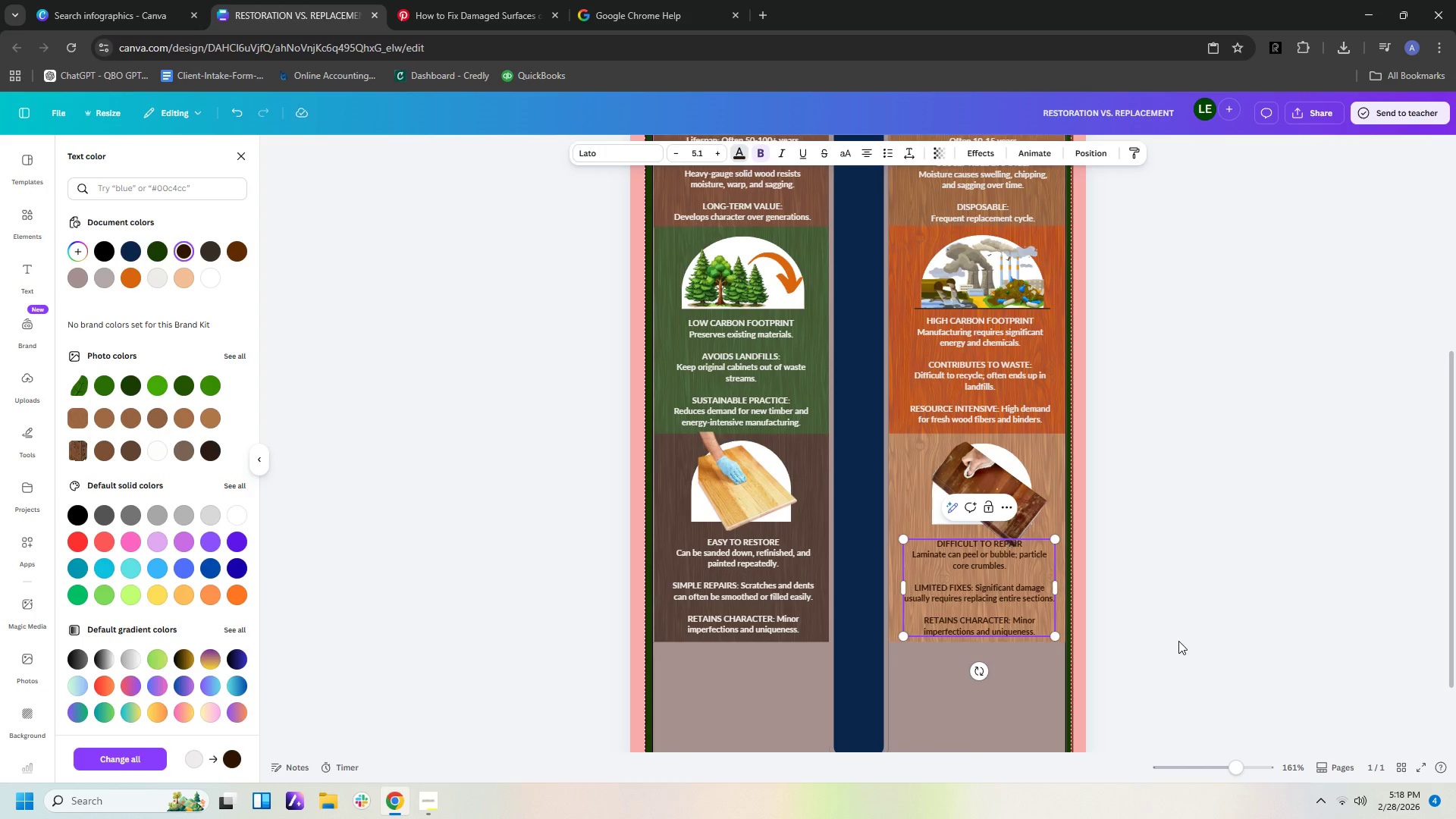 
left_click_drag(start_coordinate=[1007, 617], to_coordinate=[924, 620])
 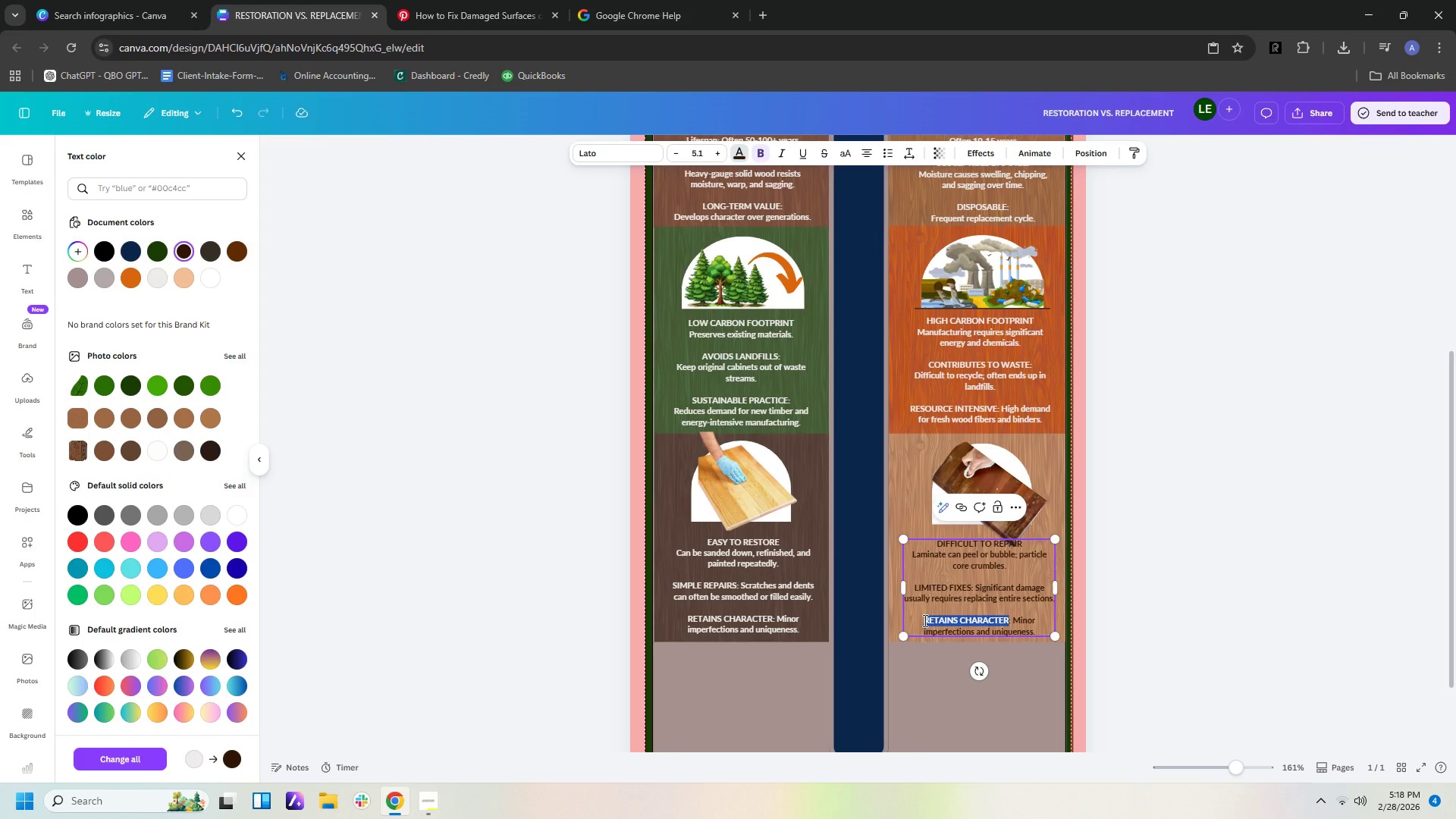 
type(LESS FORGIVING)
 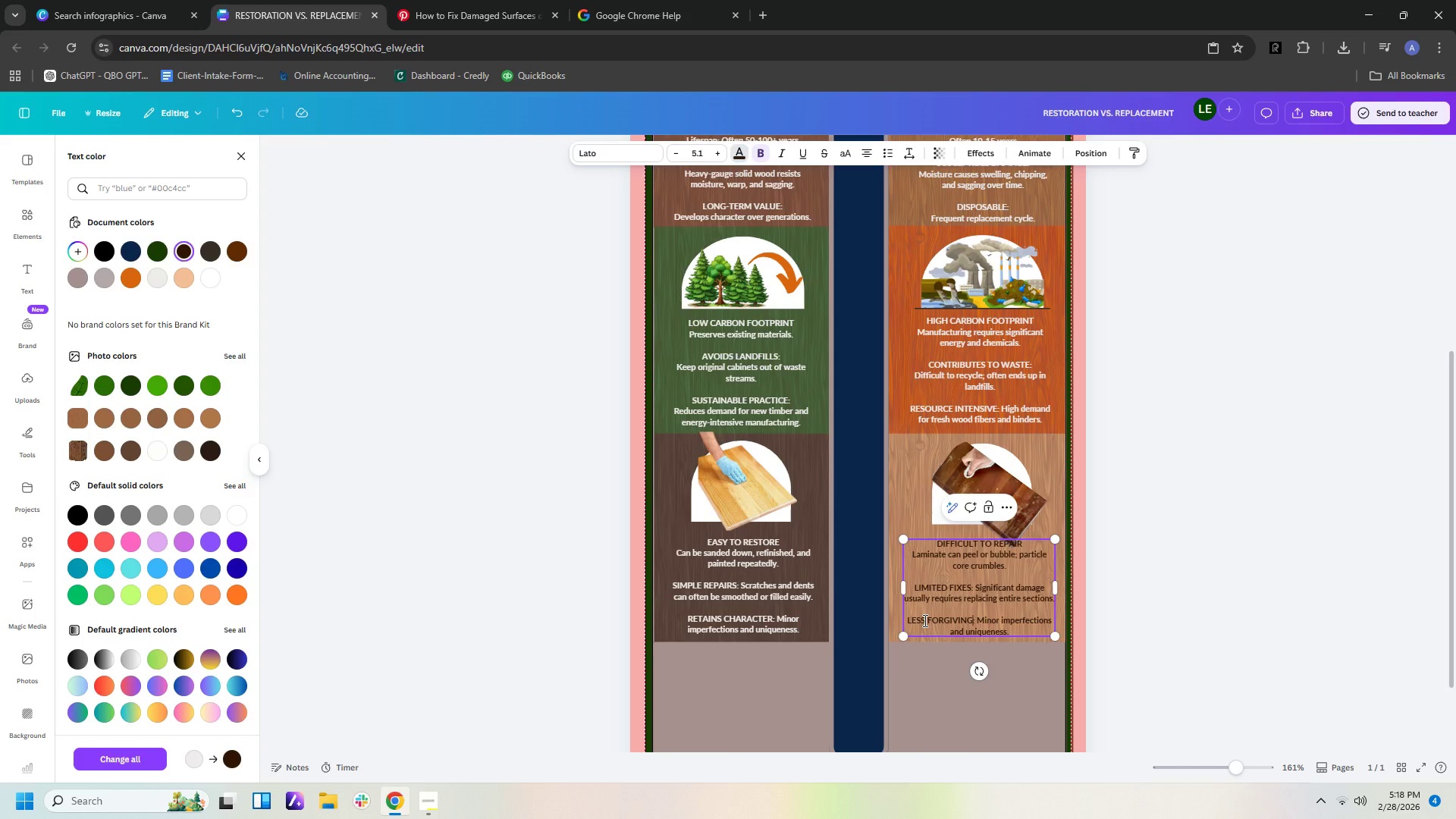 
key(ArrowRight)
 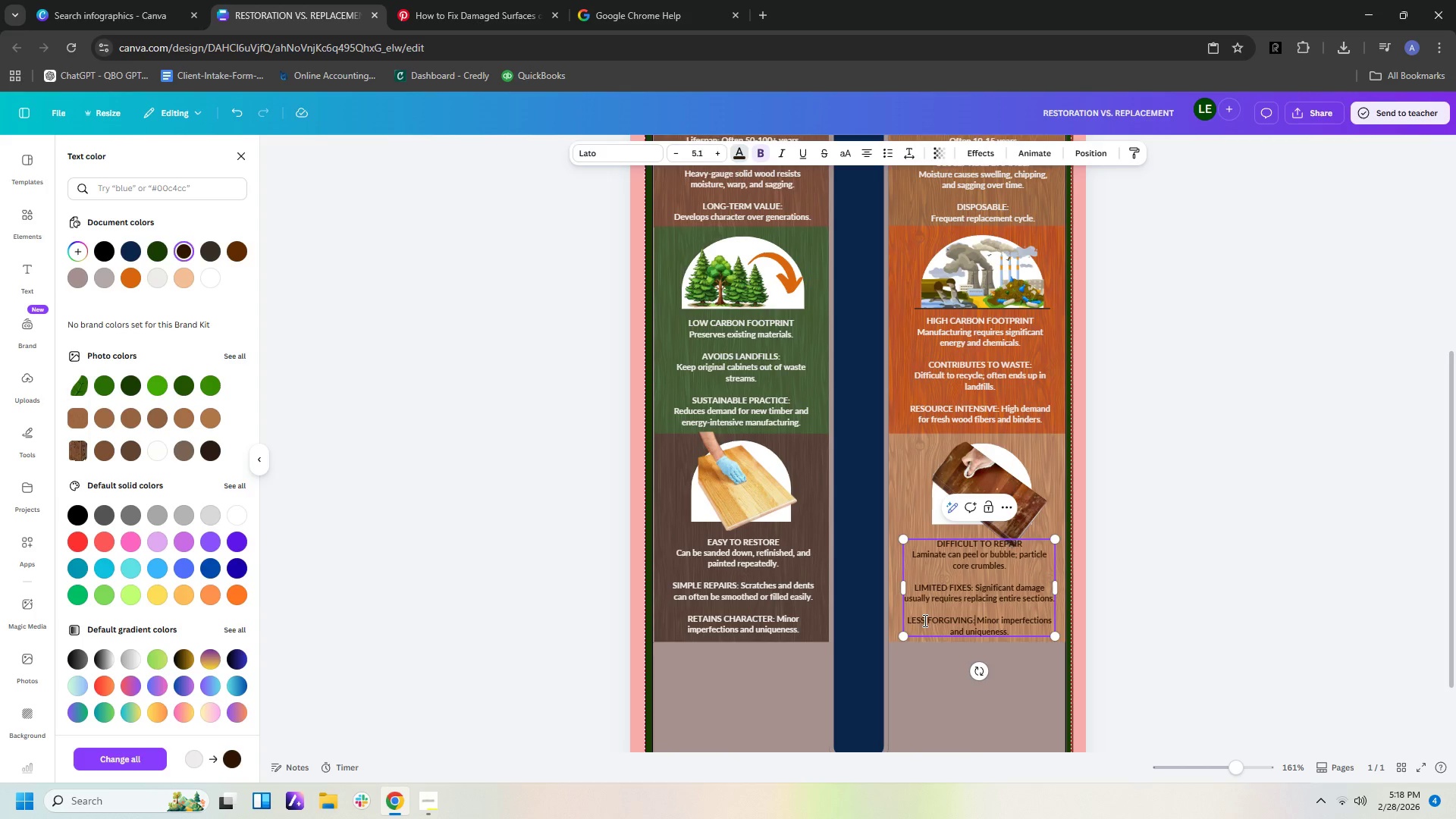 
key(ArrowRight)
 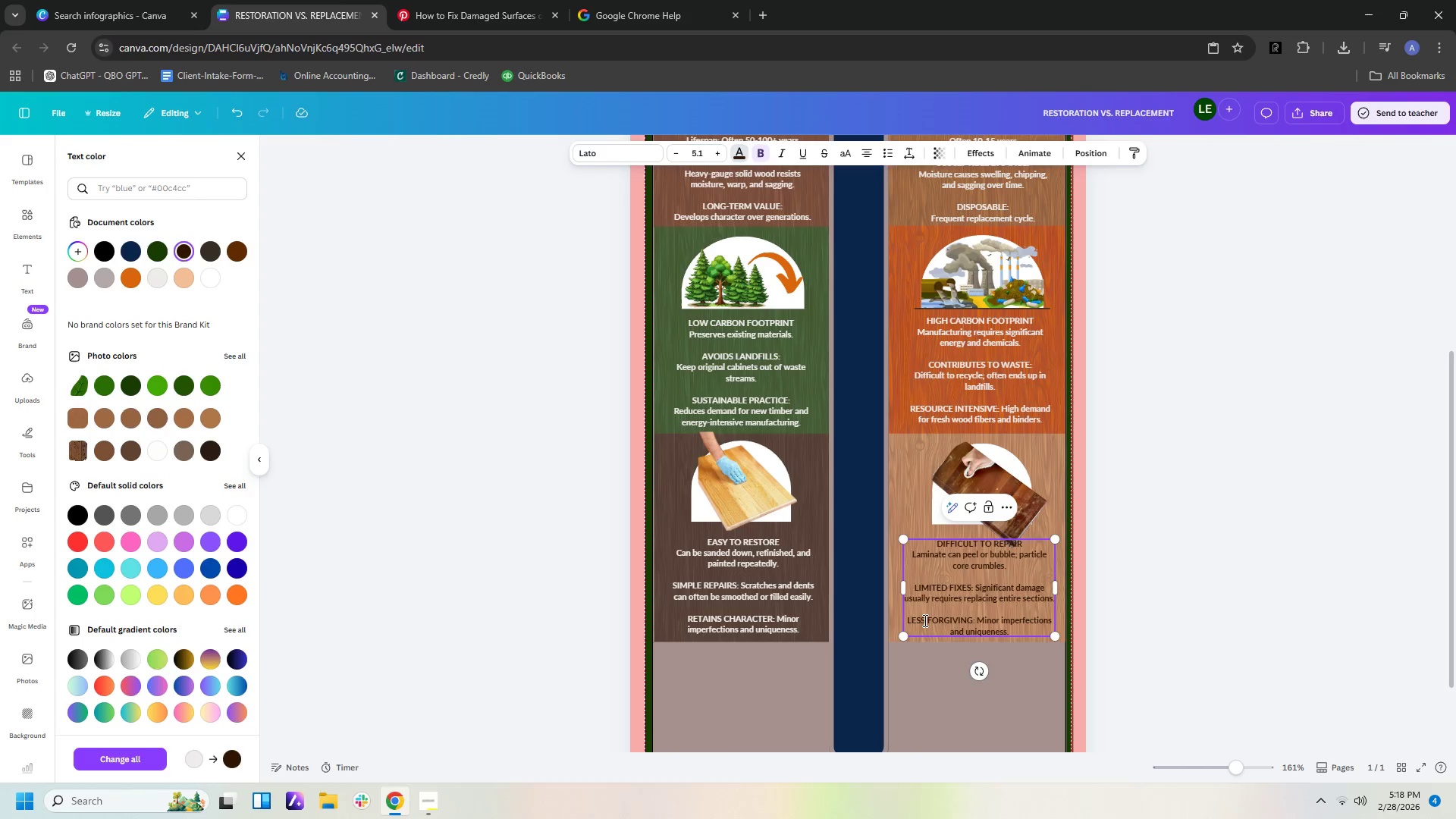 
hold_key(key=Delete, duration=1.42)
 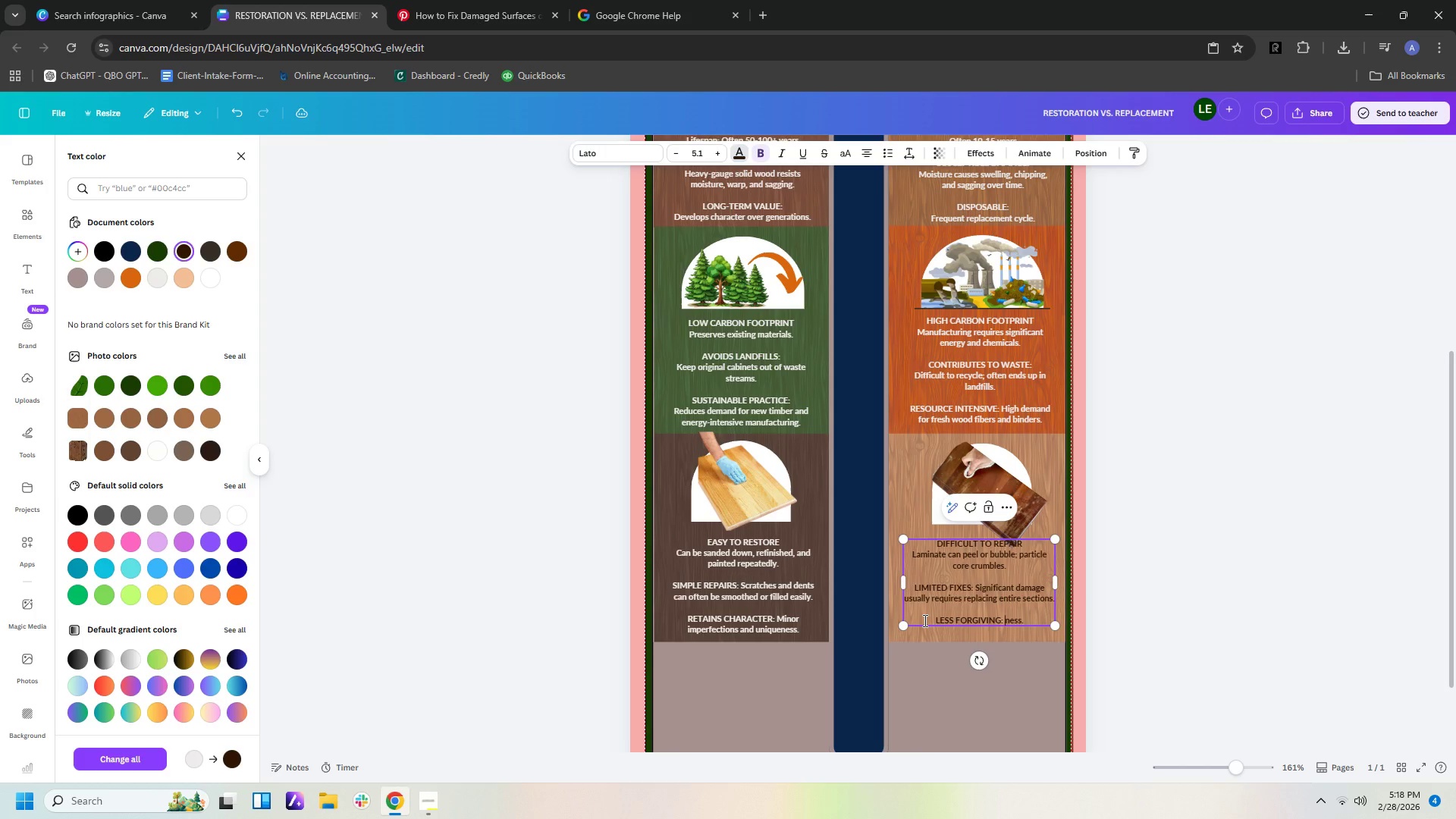 
type([Delete][Delete][Delete][Delete][Delete]Damage is harder to hide without full replacement)
 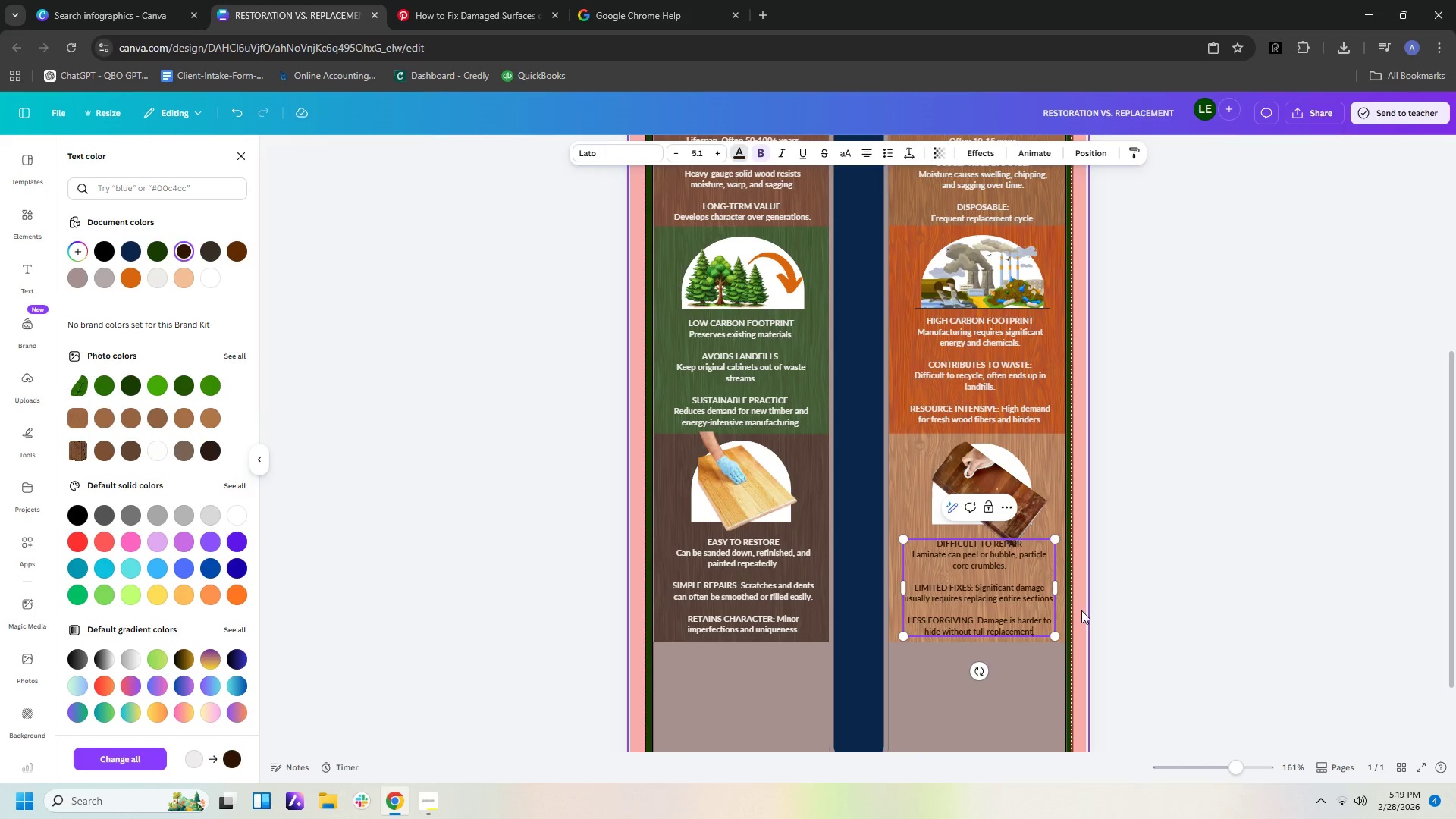 
left_click([1128, 635])
 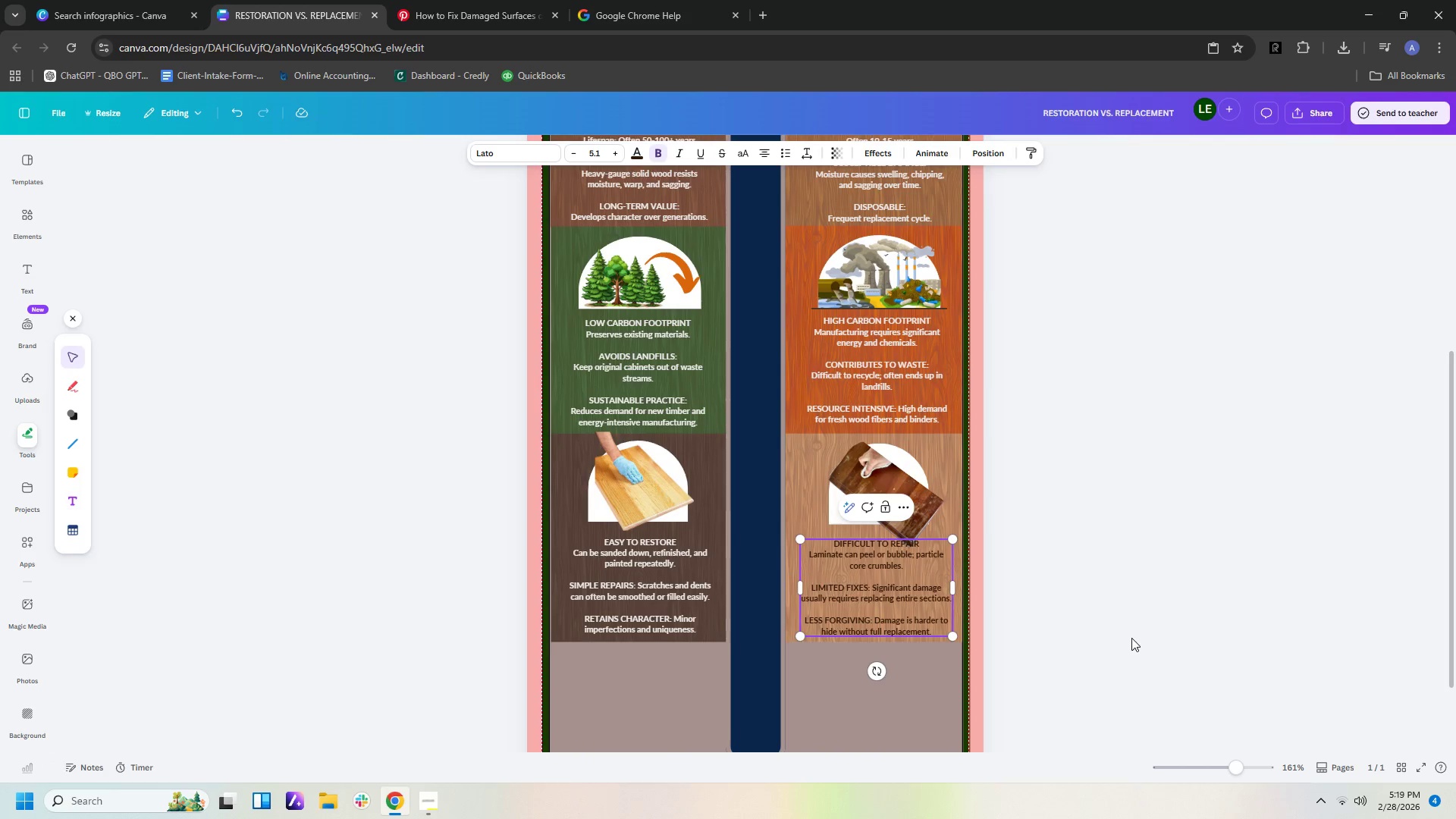 
left_click([1129, 638])
 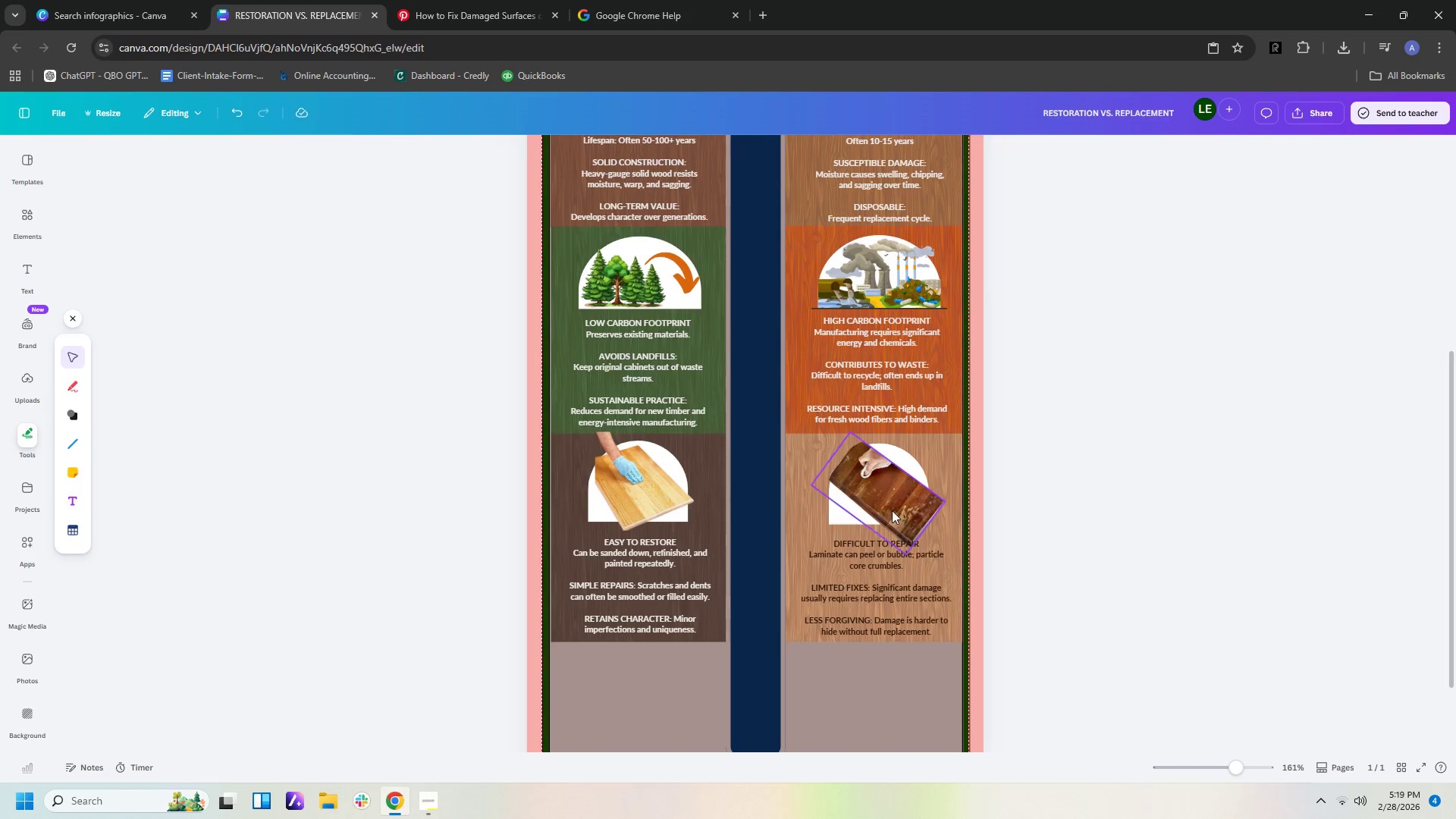 
left_click_drag(start_coordinate=[889, 507], to_coordinate=[883, 499])
 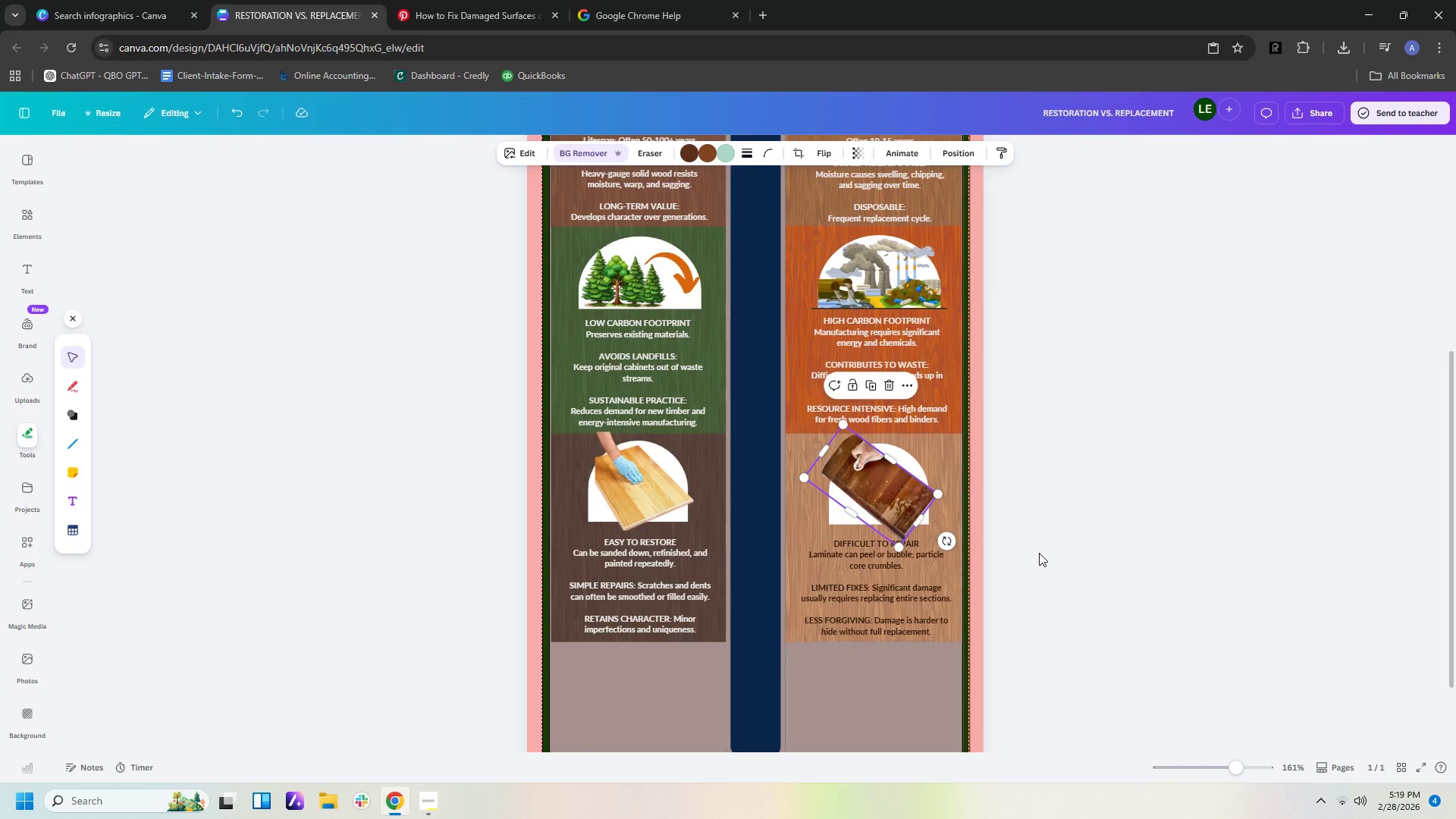 
left_click([1041, 553])
 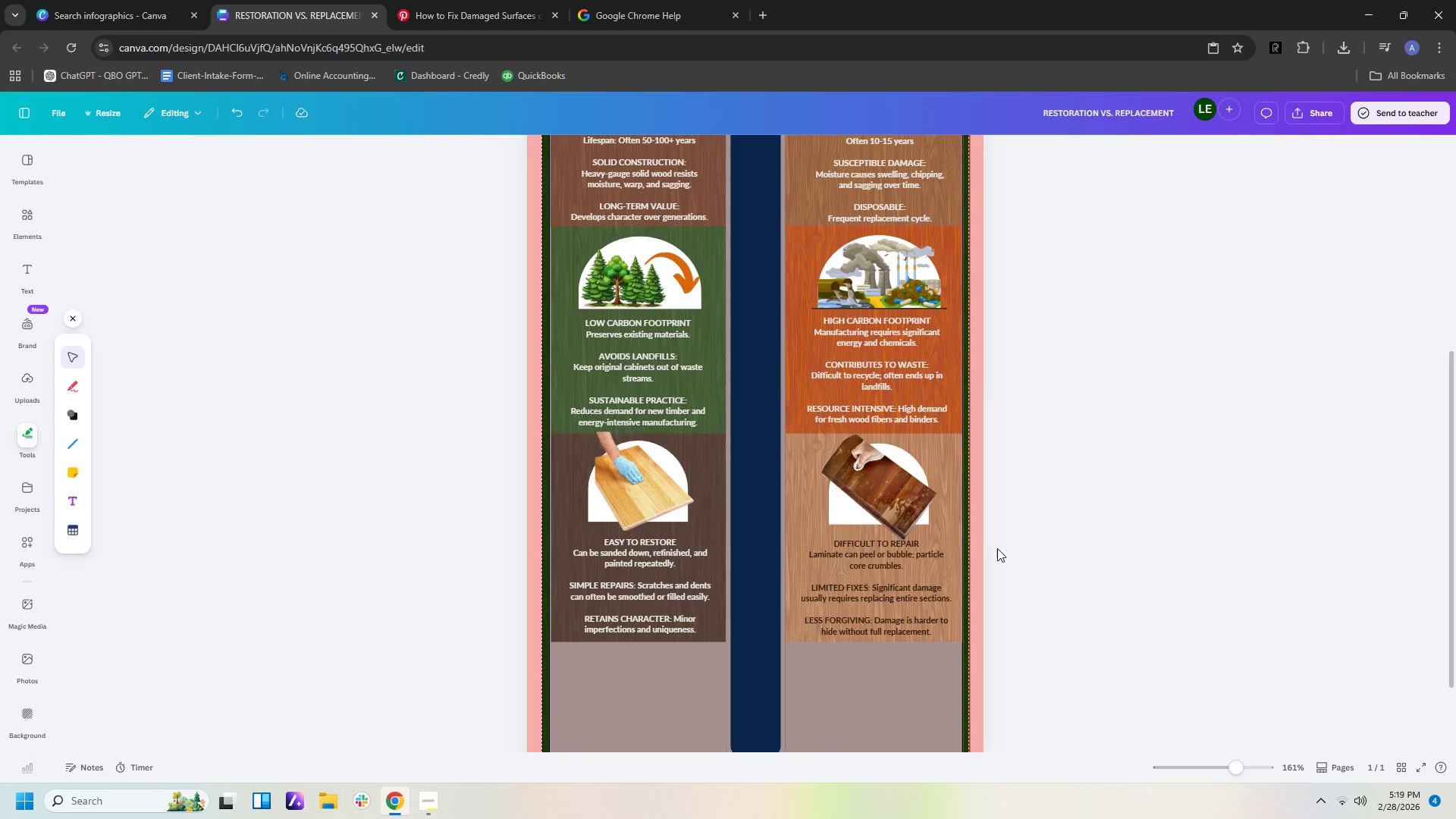 
left_click([894, 504])
 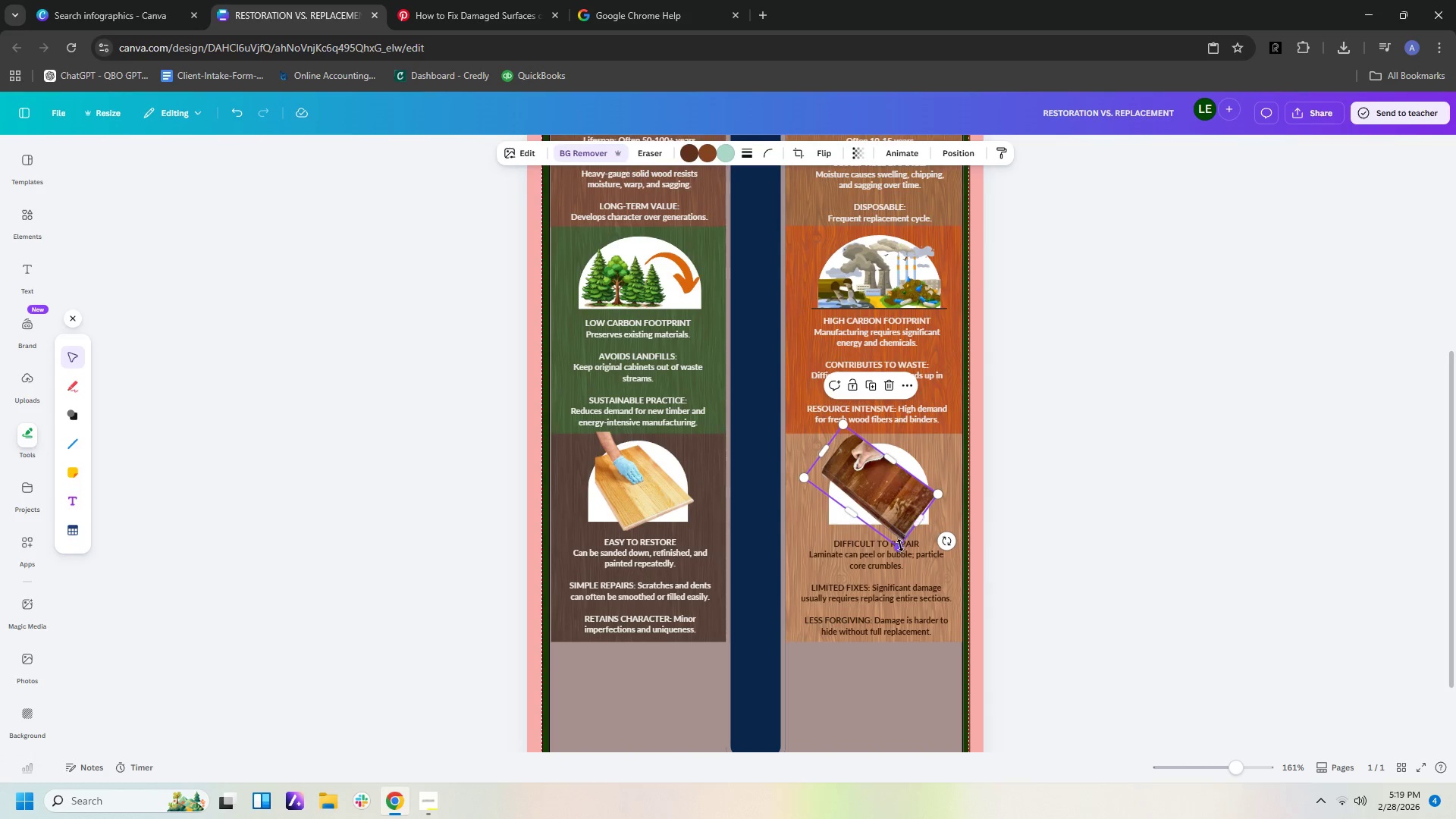 
left_click_drag(start_coordinate=[900, 548], to_coordinate=[900, 537])
 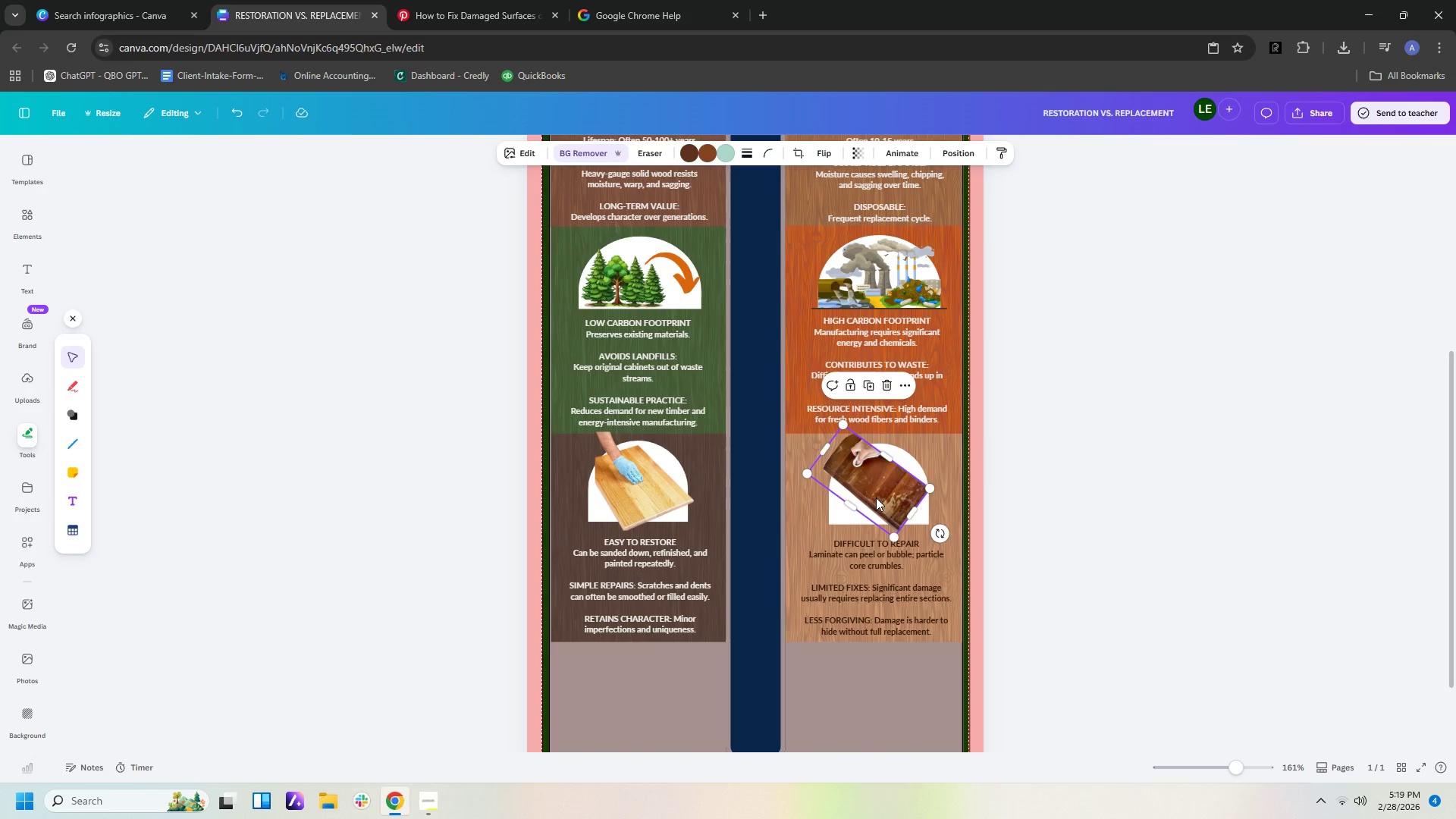 
left_click_drag(start_coordinate=[876, 497], to_coordinate=[880, 502])
 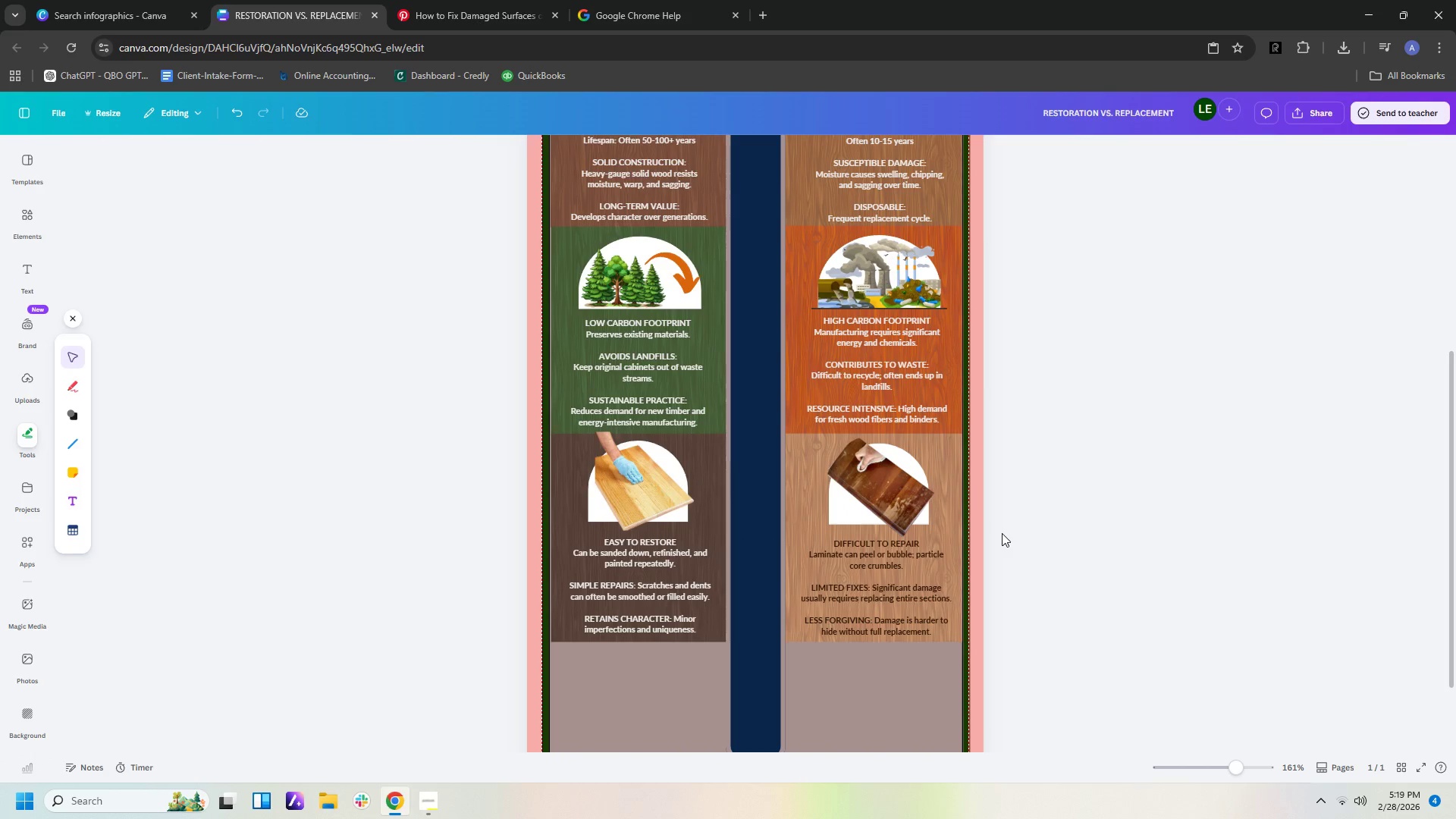 
scroll: coordinate [1120, 592], scroll_direction: down, amount: 3.0
 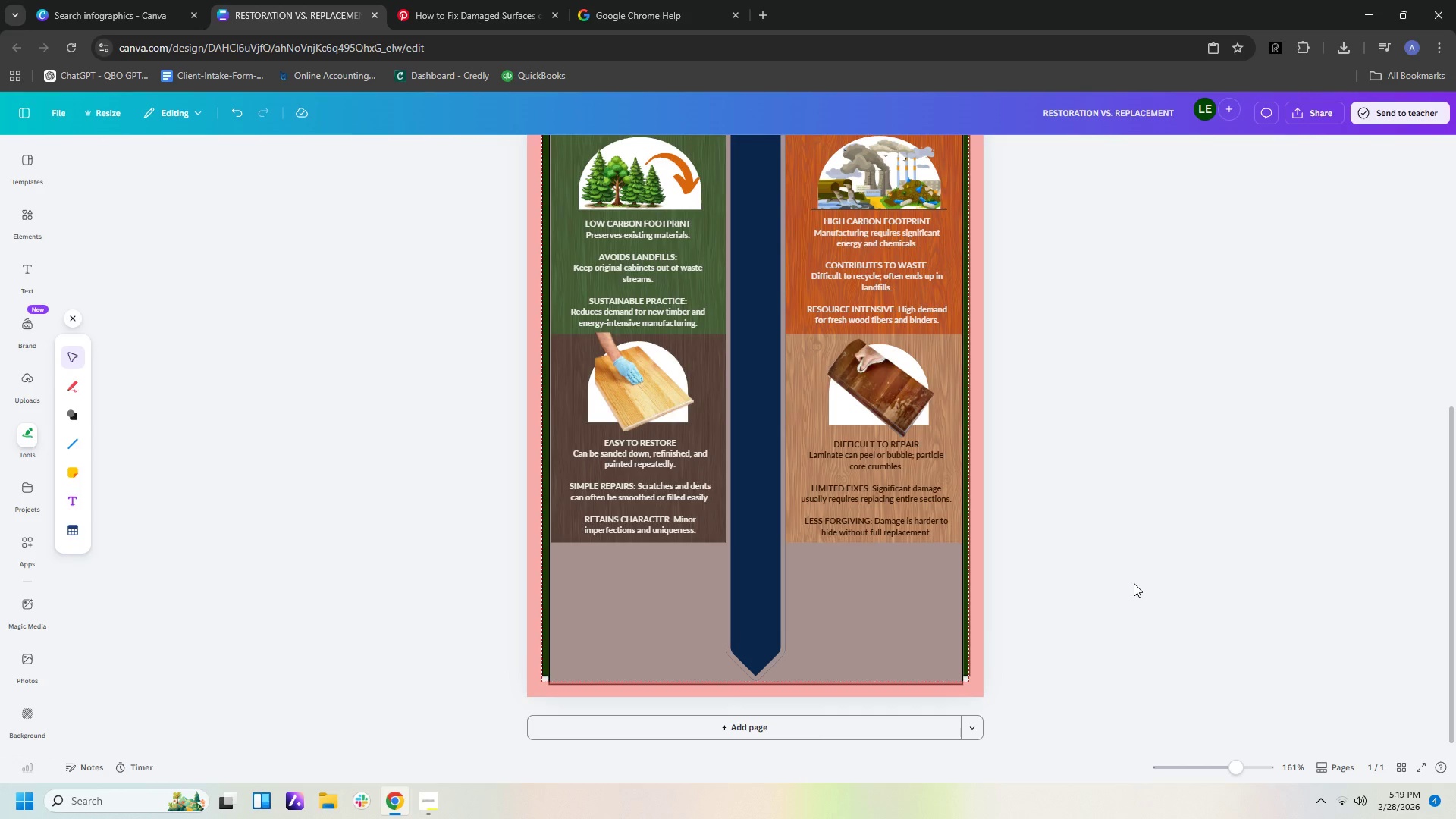 
wait(15.15)
 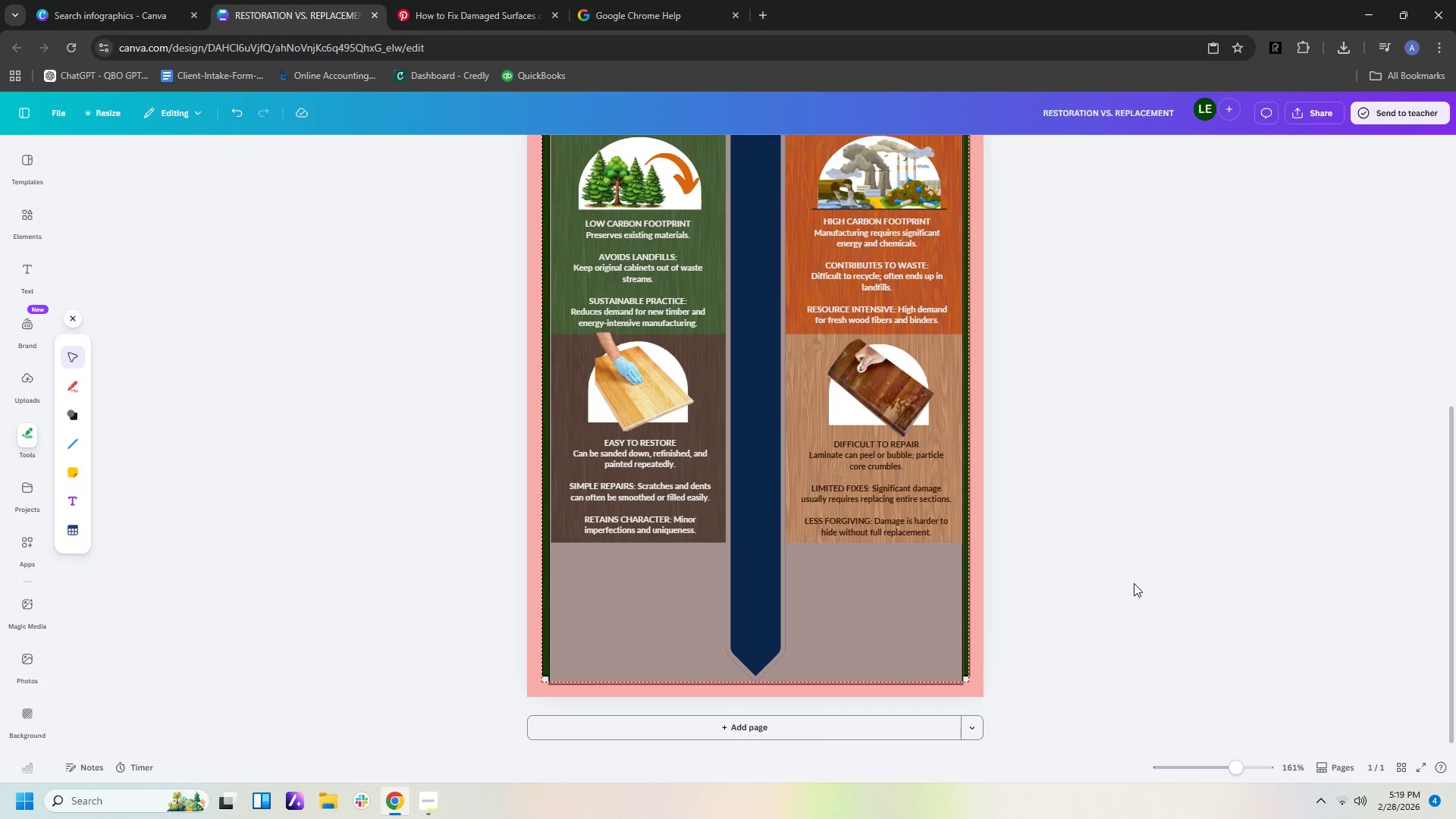 
left_click([809, 621])
 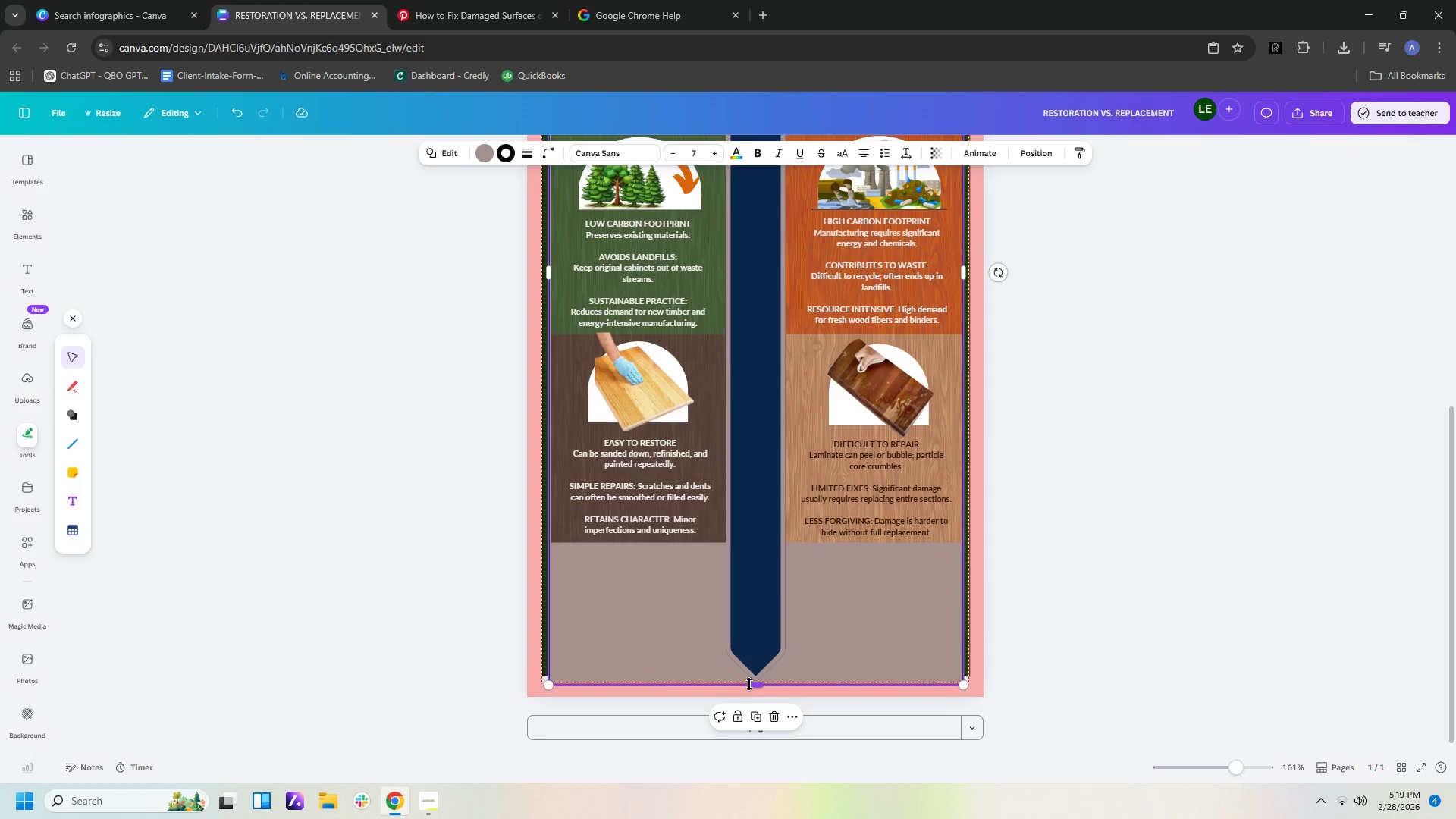 
left_click_drag(start_coordinate=[755, 682], to_coordinate=[757, 659])
 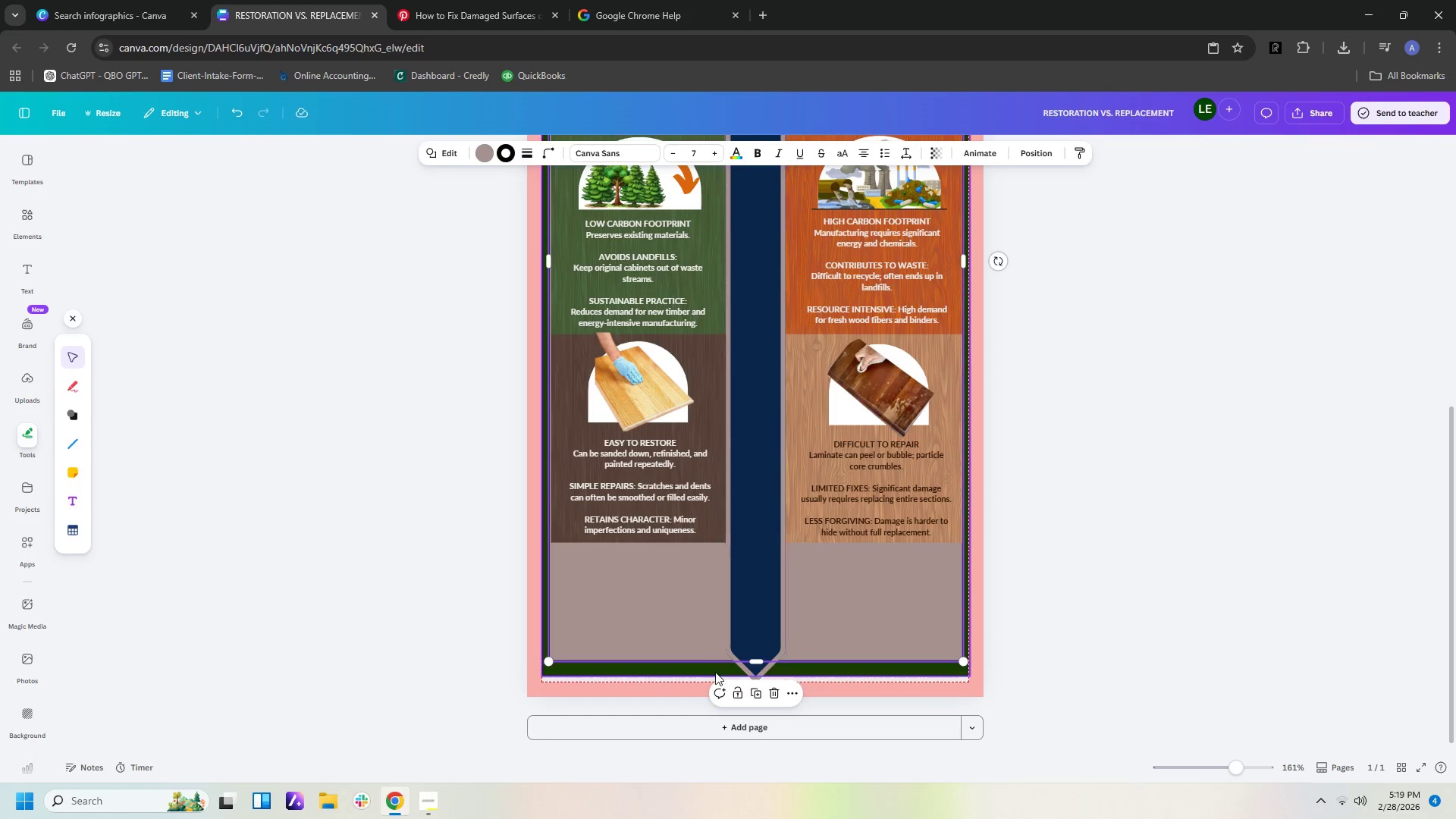 
left_click([708, 672])
 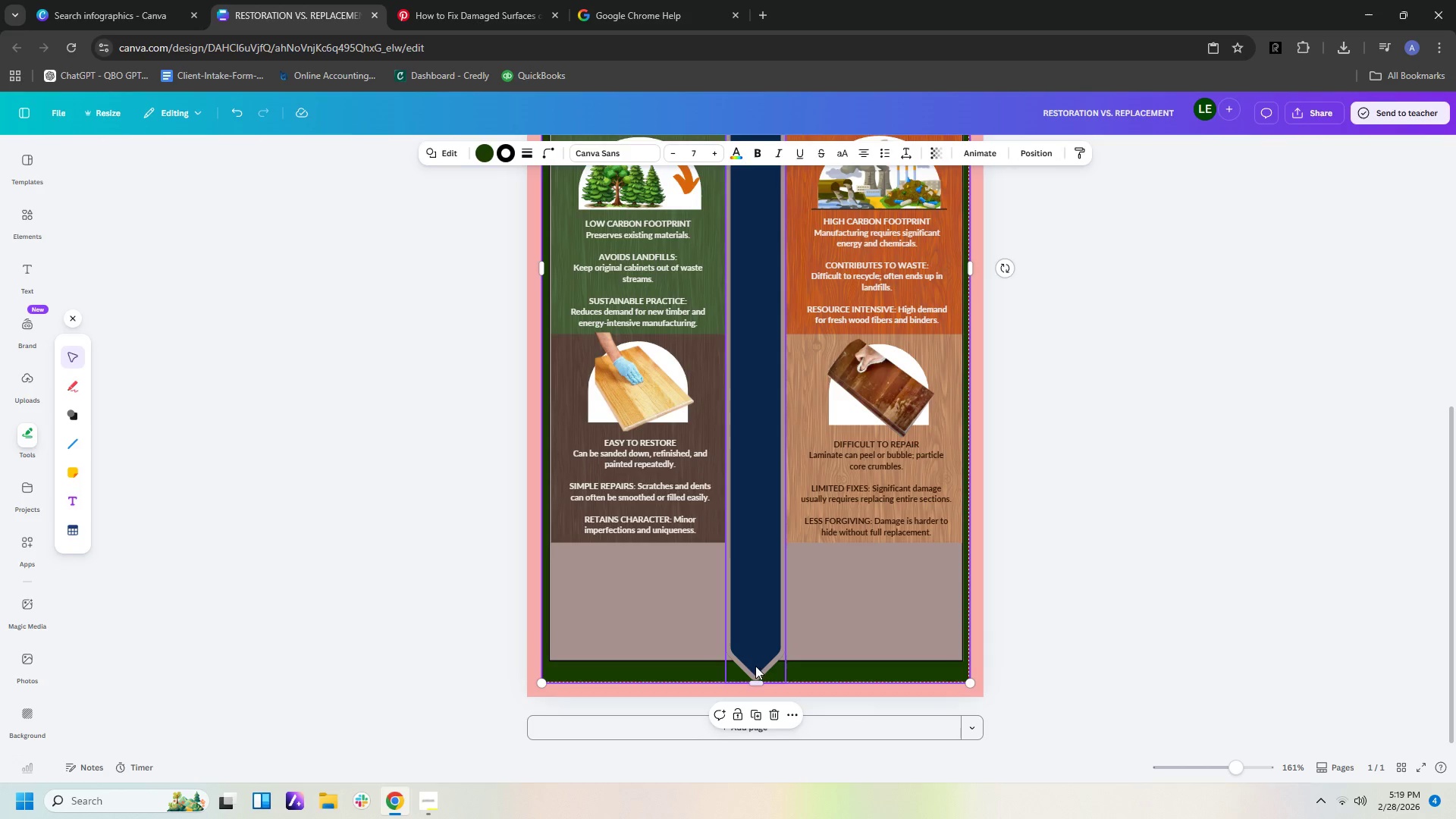 
left_click([687, 632])
 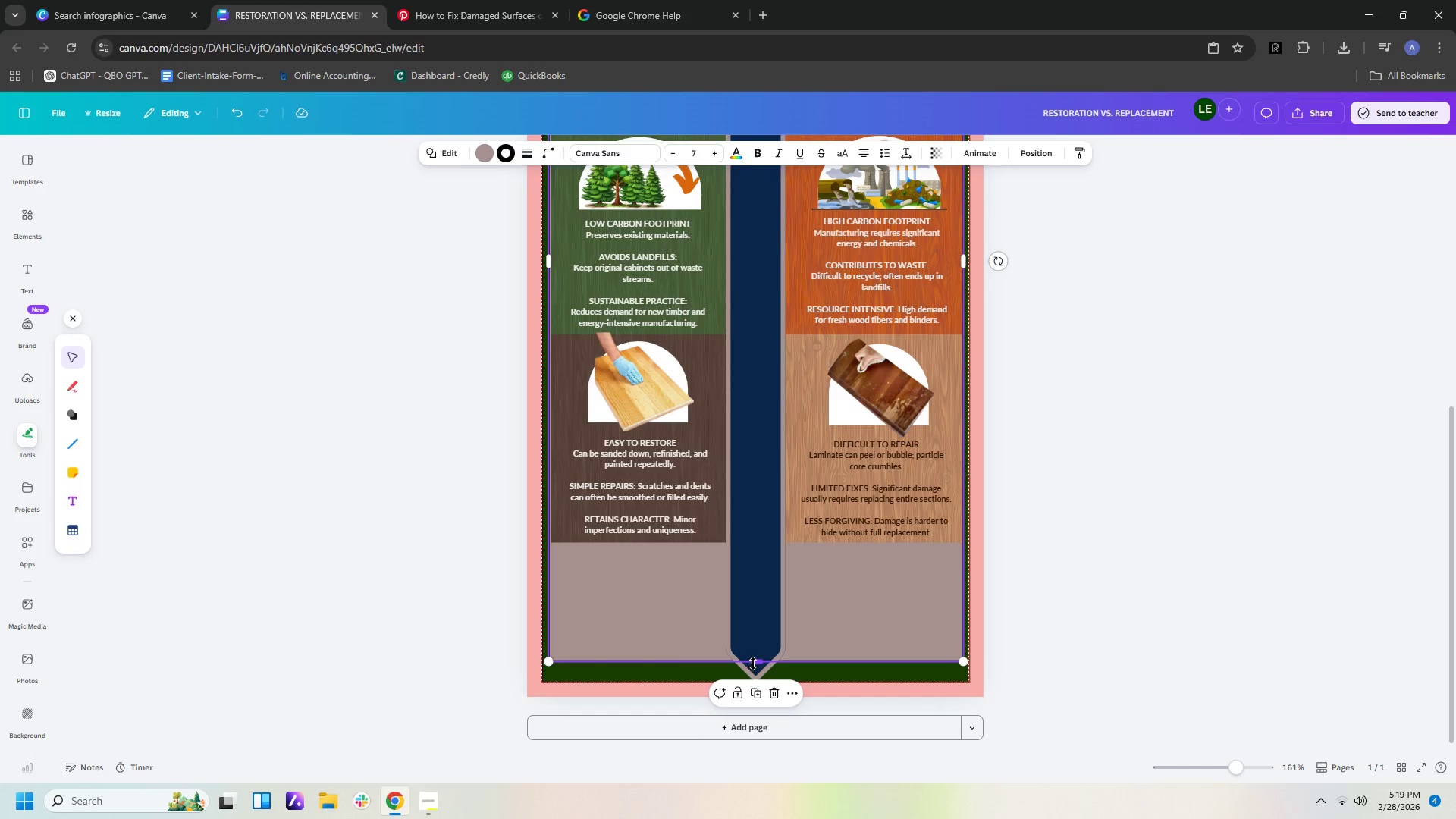 
left_click_drag(start_coordinate=[755, 664], to_coordinate=[755, 676])
 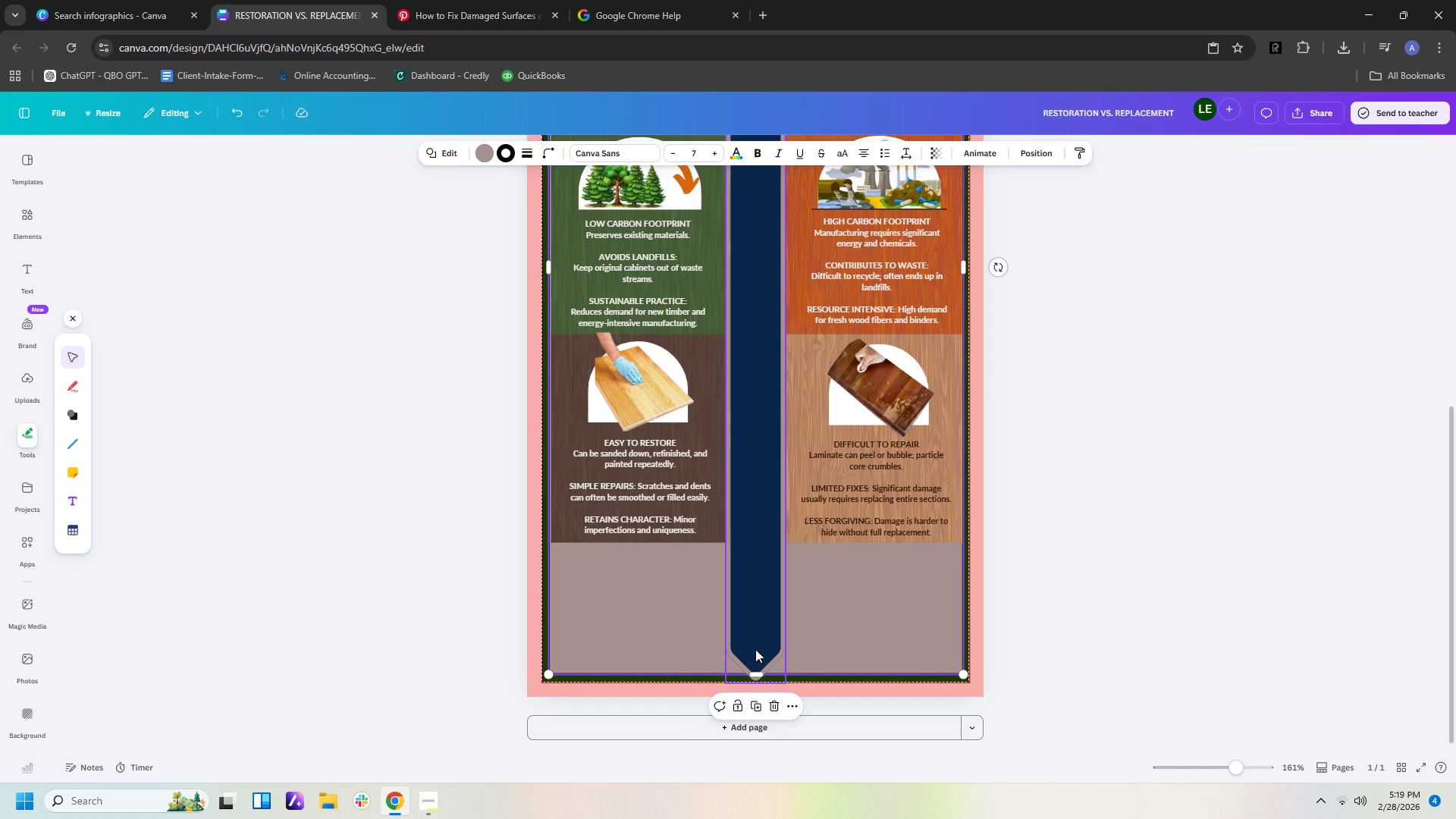 
left_click([755, 649])
 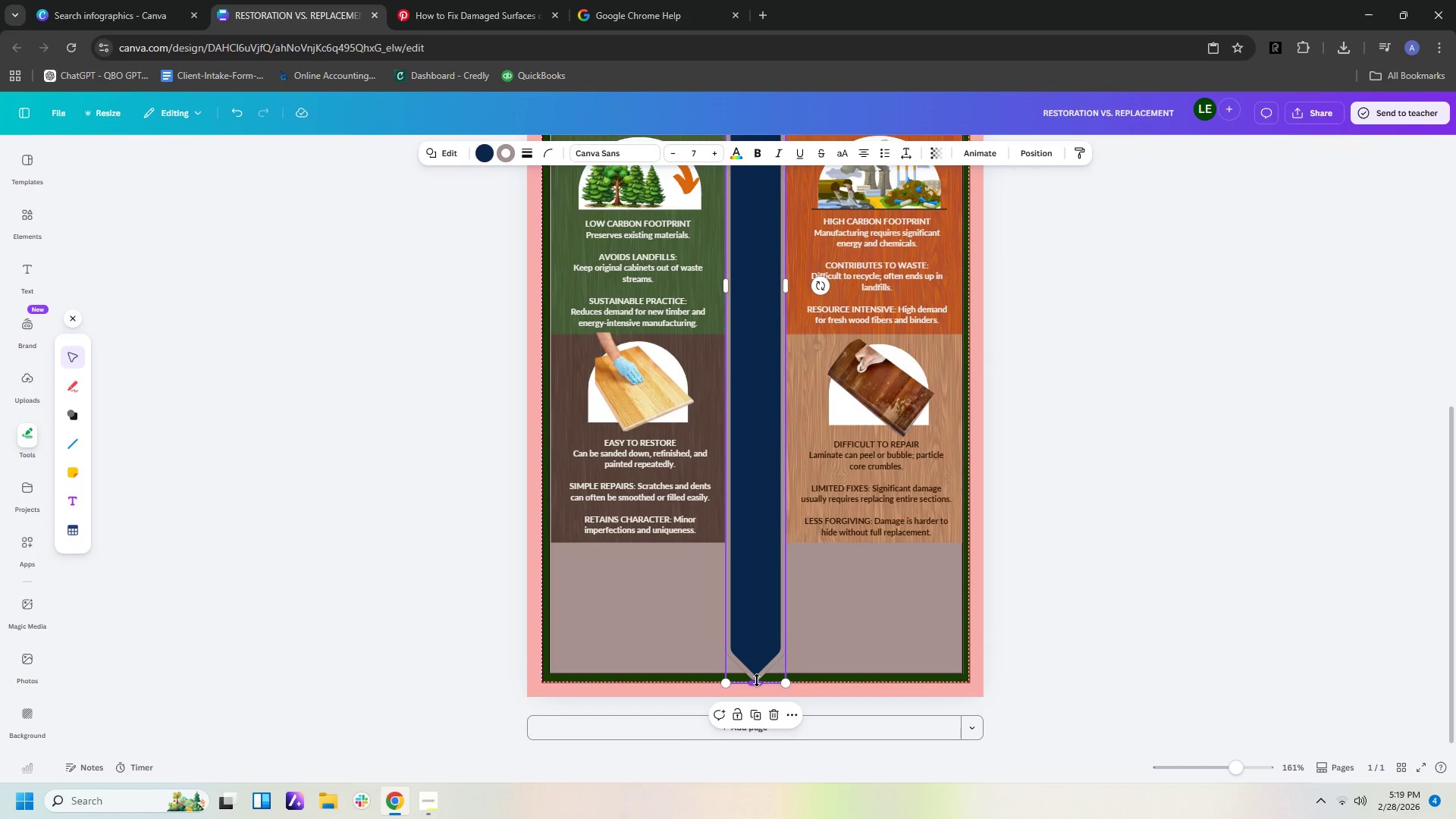 
left_click_drag(start_coordinate=[756, 680], to_coordinate=[755, 667])
 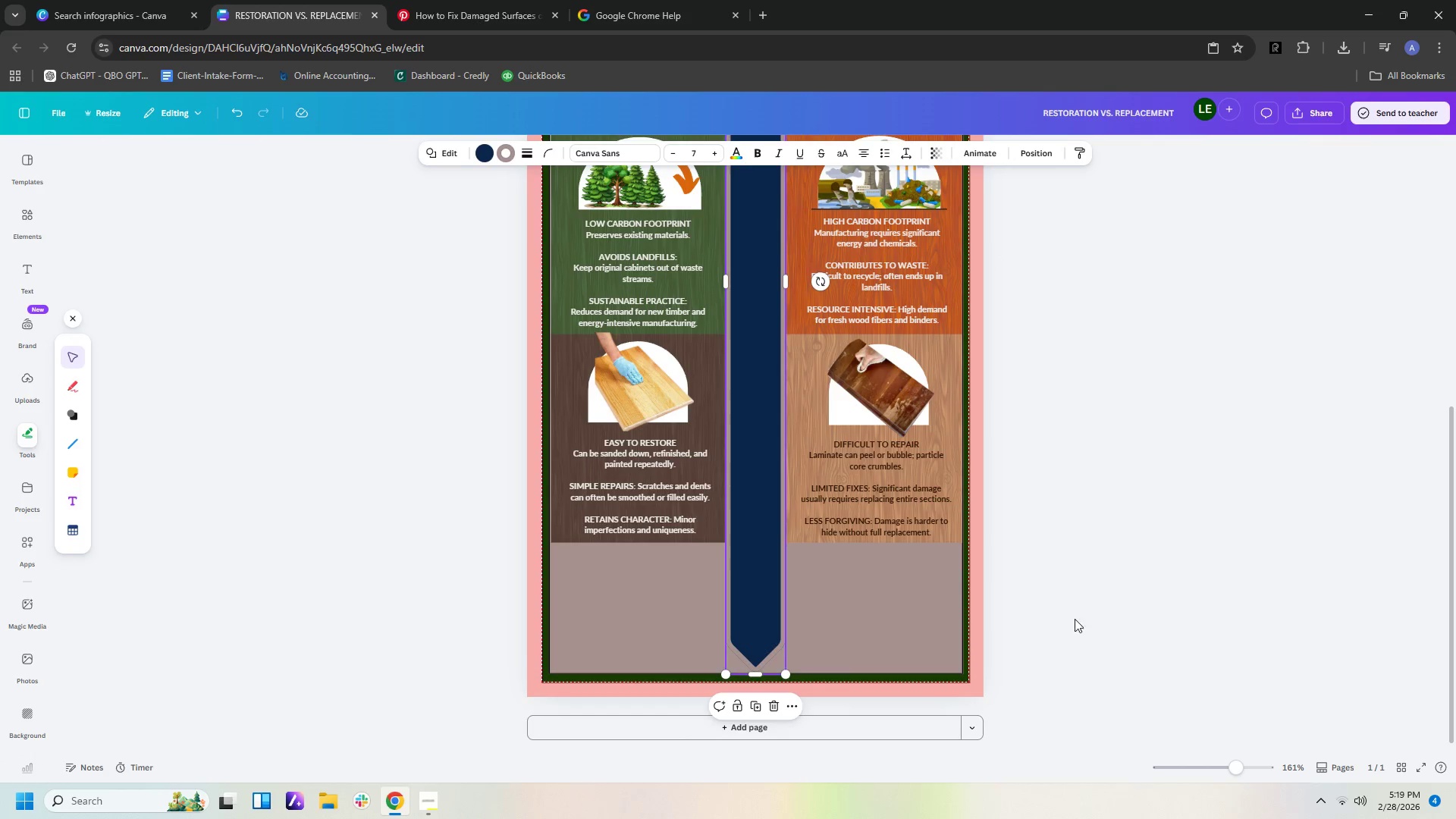 
left_click([1096, 628])
 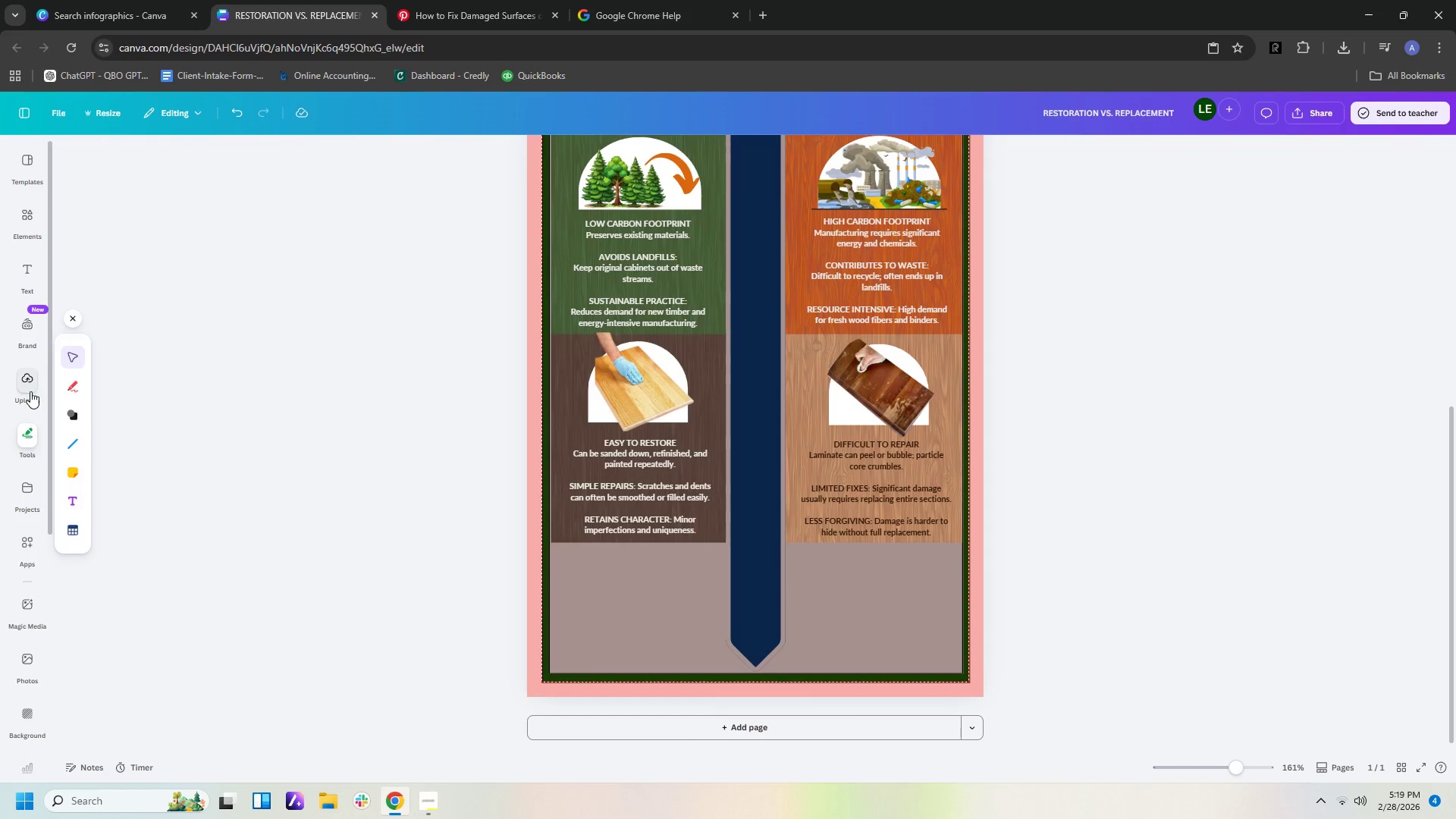 
left_click([25, 434])
 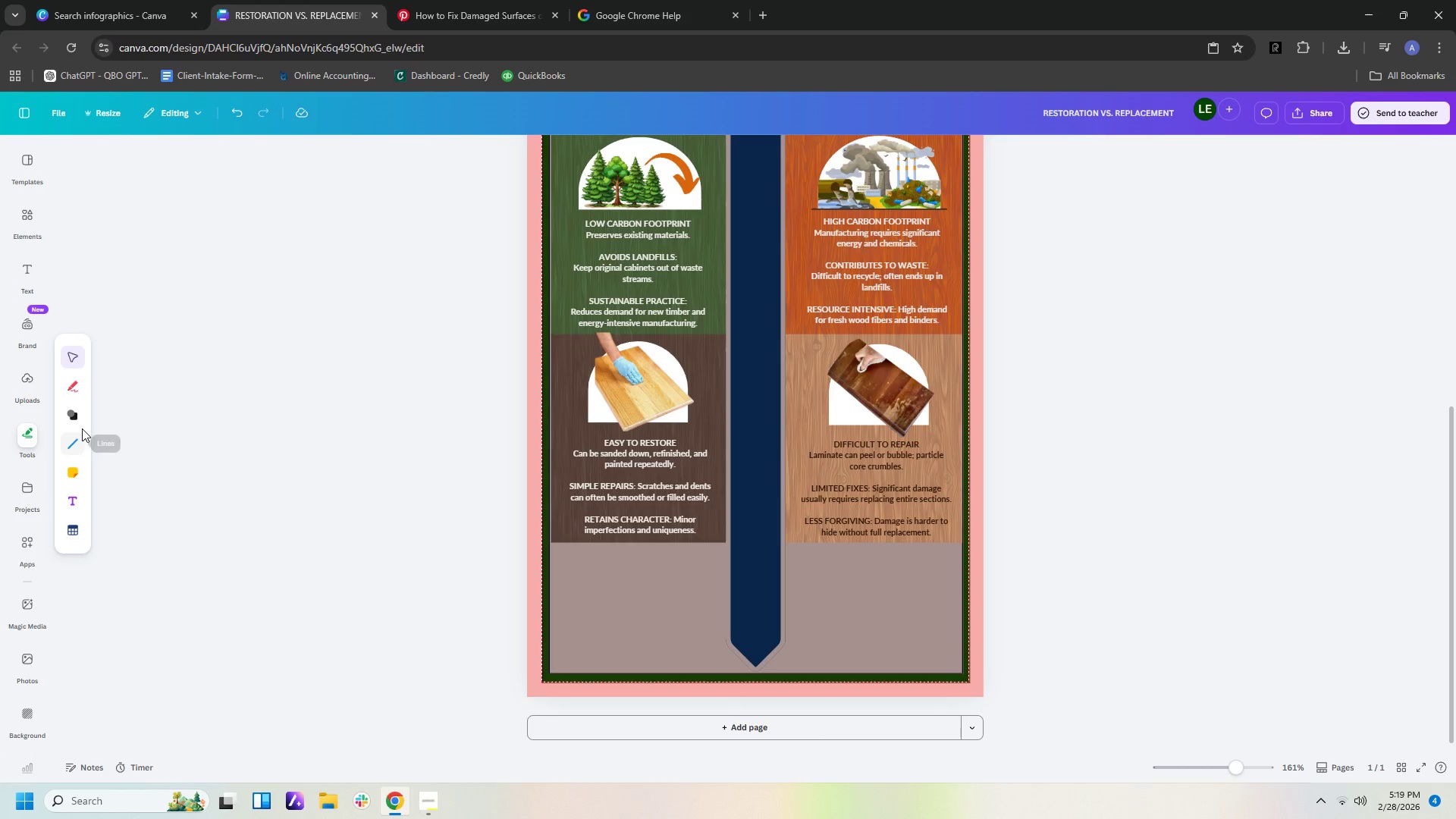 
left_click([76, 420])
 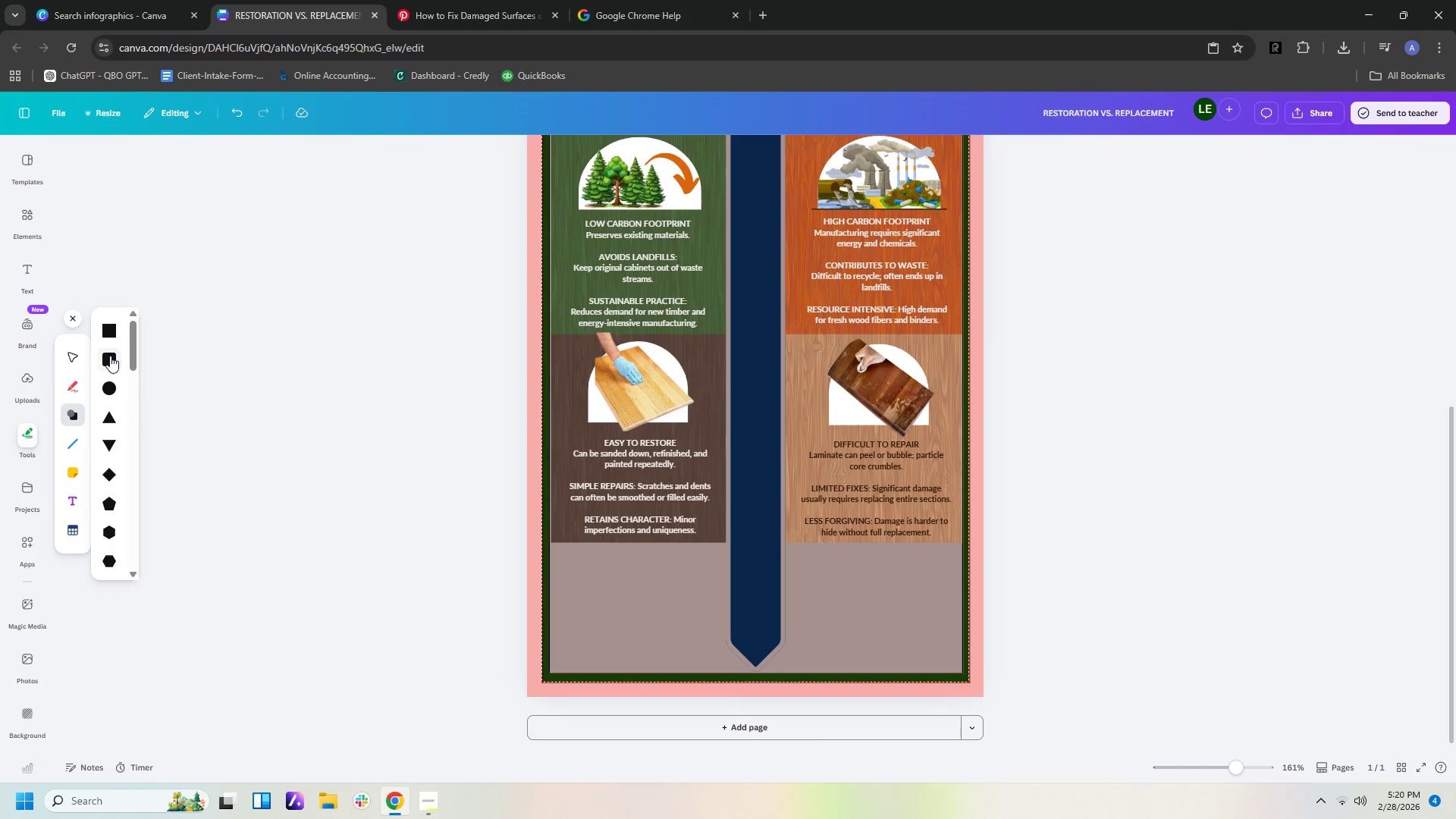 
left_click([106, 334])
 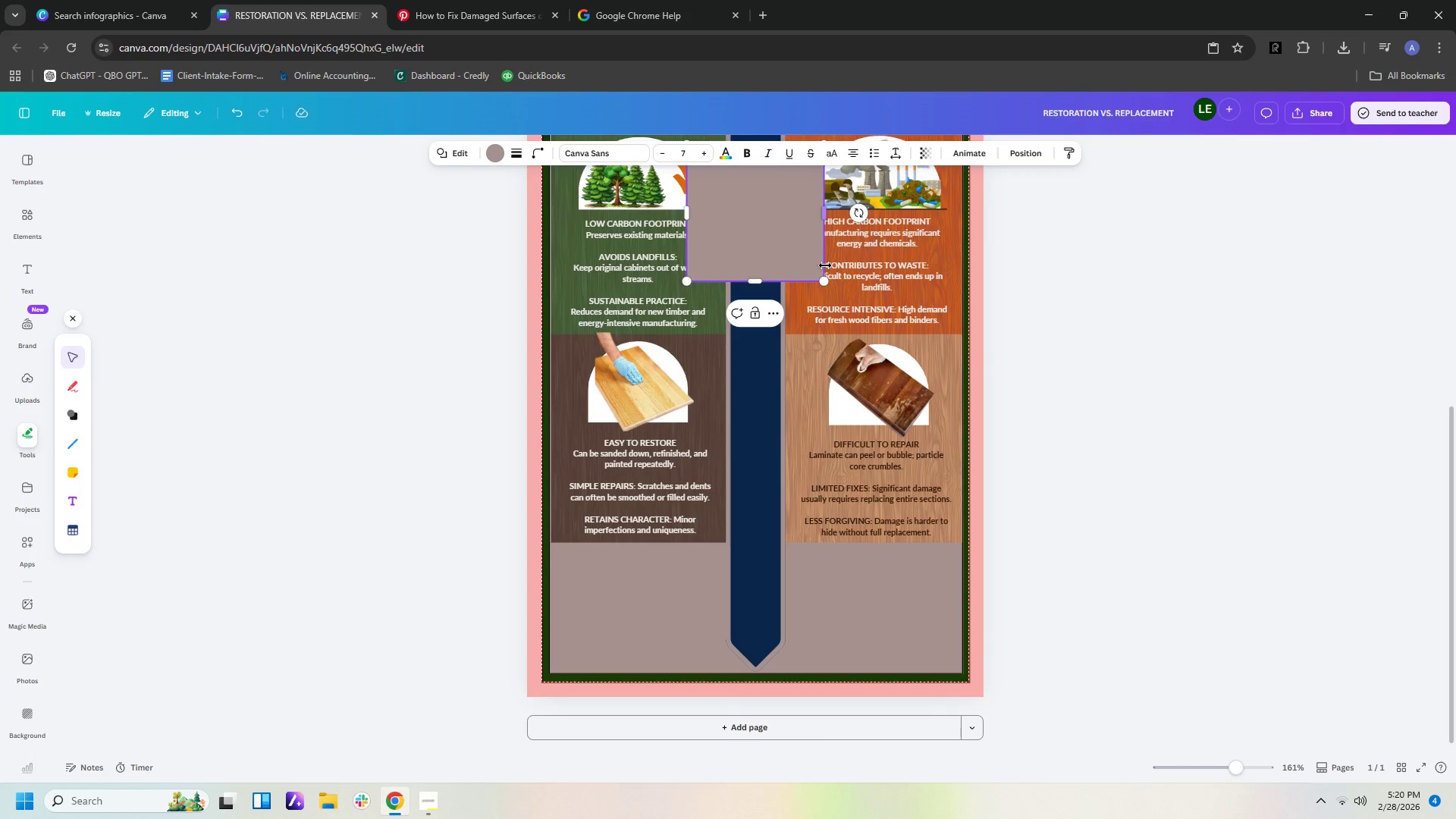 
left_click_drag(start_coordinate=[811, 260], to_coordinate=[675, 657])
 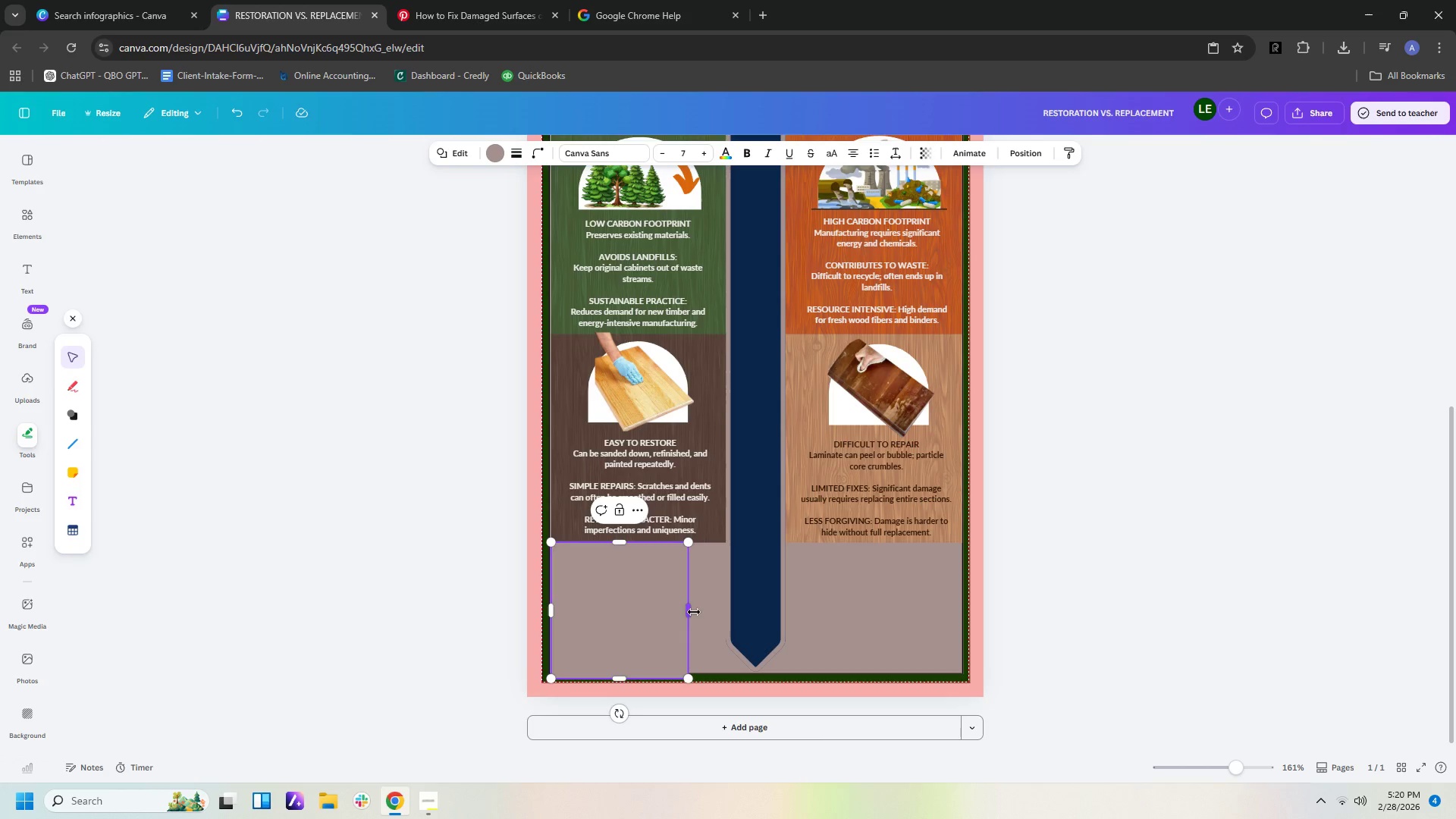 
left_click_drag(start_coordinate=[692, 611], to_coordinate=[963, 617])
 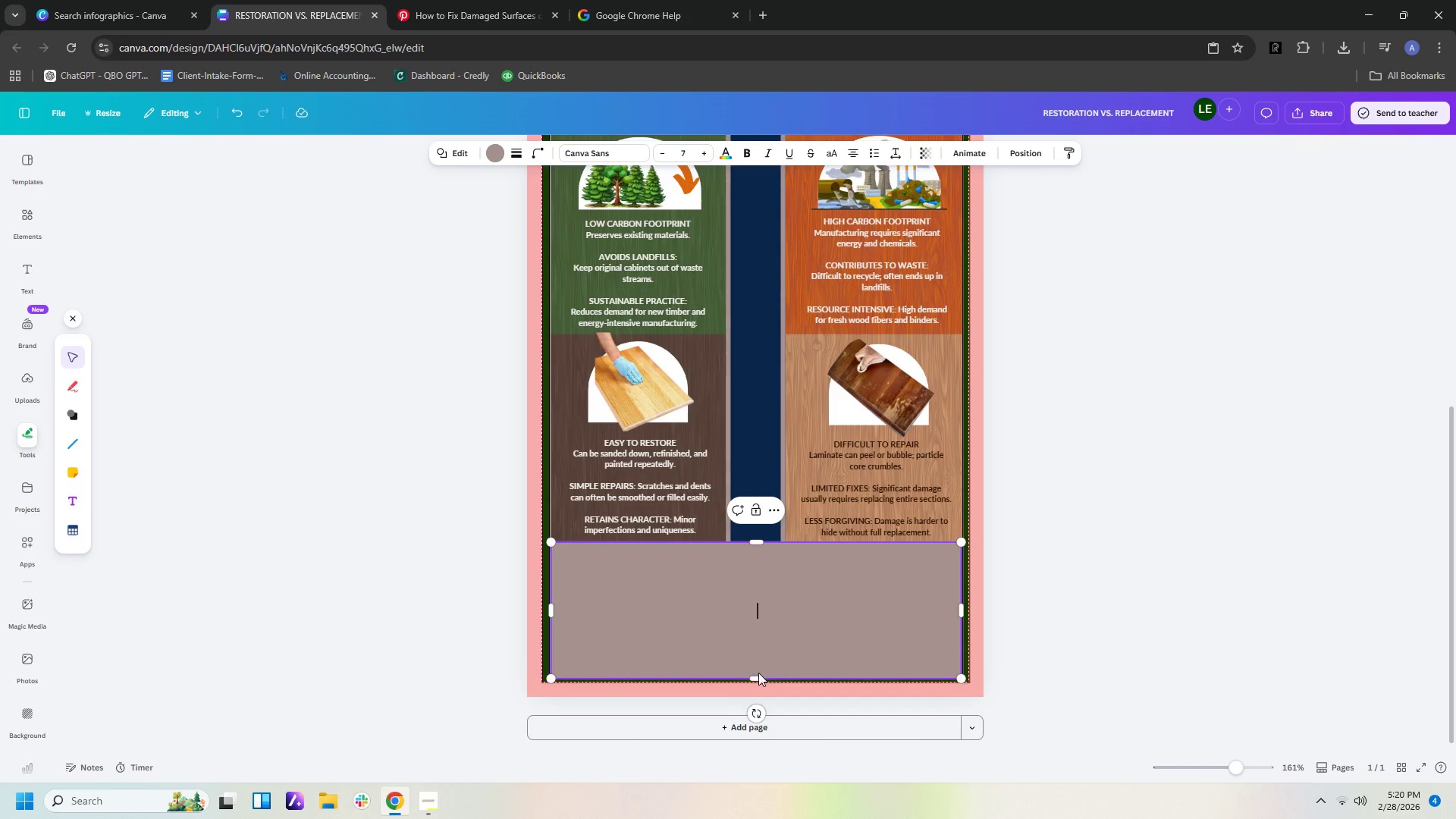 
left_click_drag(start_coordinate=[757, 676], to_coordinate=[757, 668])
 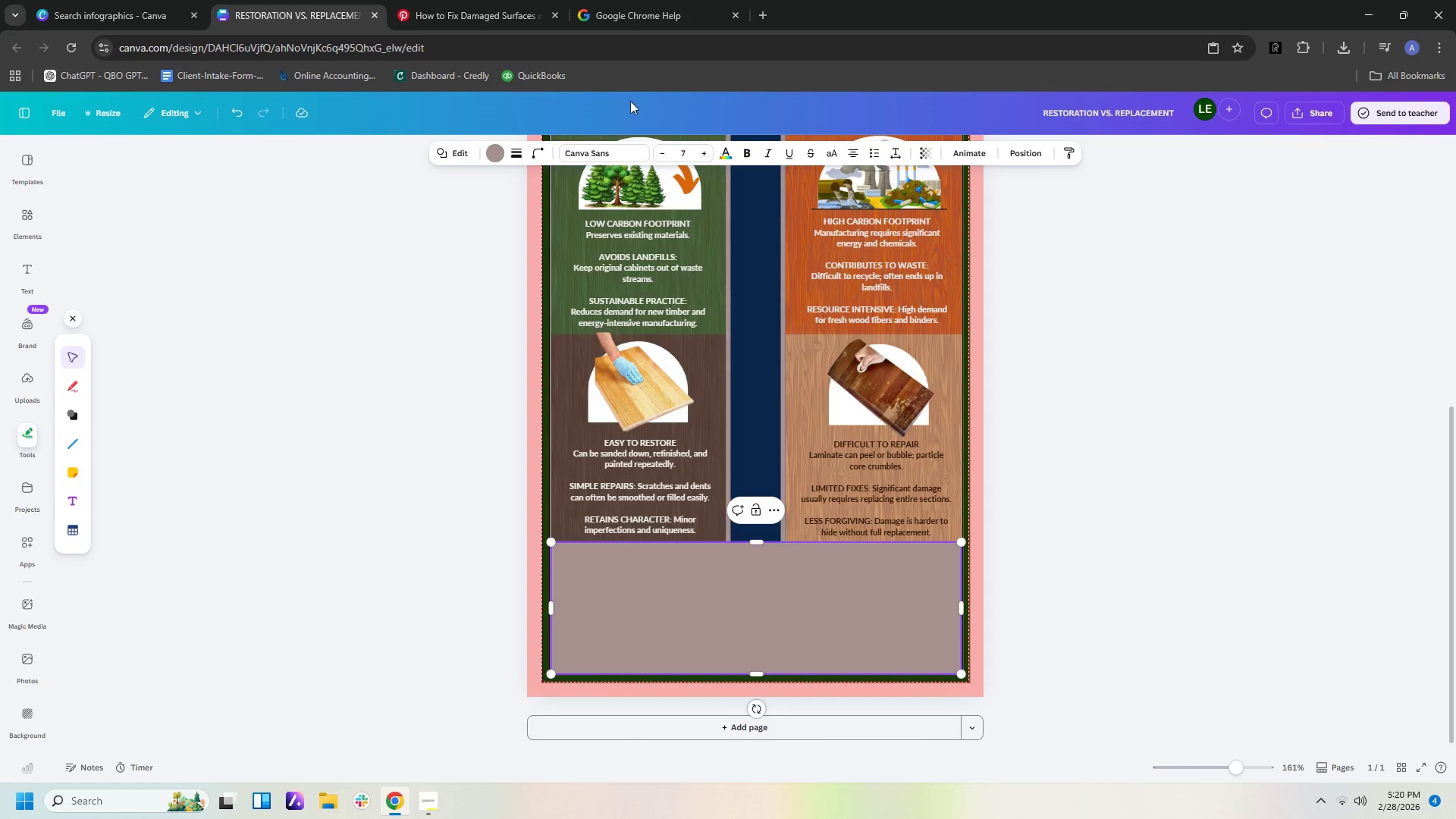 
left_click([497, 160])
 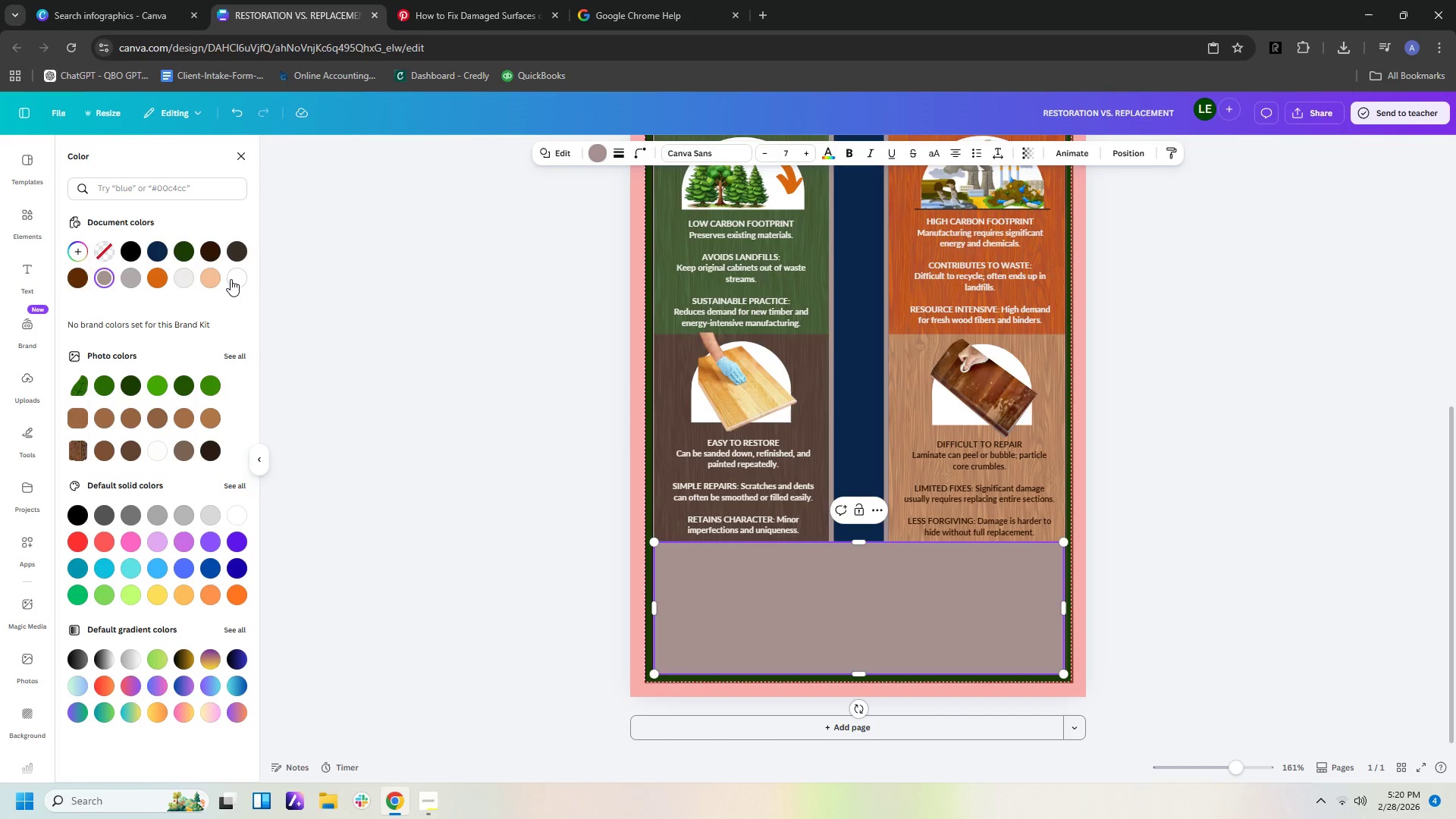 
left_click([230, 278])
 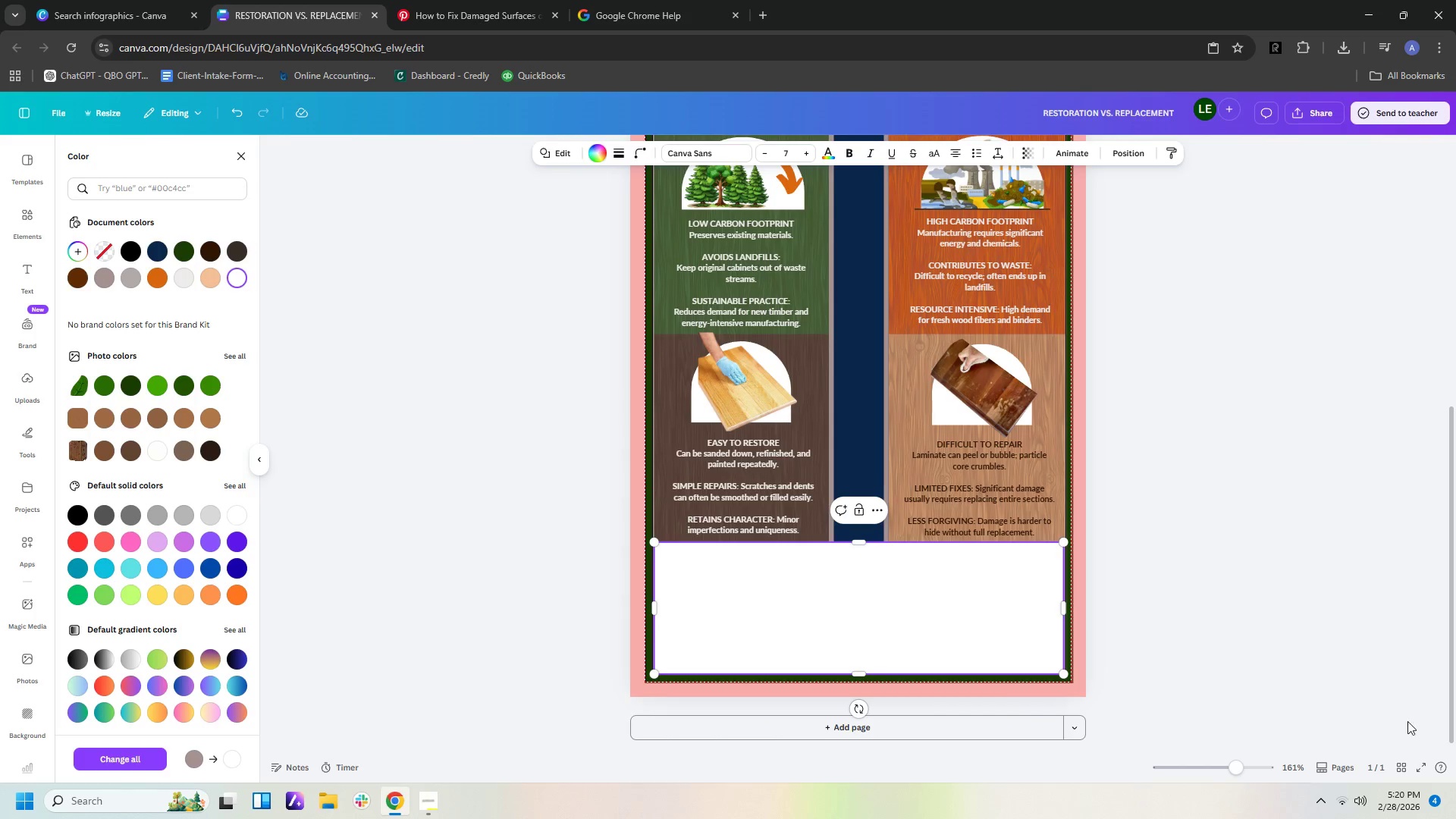 
left_click([1285, 629])
 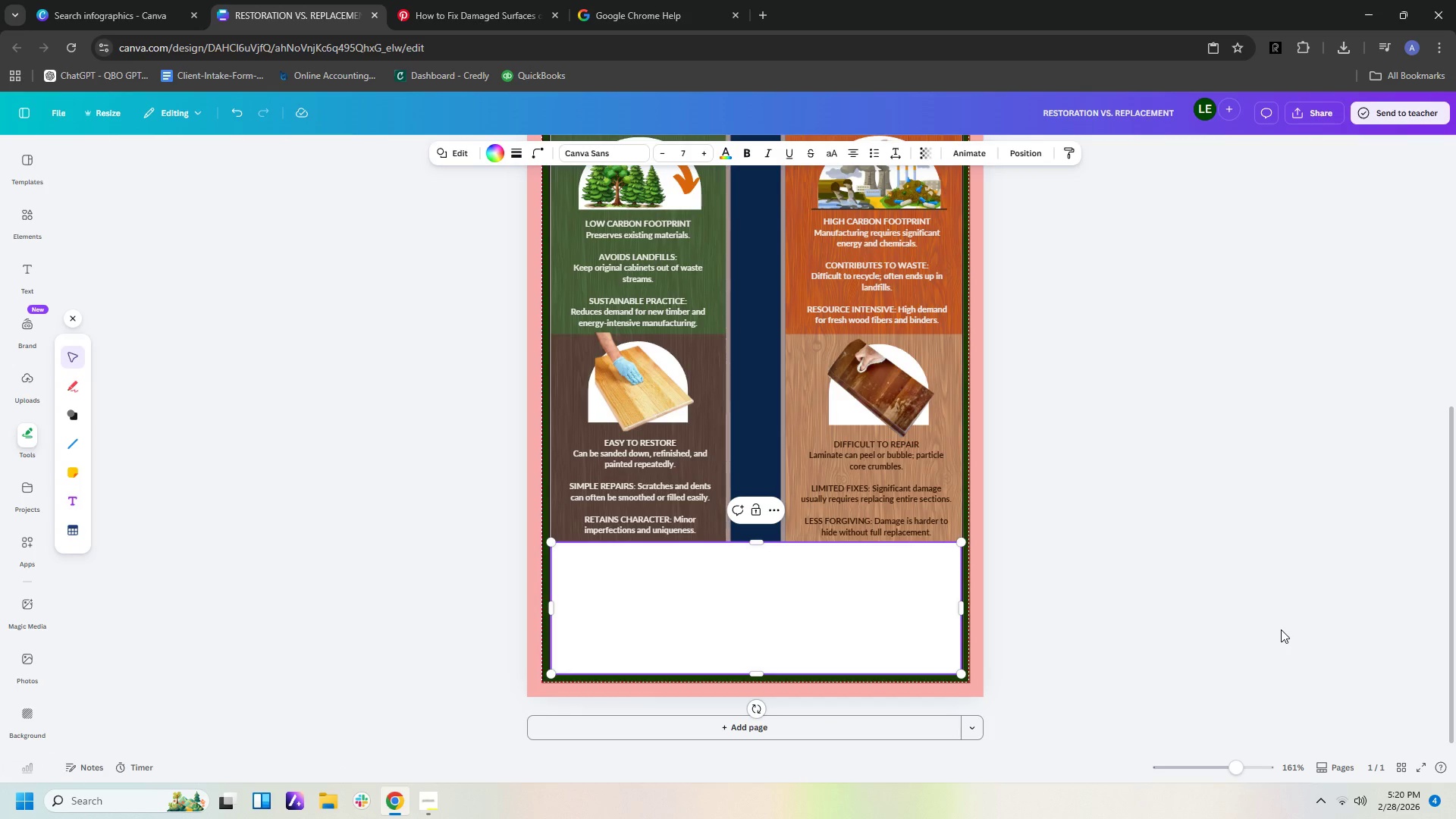 
left_click([1281, 629])
 